 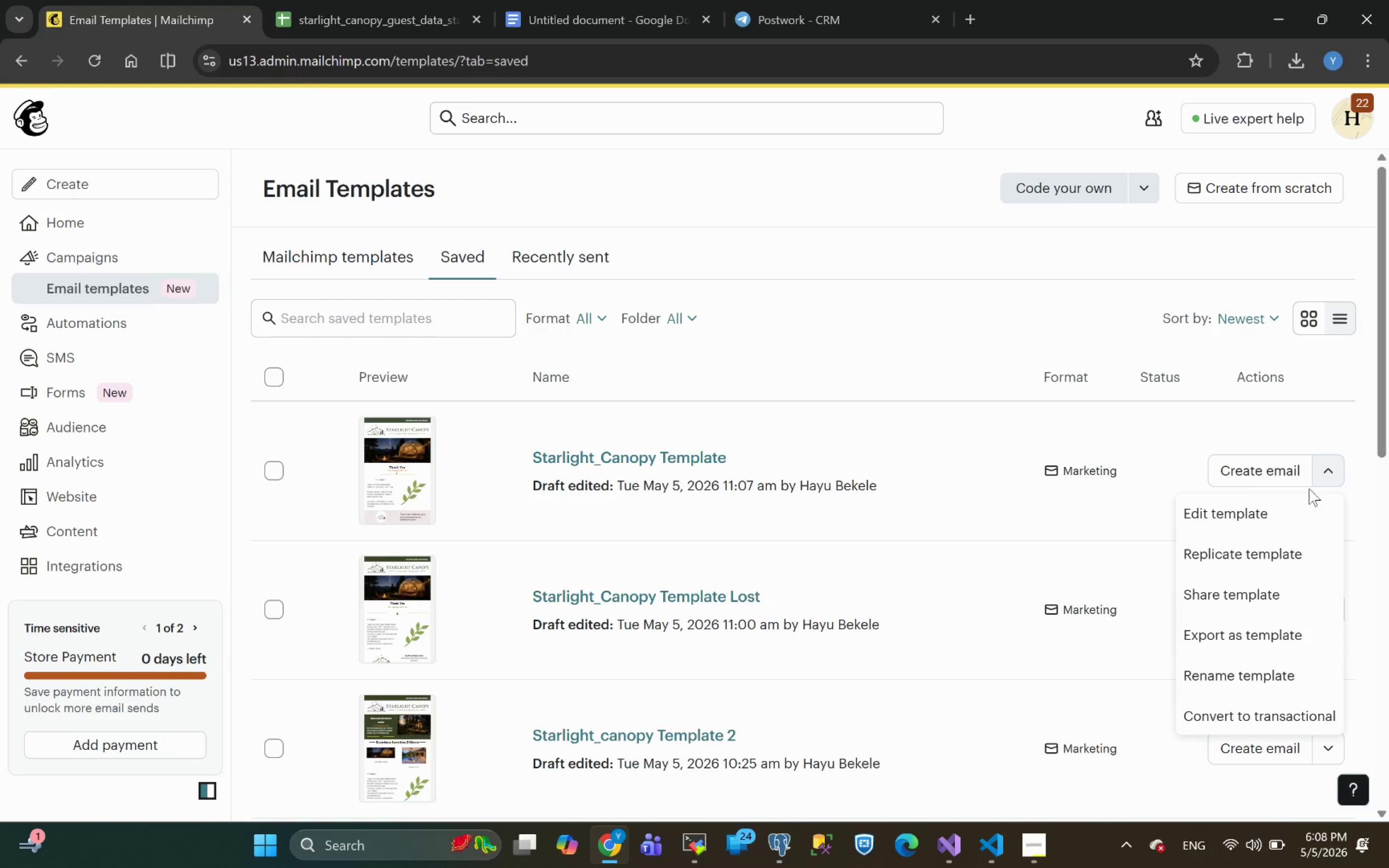 
left_click([1212, 560])
 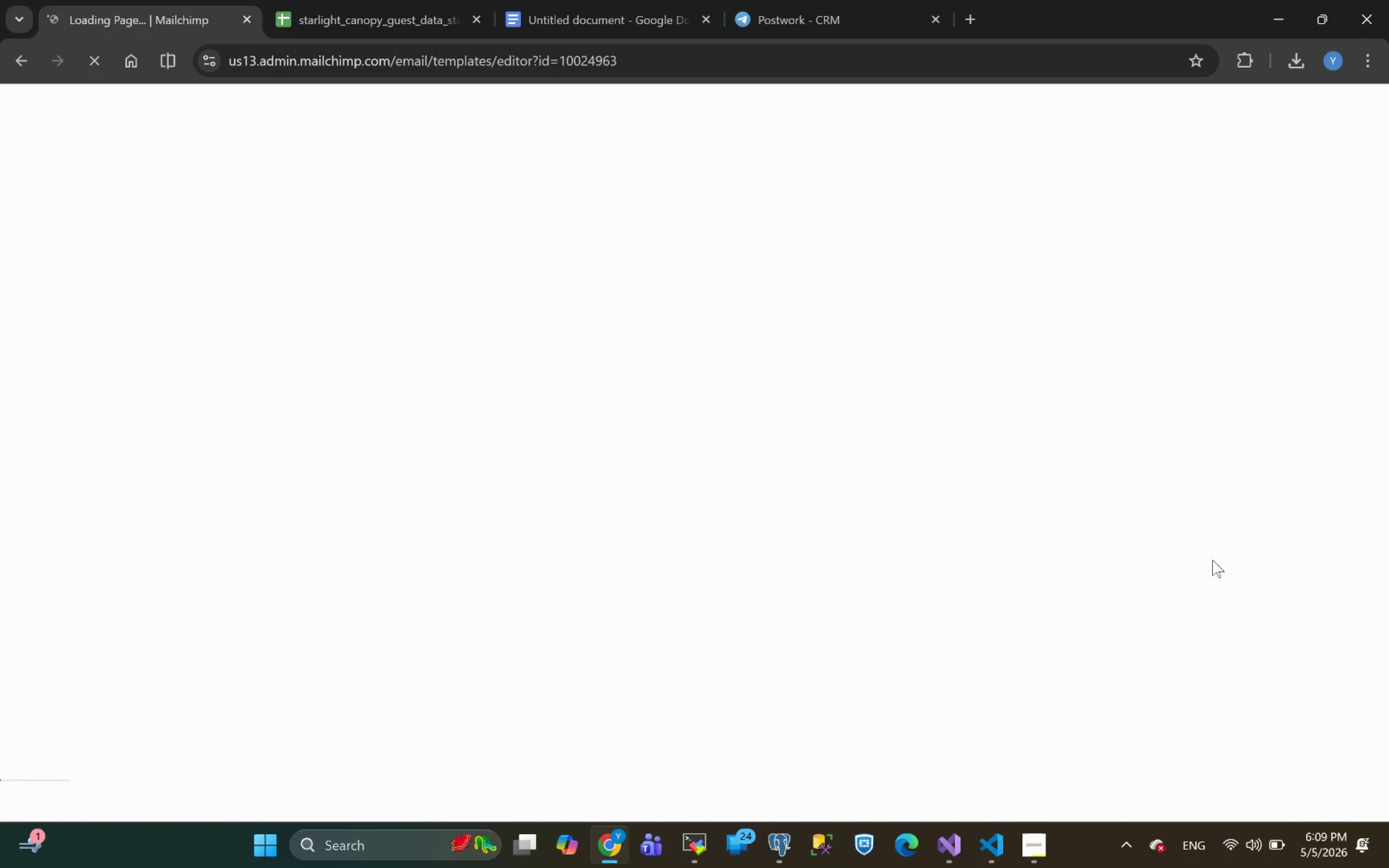 
wait(9.45)
 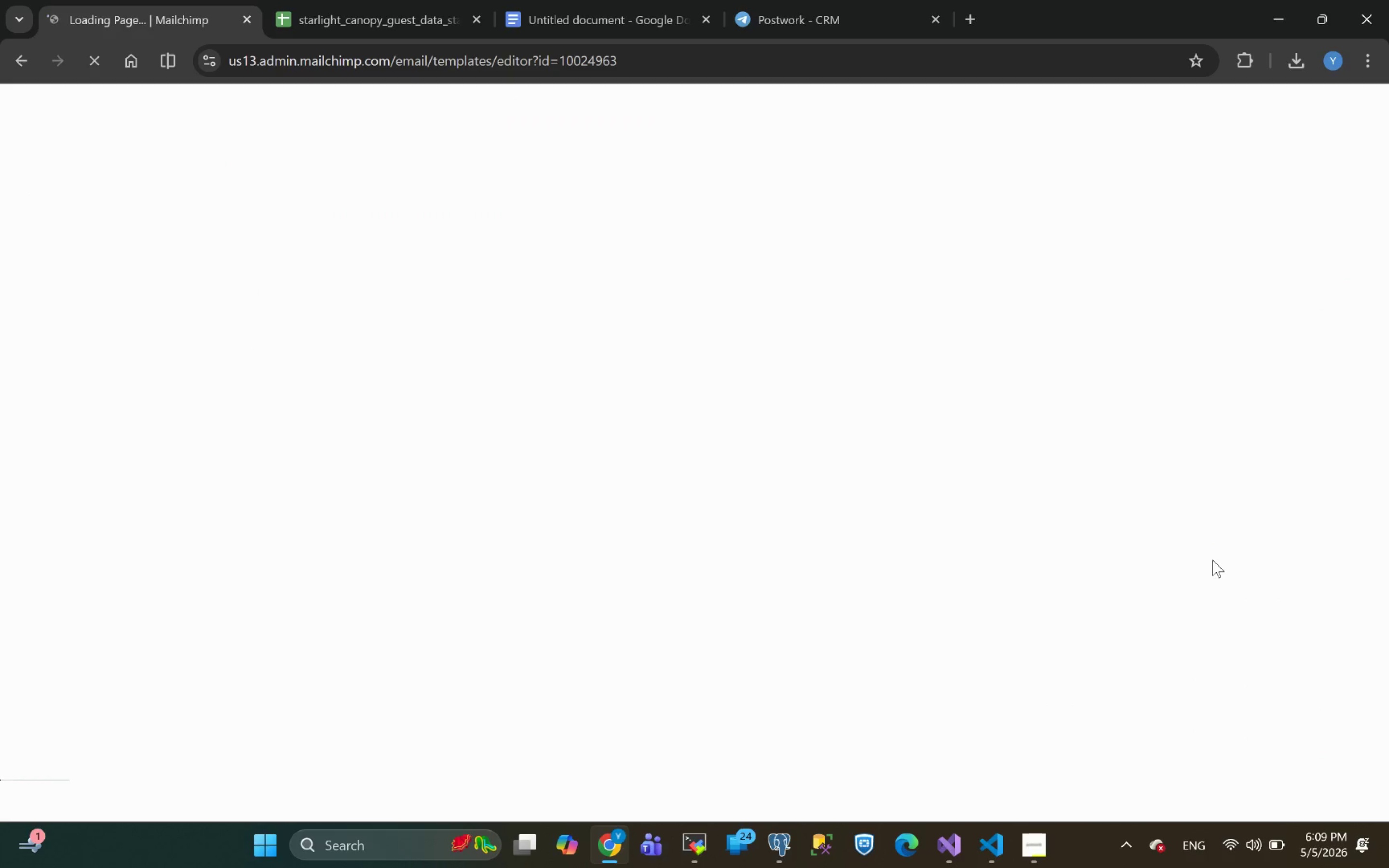 
left_click([537, 113])
 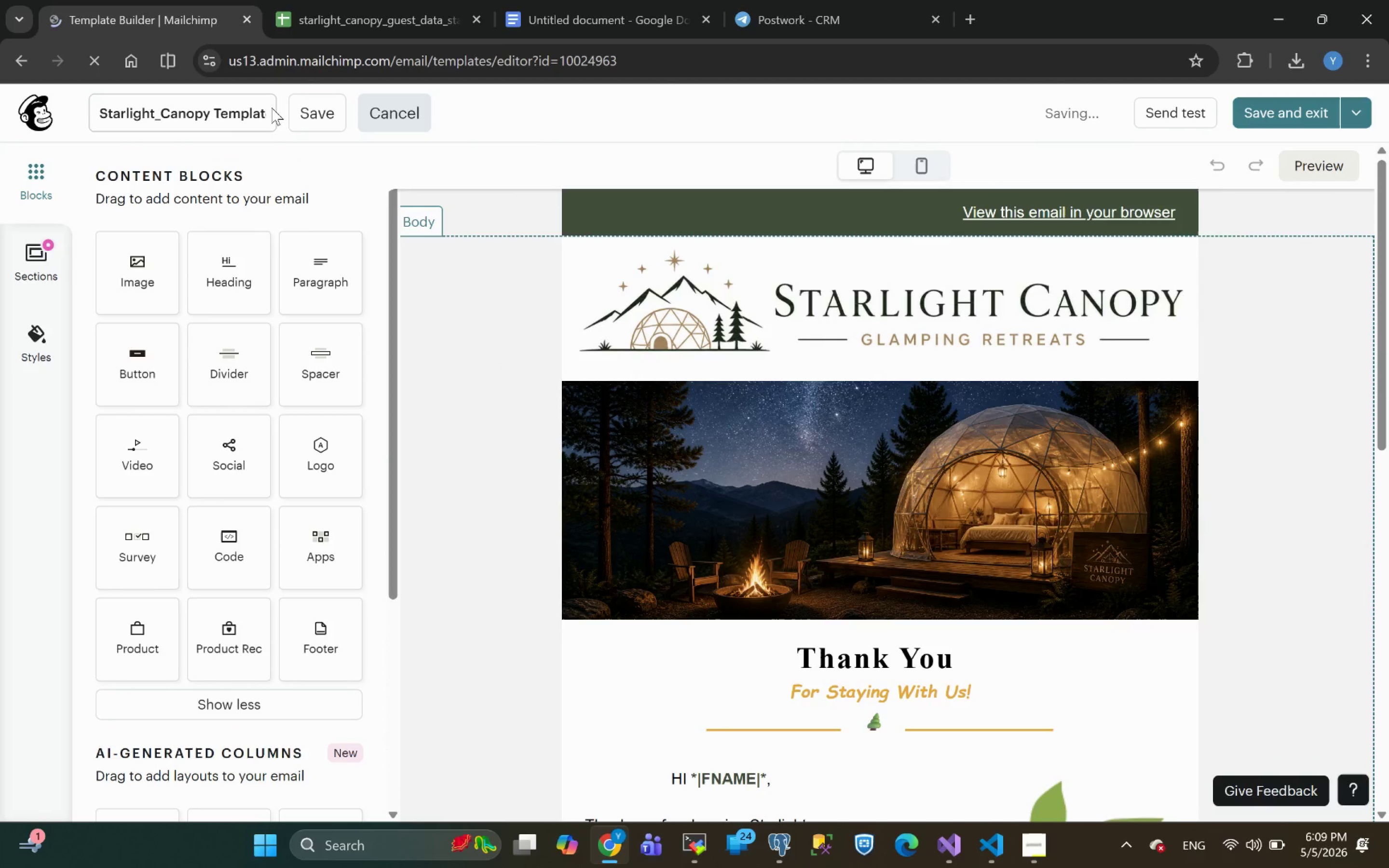 
left_click([238, 112])
 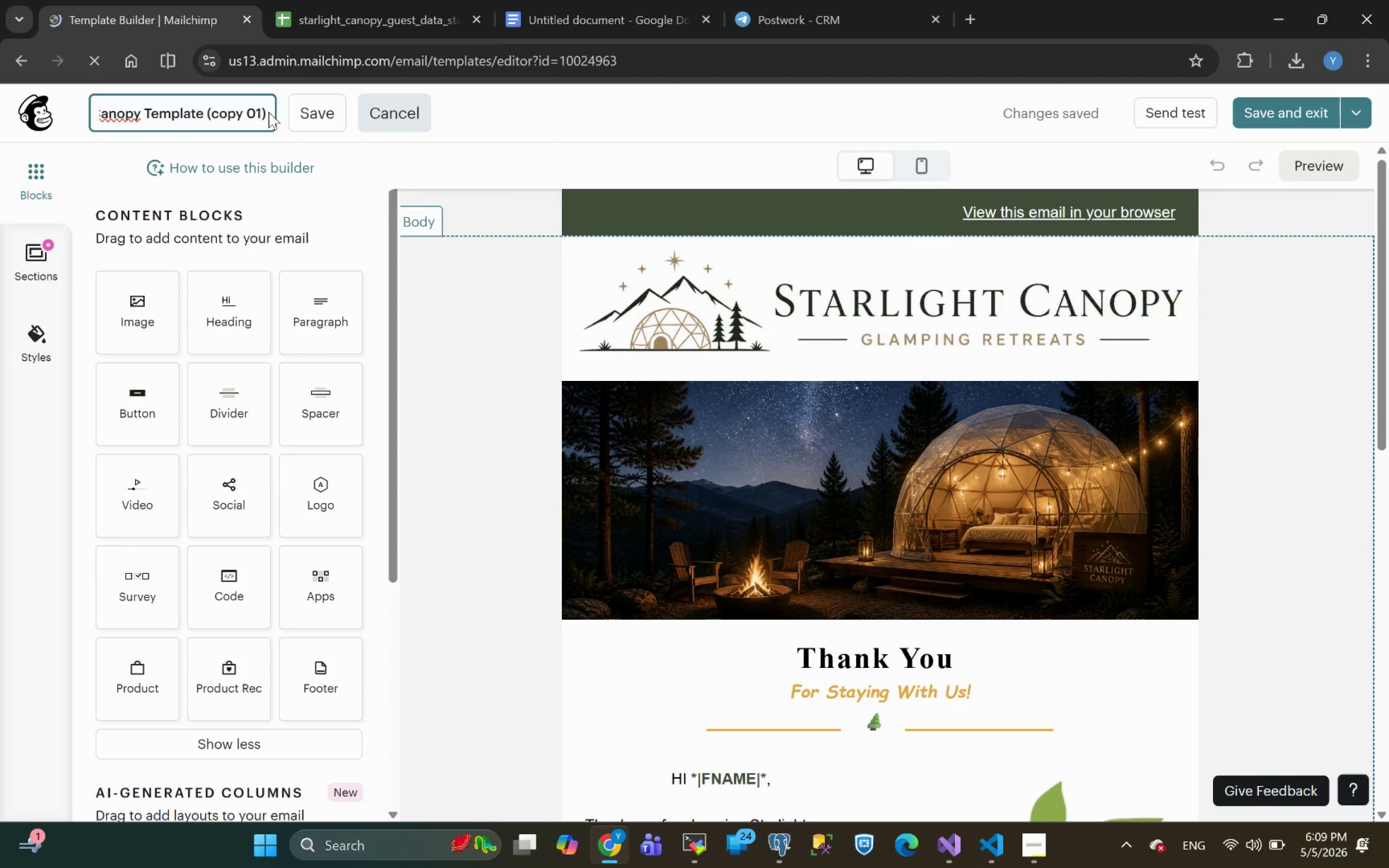 
left_click_drag(start_coordinate=[265, 110], to_coordinate=[207, 121])
 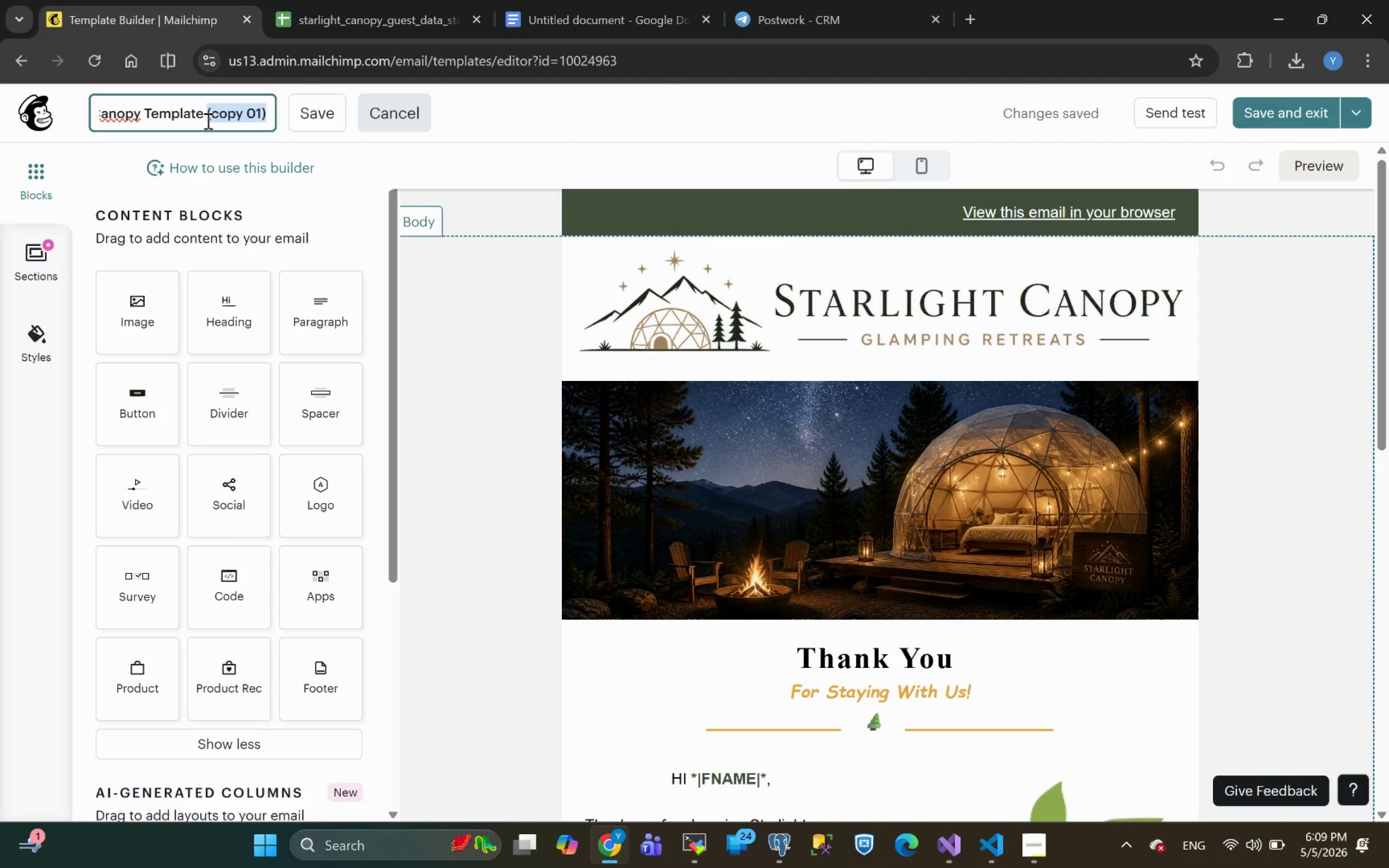 
type(Two)
 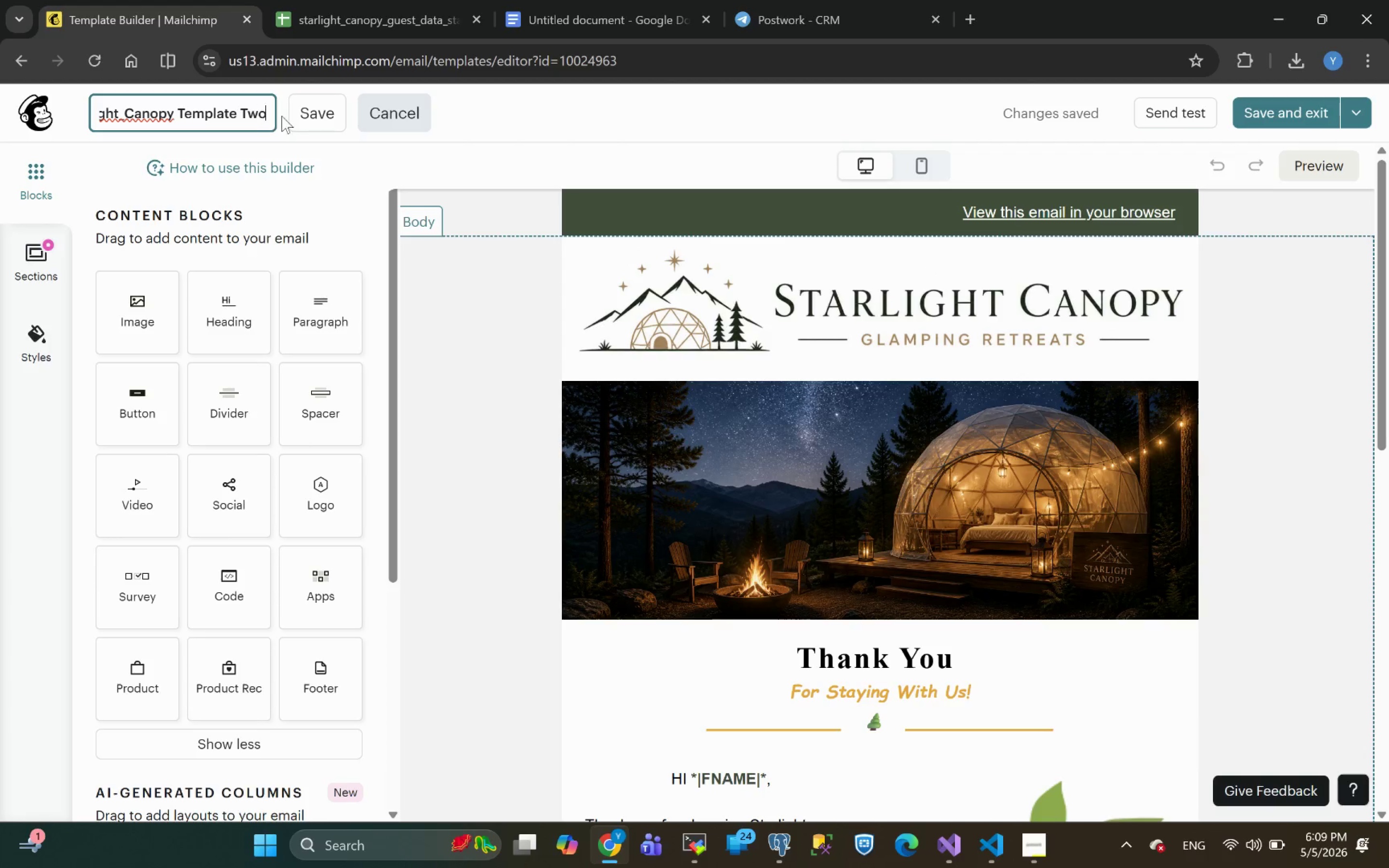 
left_click([323, 104])
 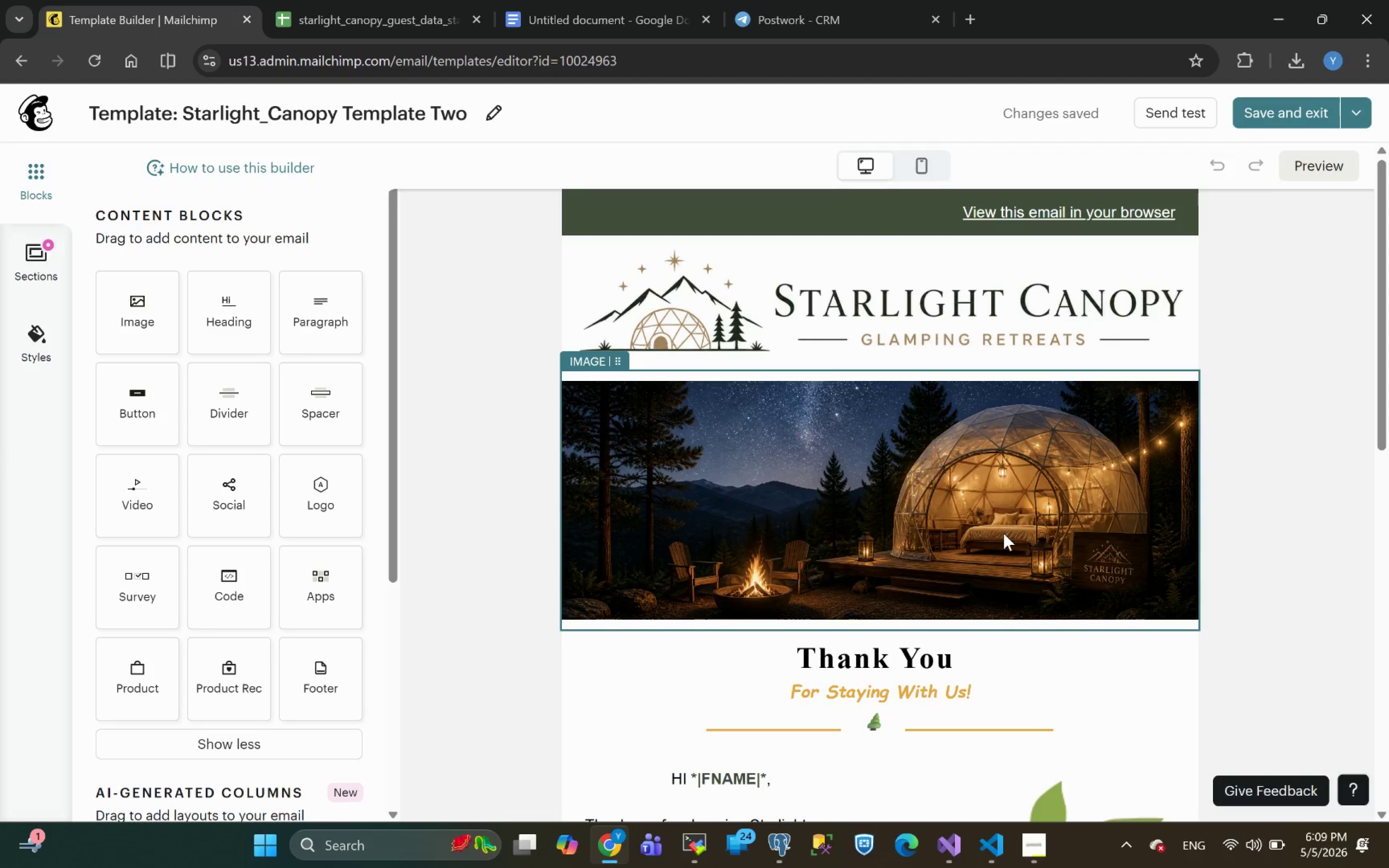 
wait(14.86)
 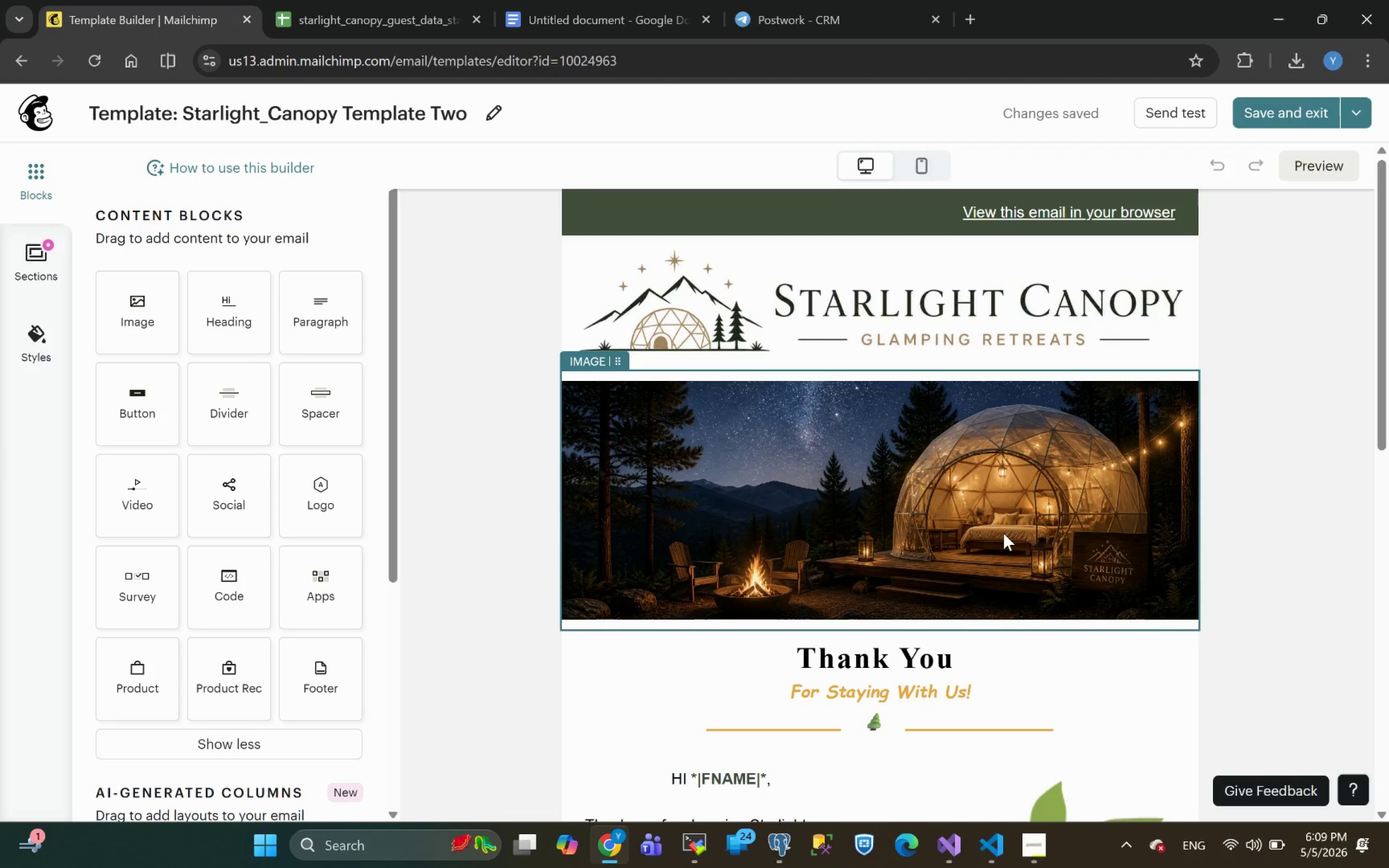 
left_click_drag(start_coordinate=[239, 318], to_coordinate=[595, 494])
 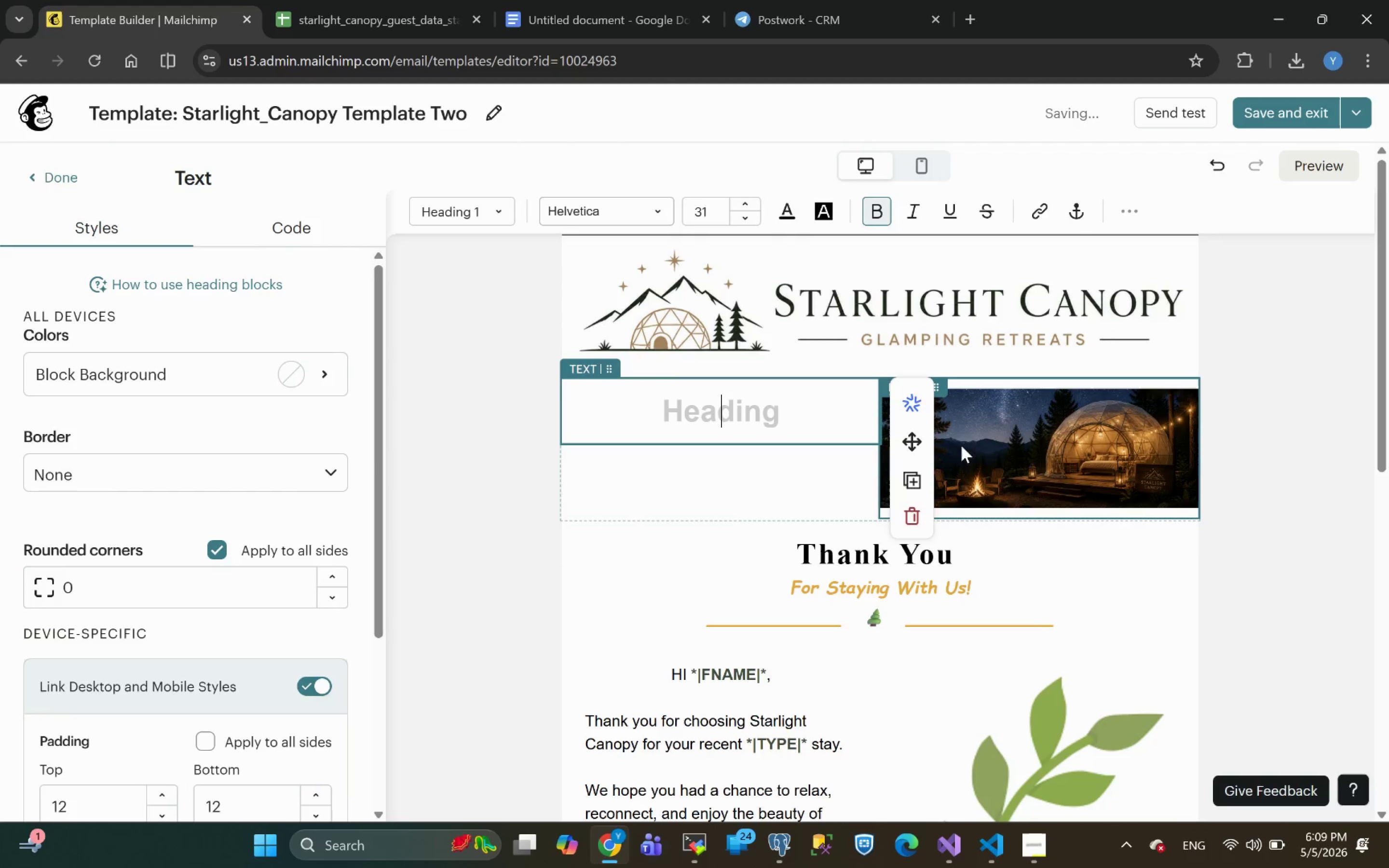 
left_click([1061, 466])
 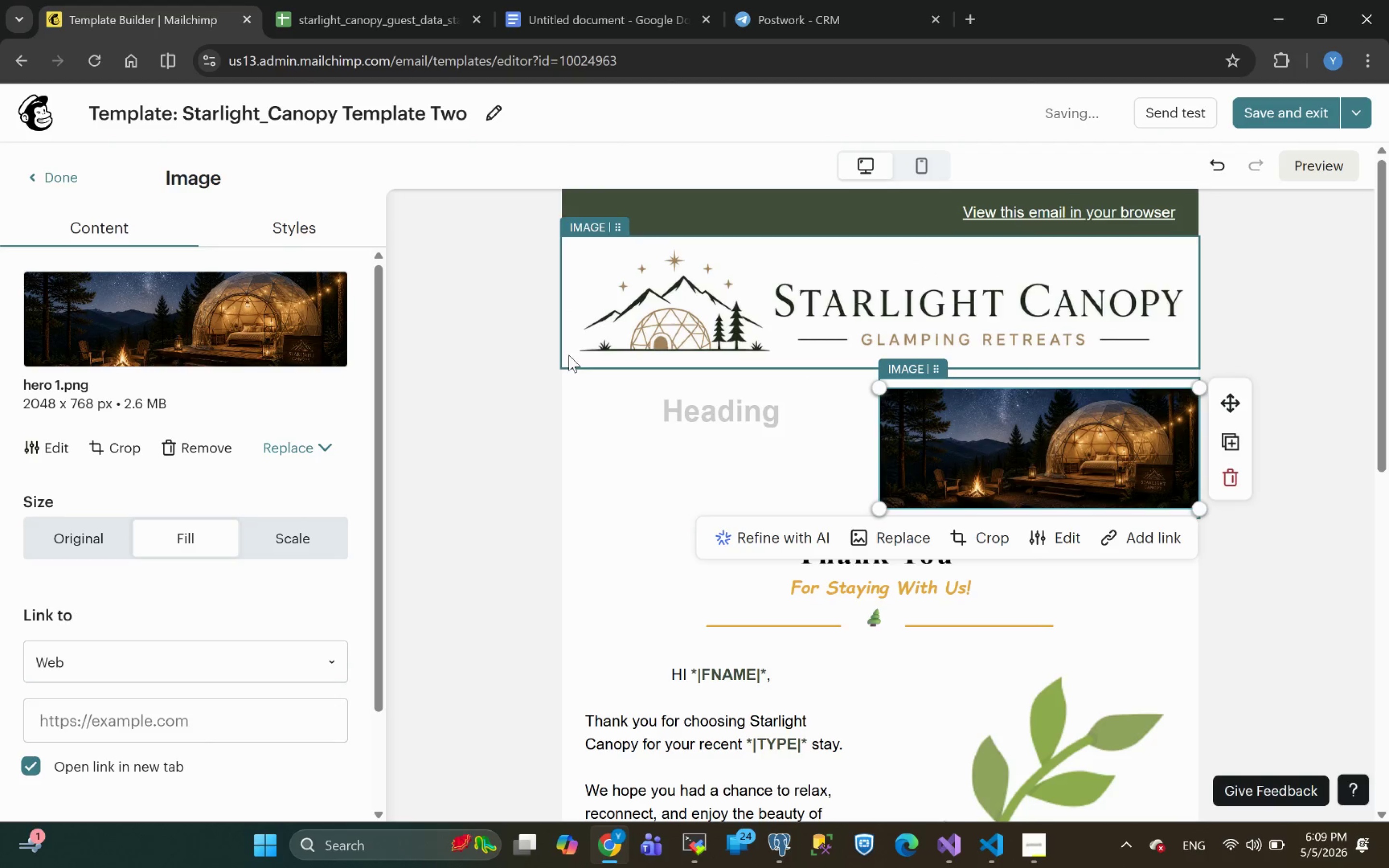 
left_click([296, 445])
 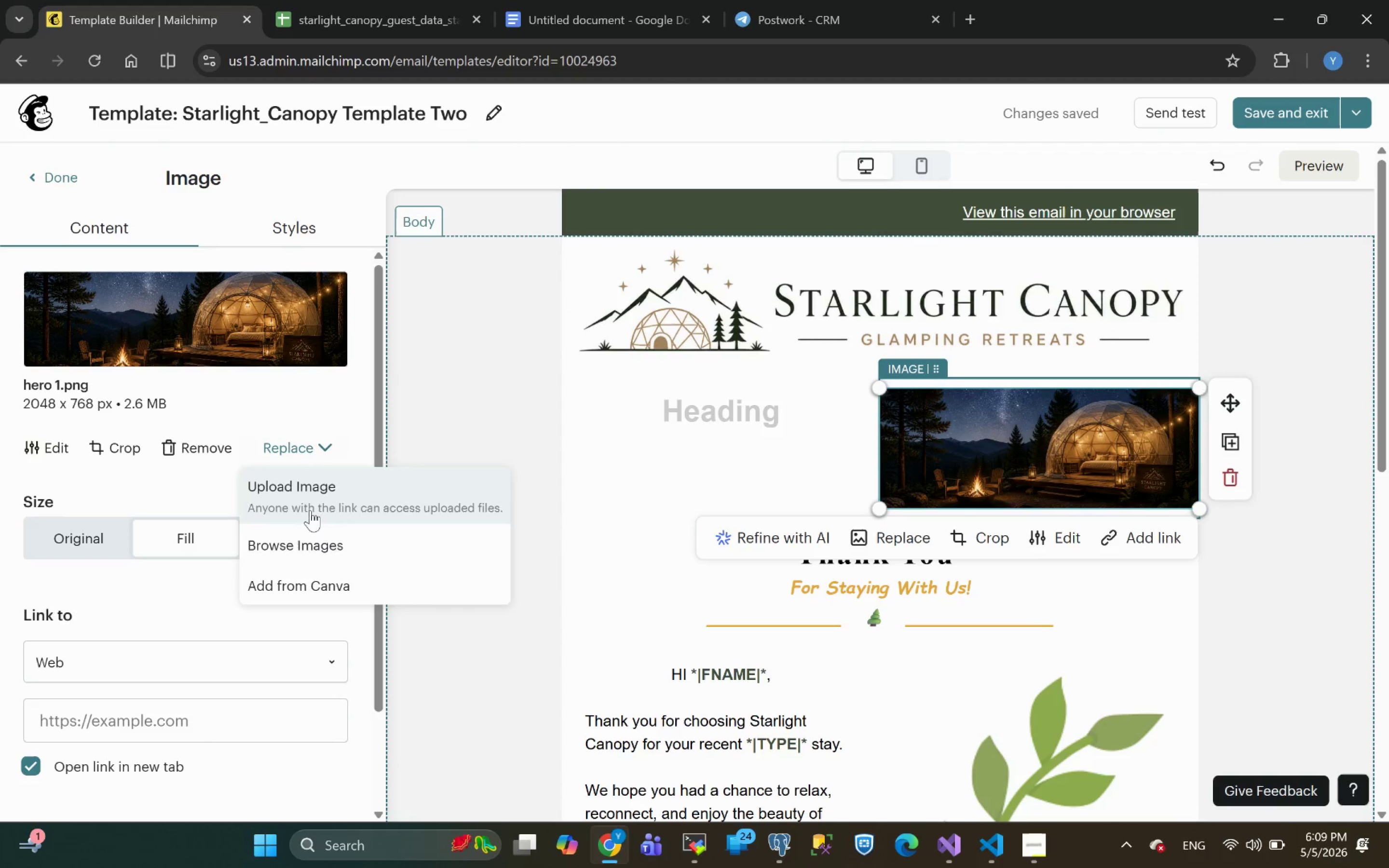 
left_click([305, 547])
 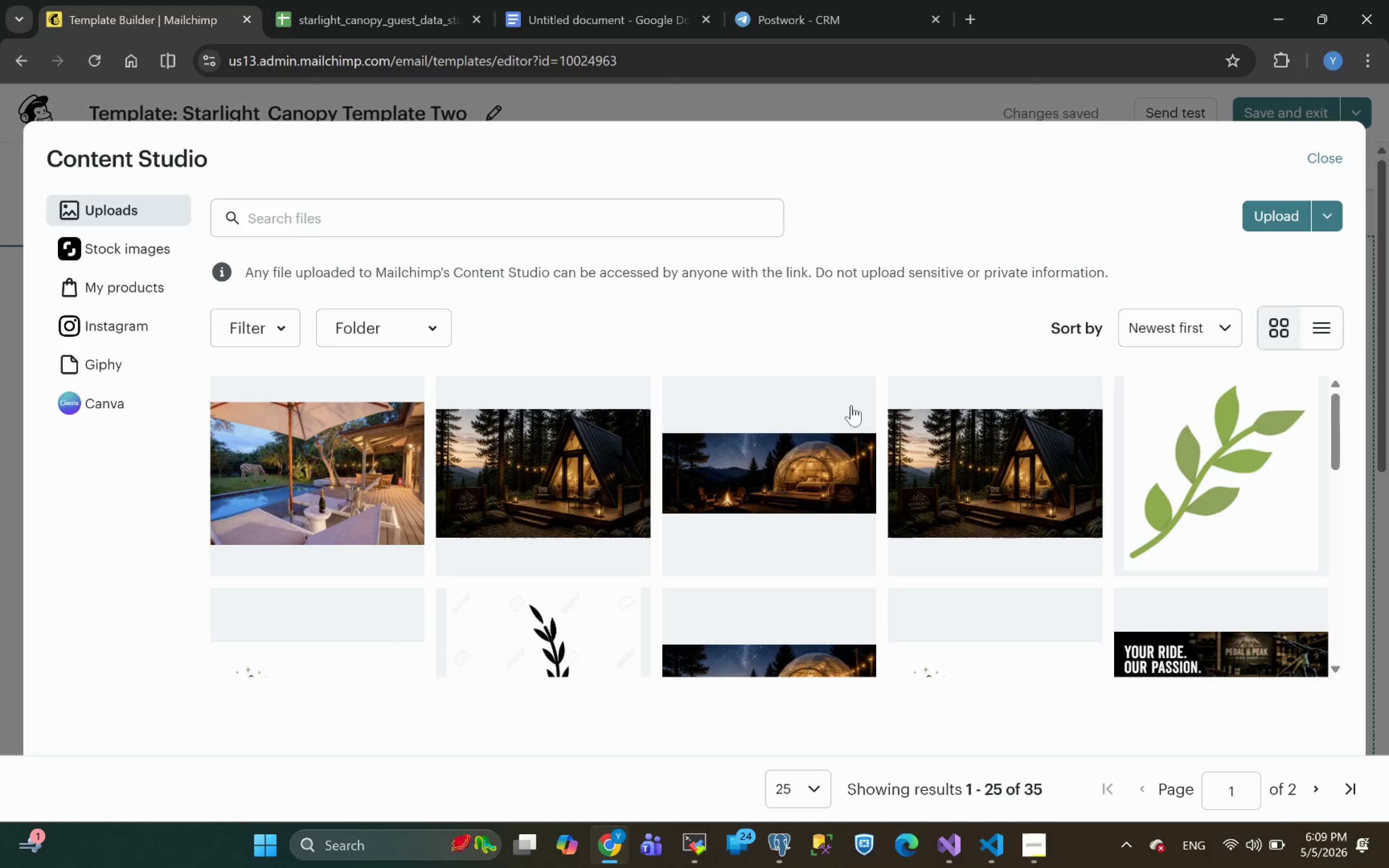 
wait(6.01)
 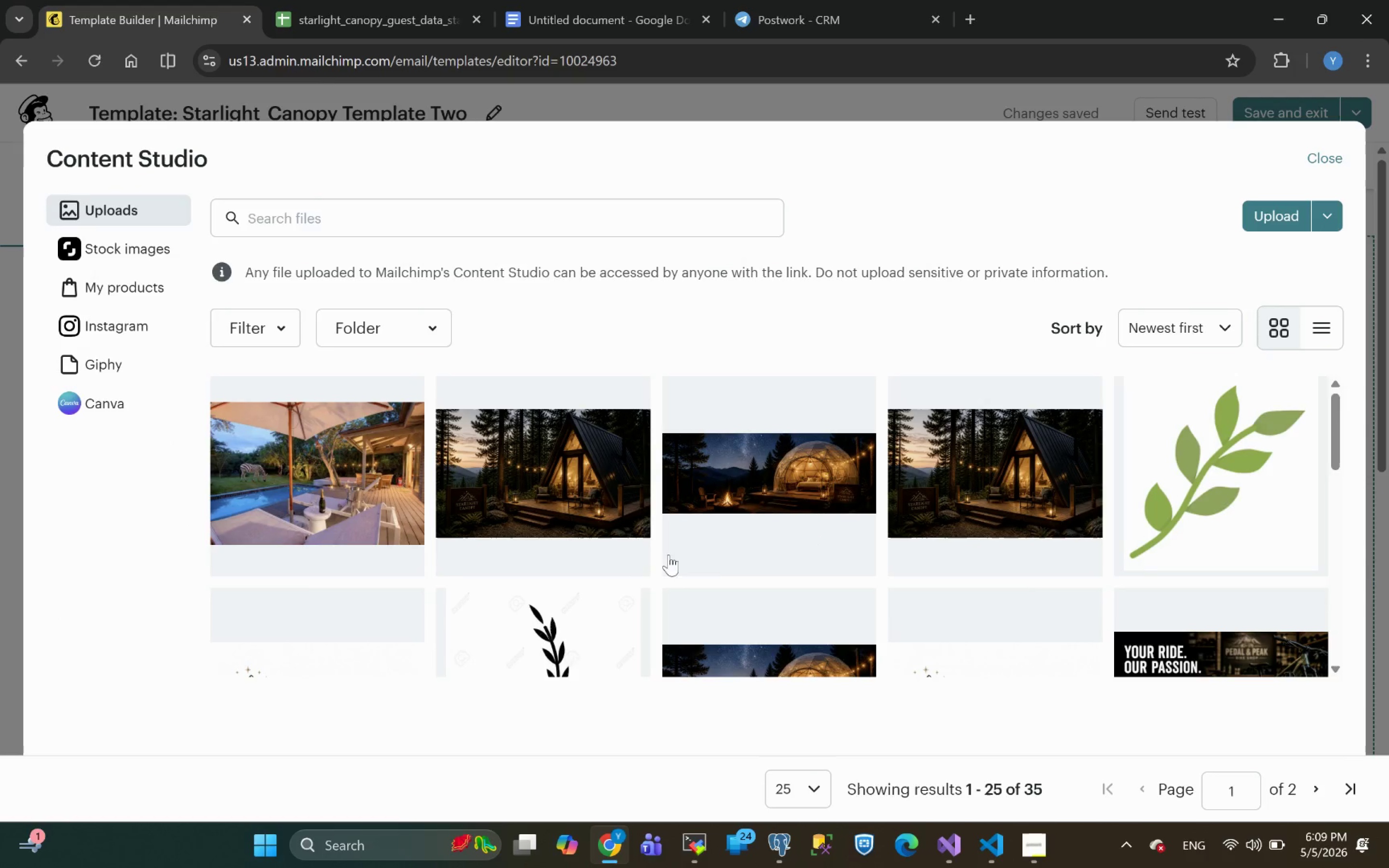 
left_click([952, 466])
 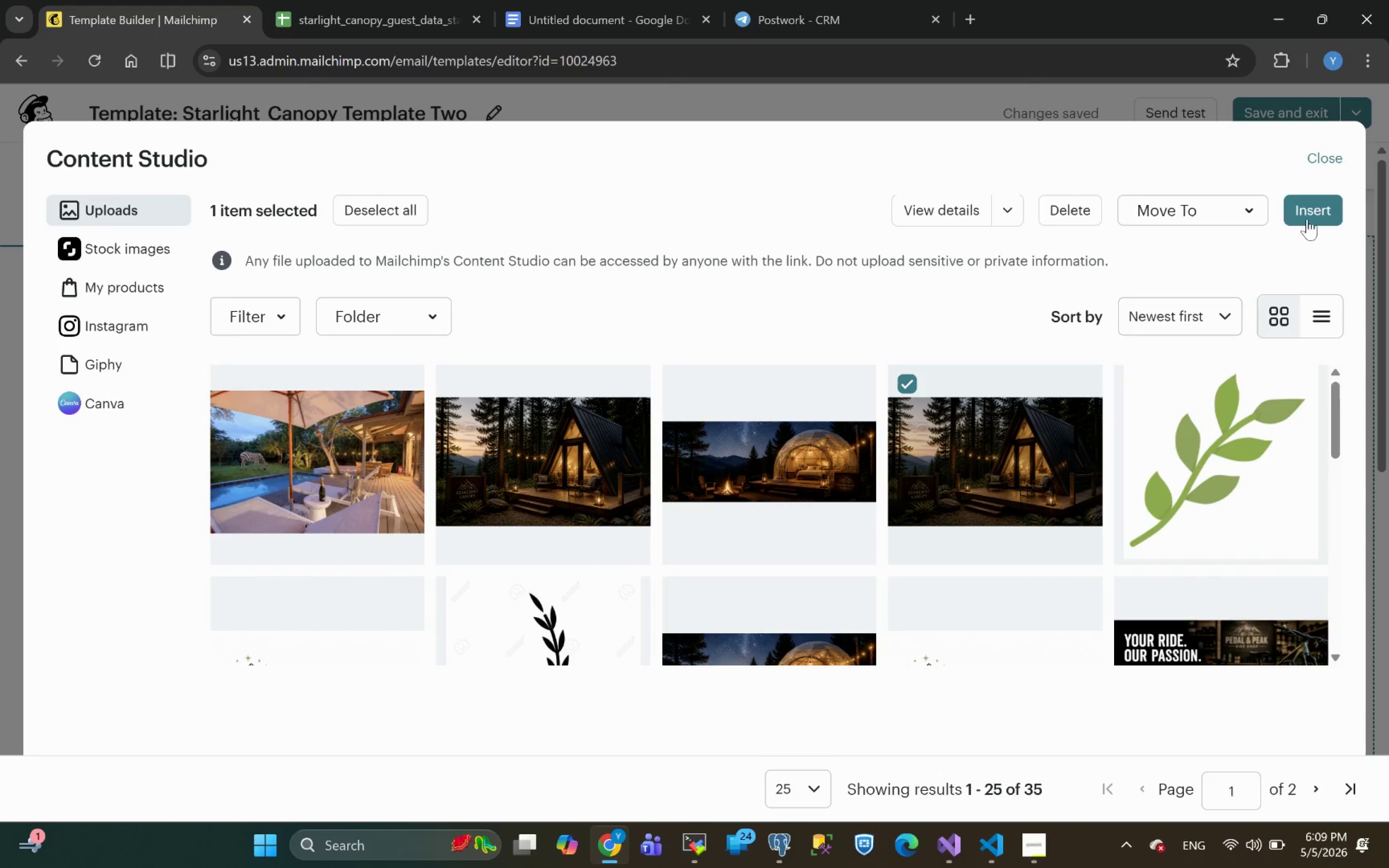 
left_click([1316, 210])
 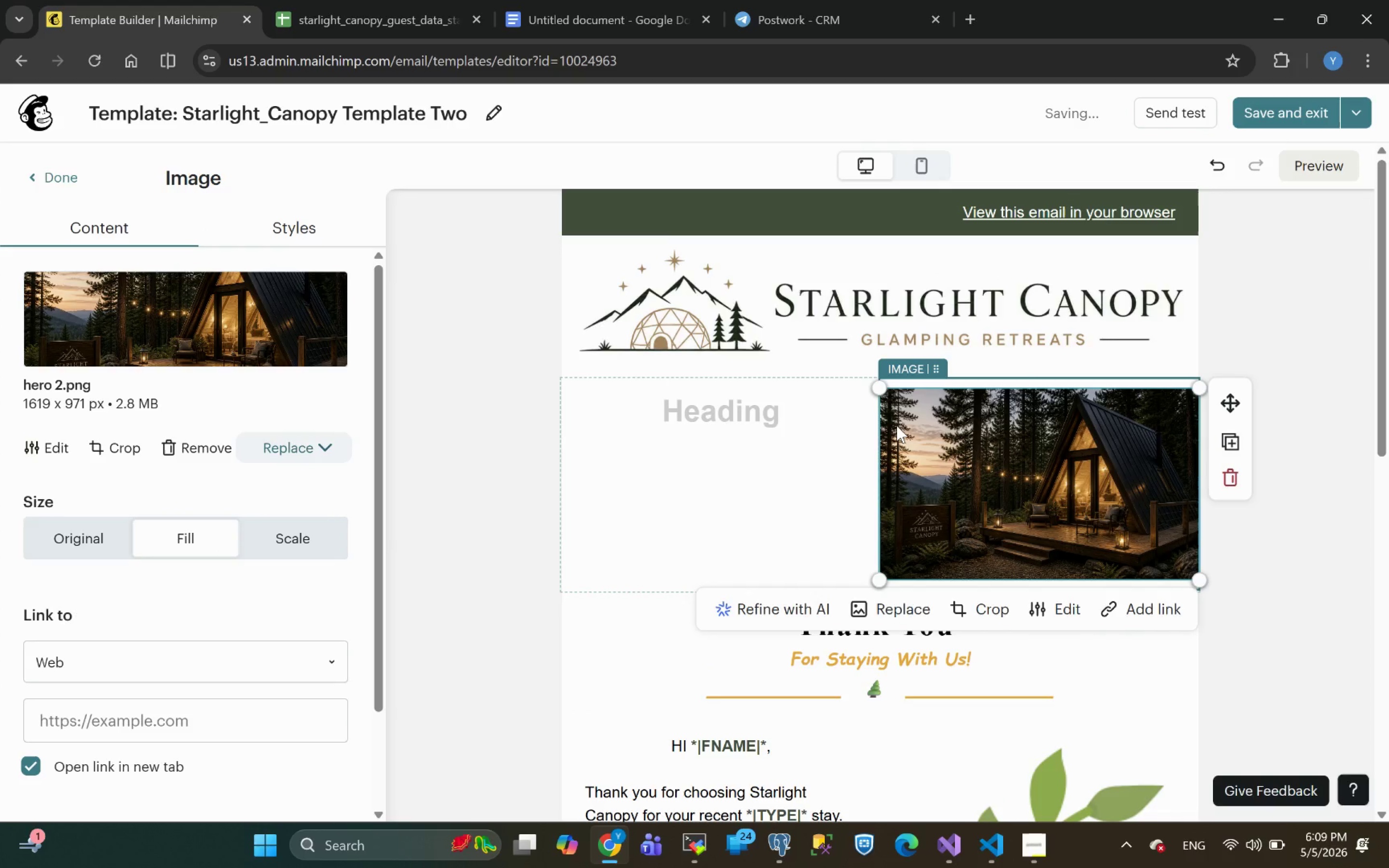 
wait(9.99)
 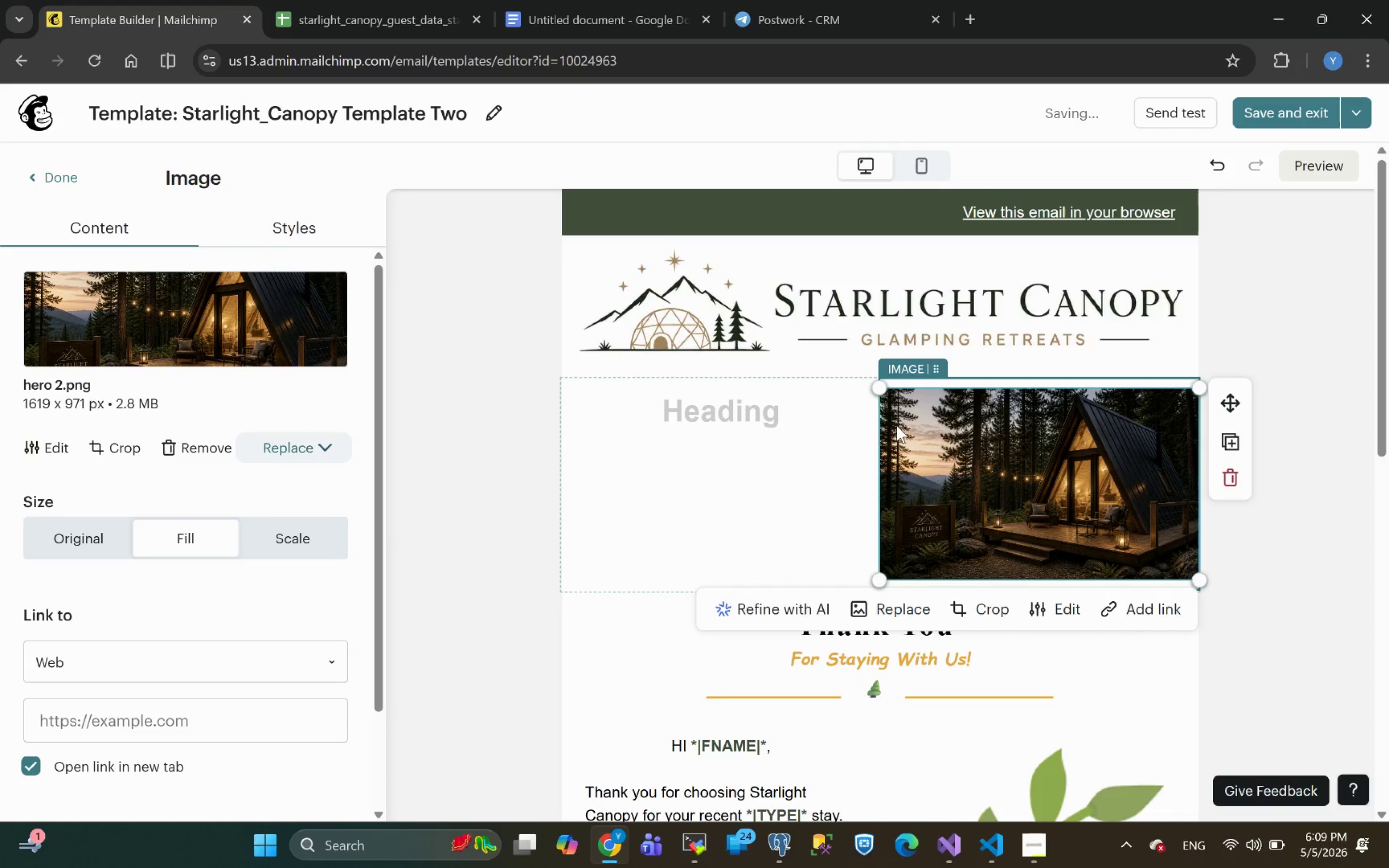 
left_click([686, 414])
 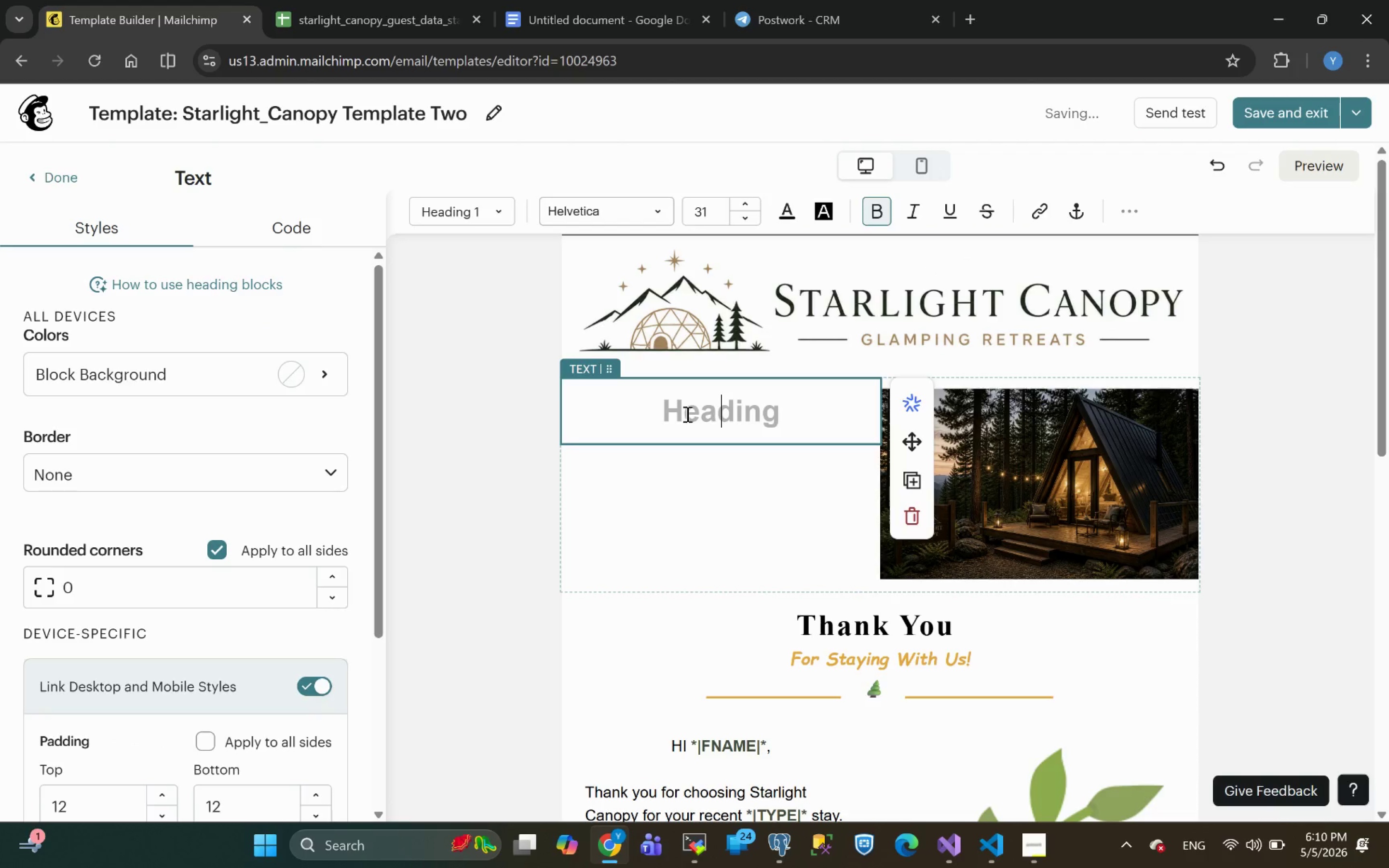 
type(Your next adventure awaits)
 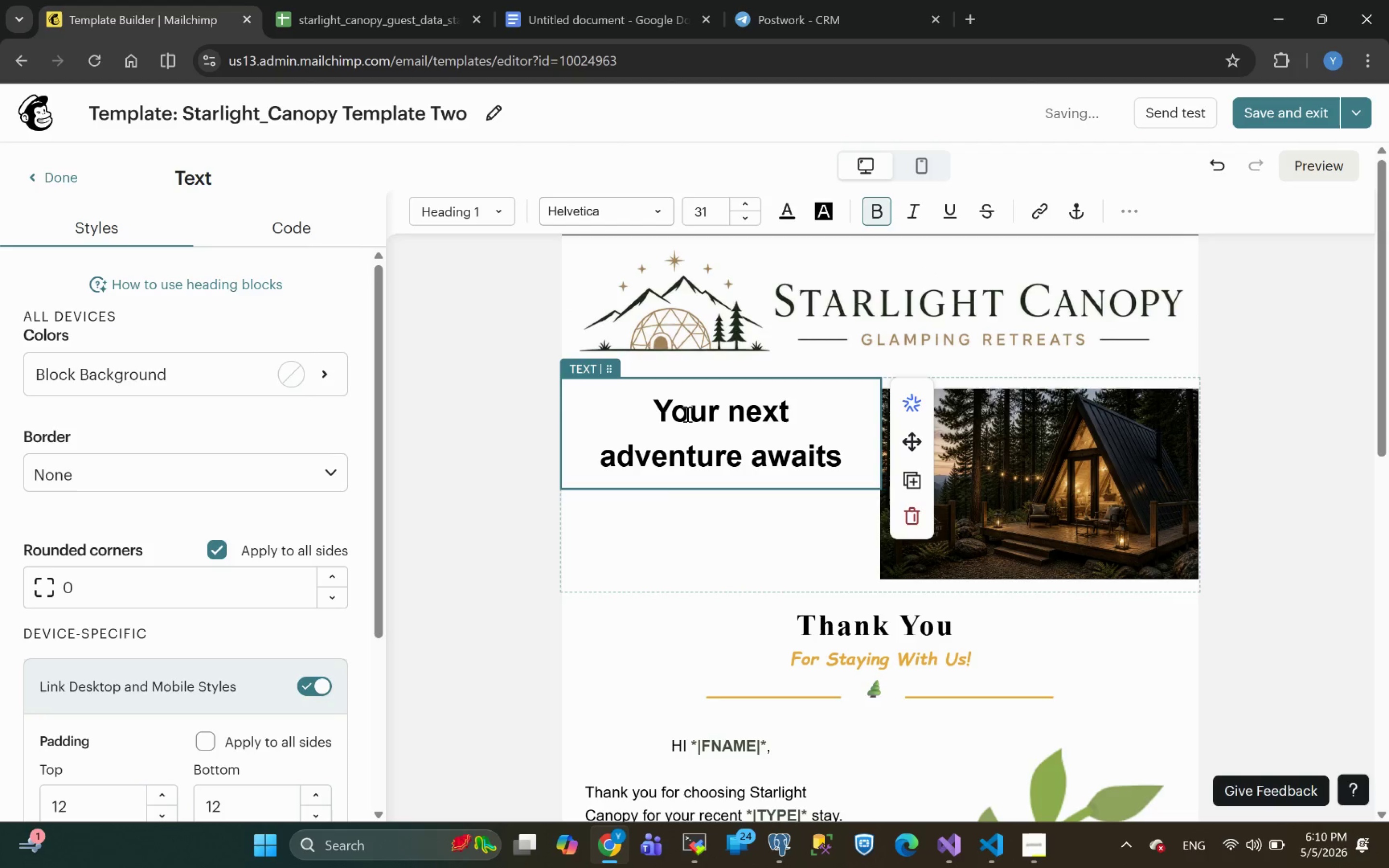 
key(Enter)
 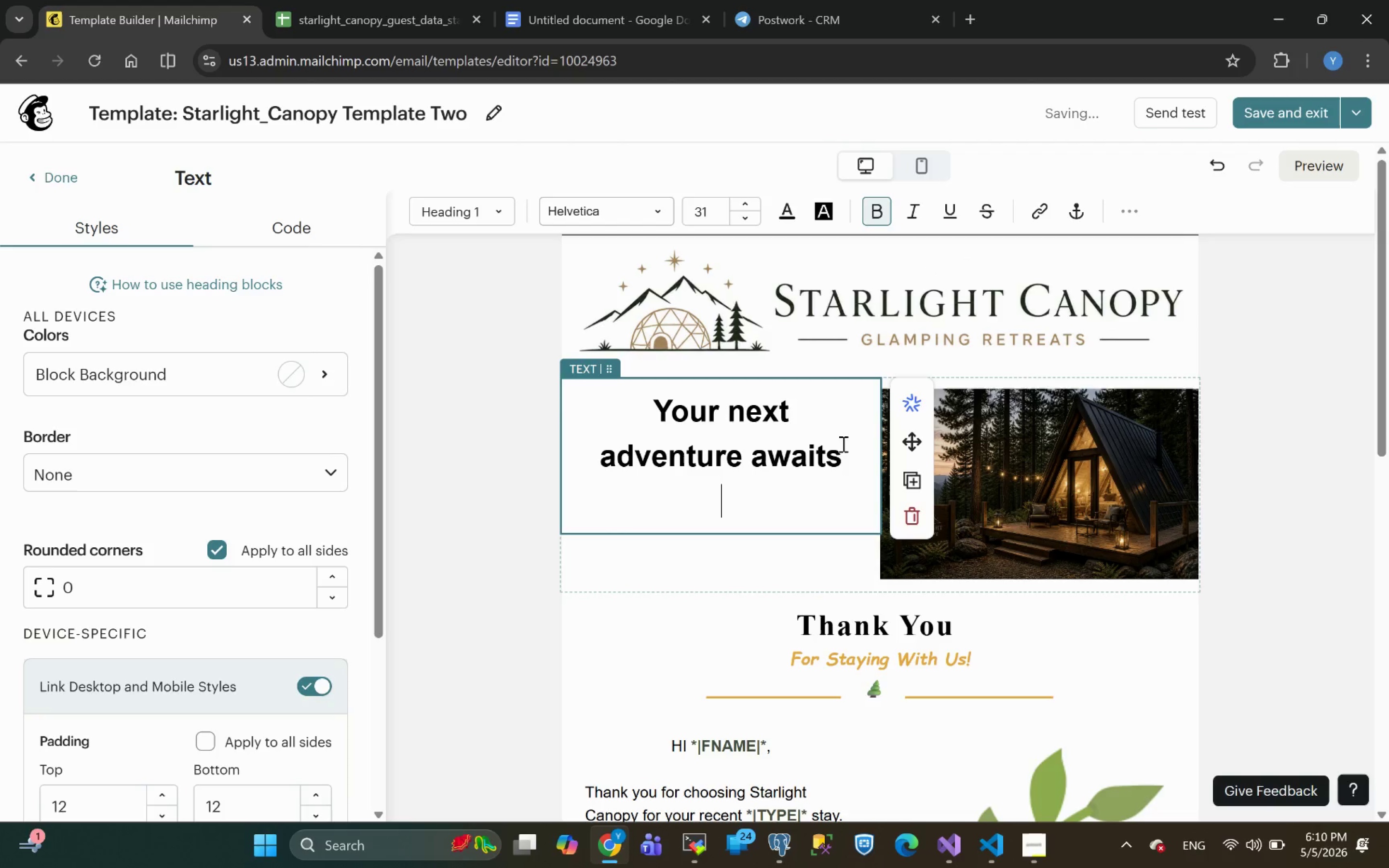 
left_click_drag(start_coordinate=[848, 460], to_coordinate=[651, 413])
 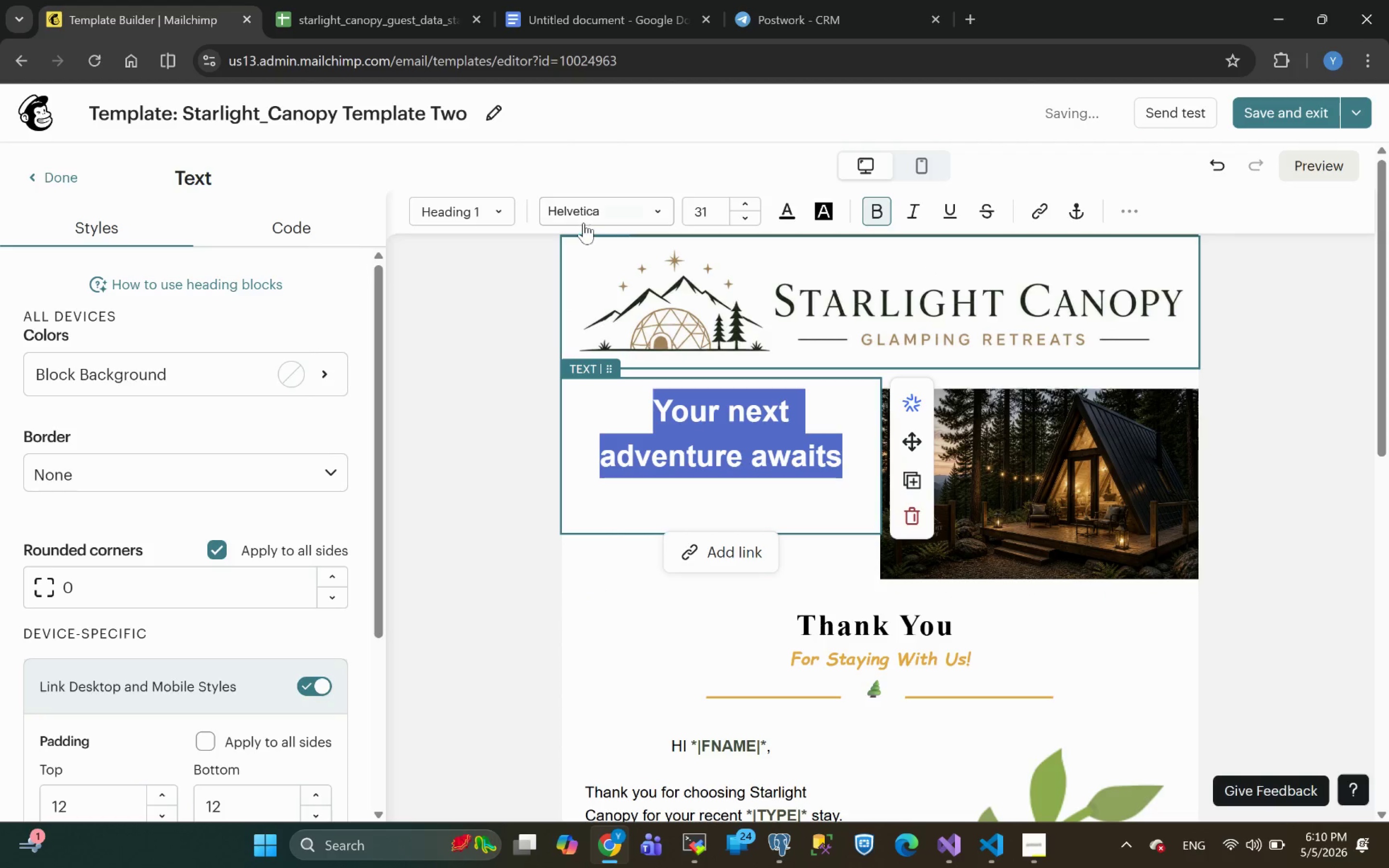 
left_click([576, 217])
 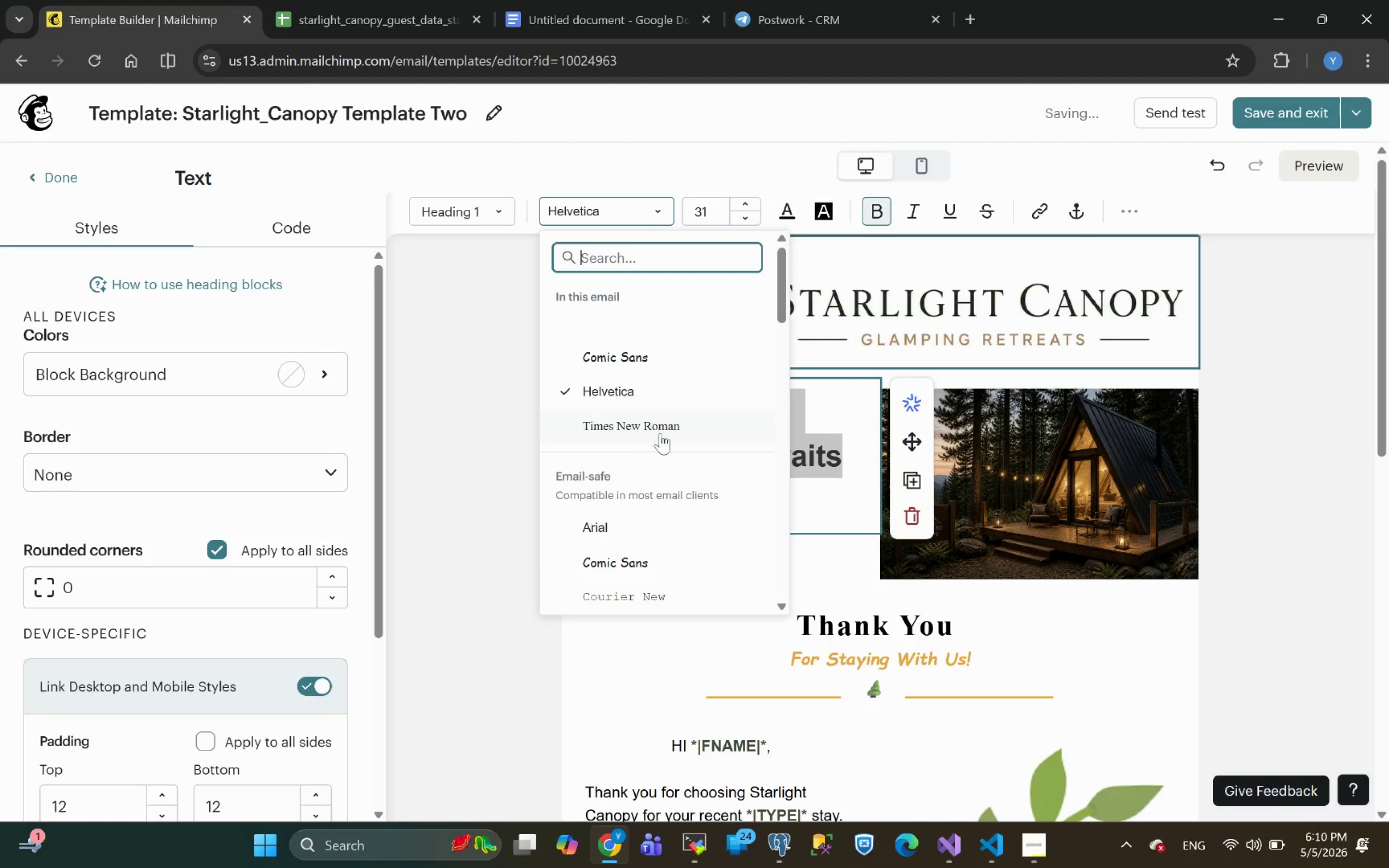 
left_click([646, 429])
 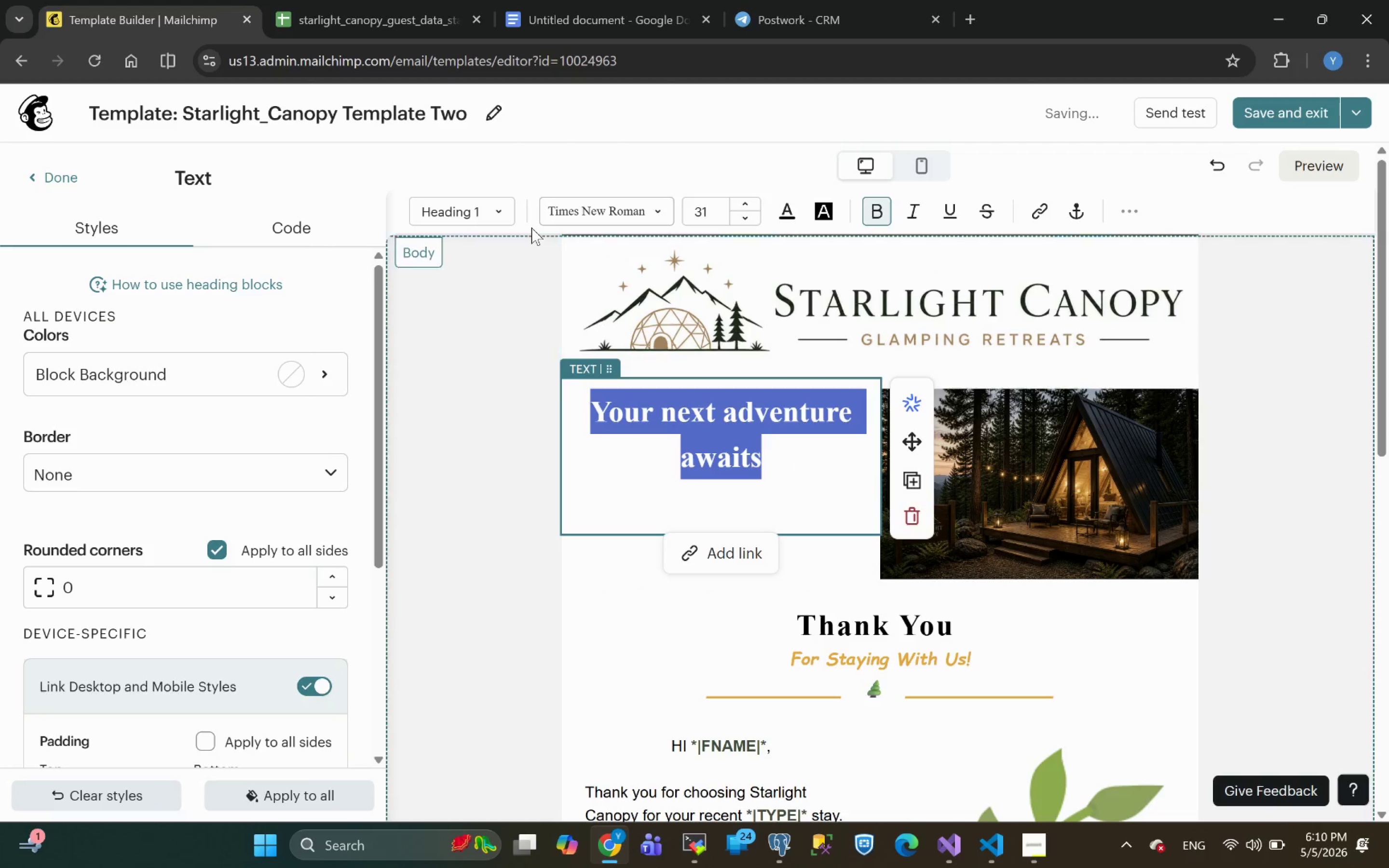 
left_click([489, 207])
 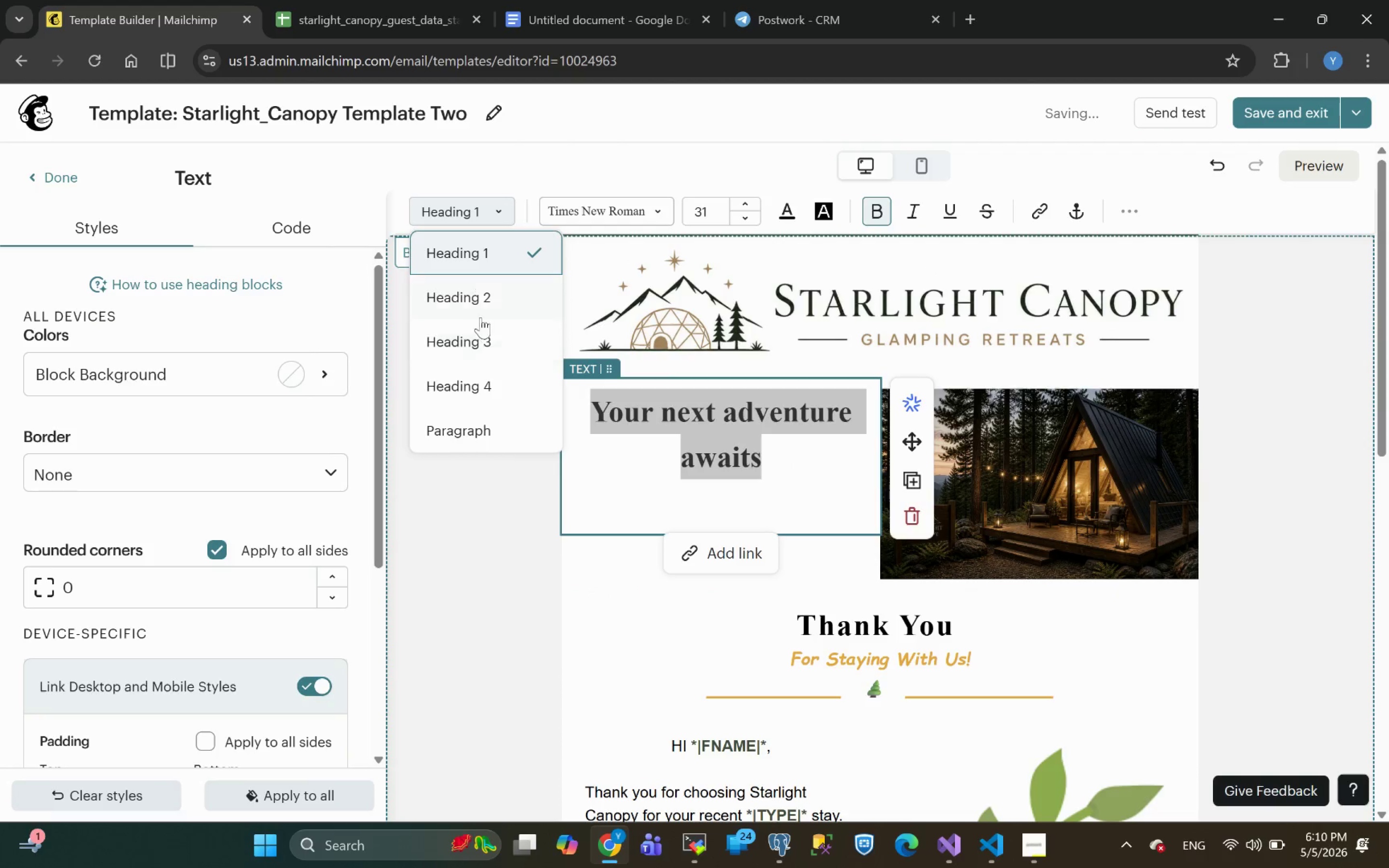 
left_click([479, 306])
 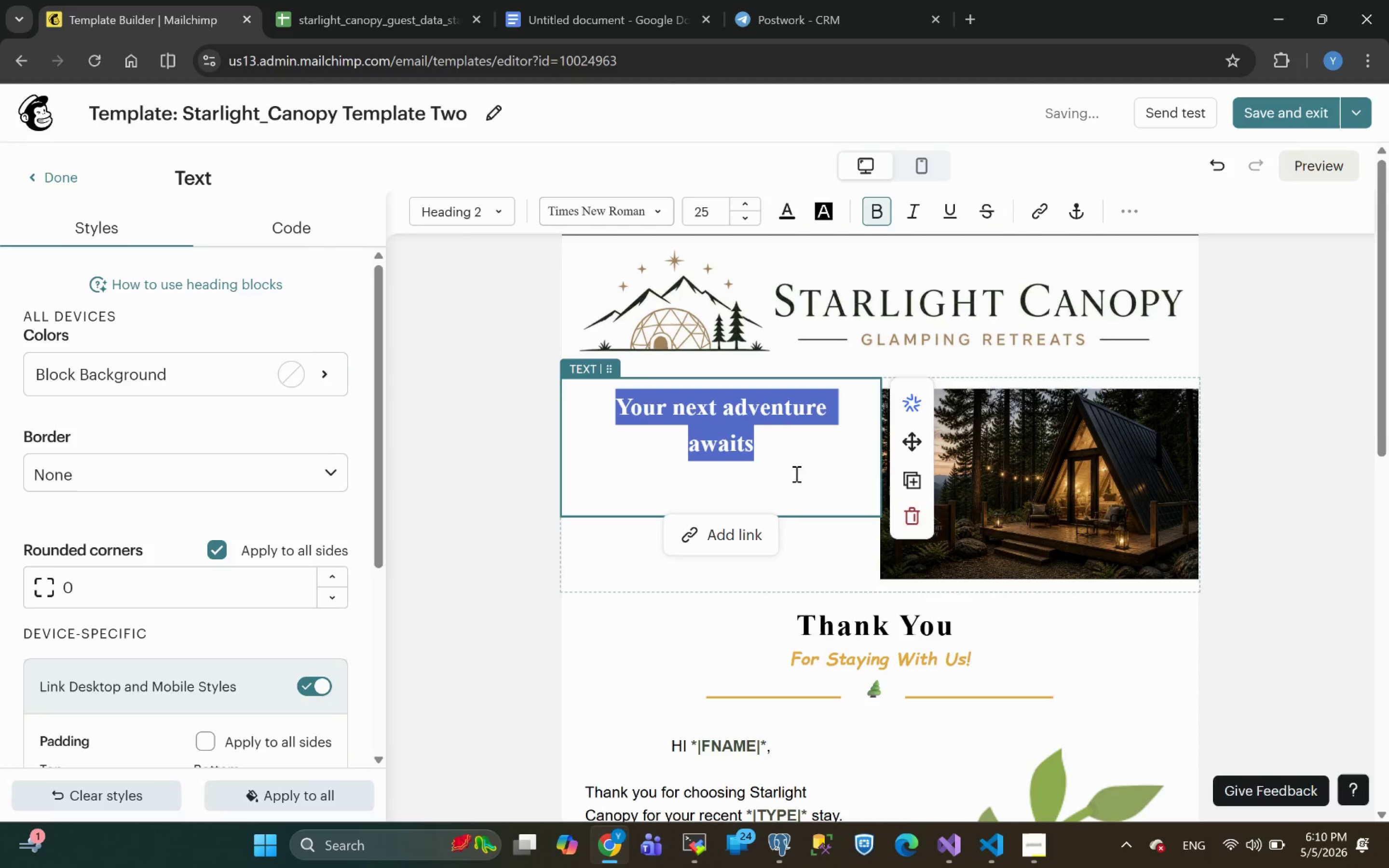 
left_click([758, 479])
 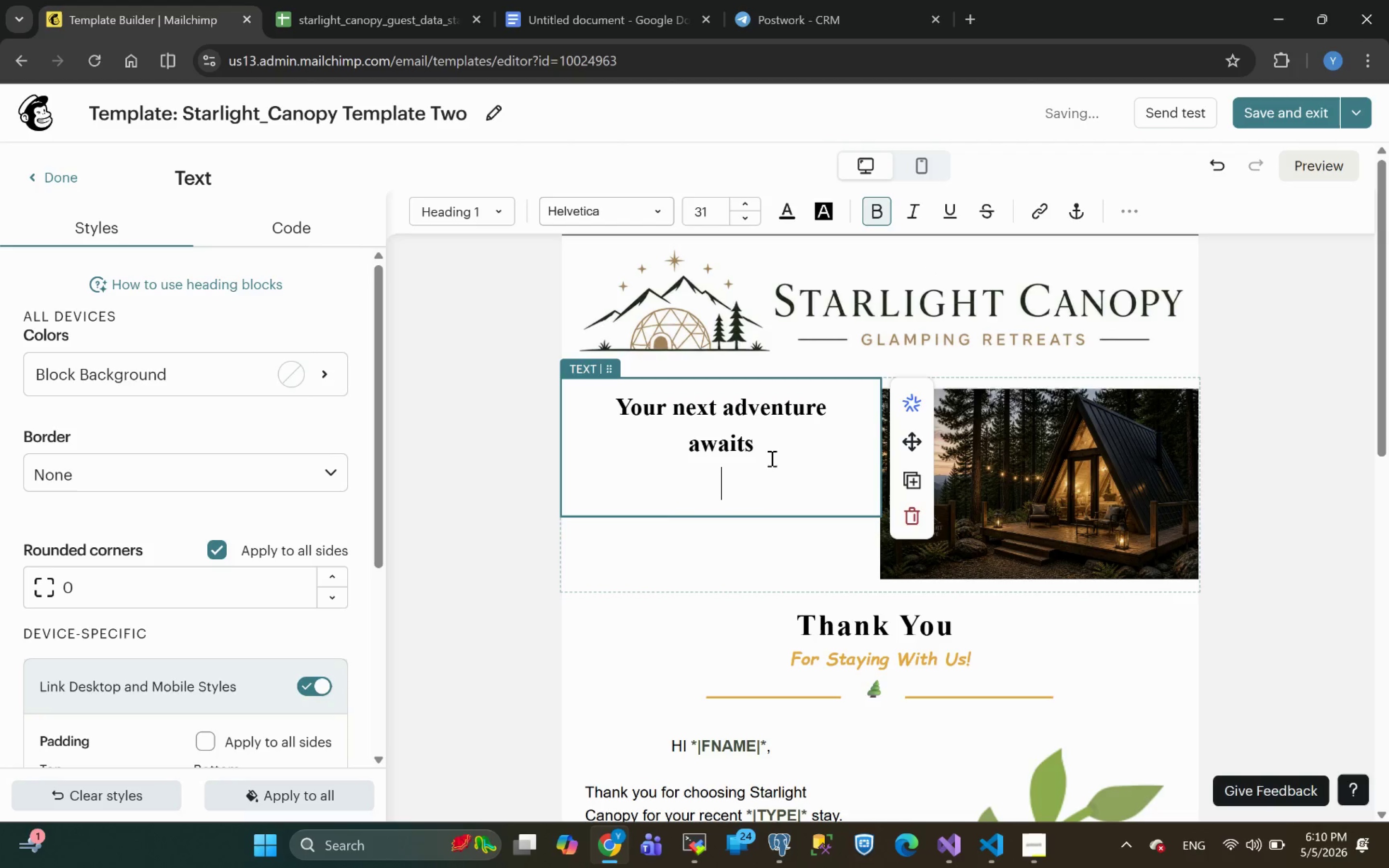 
left_click([771, 450])
 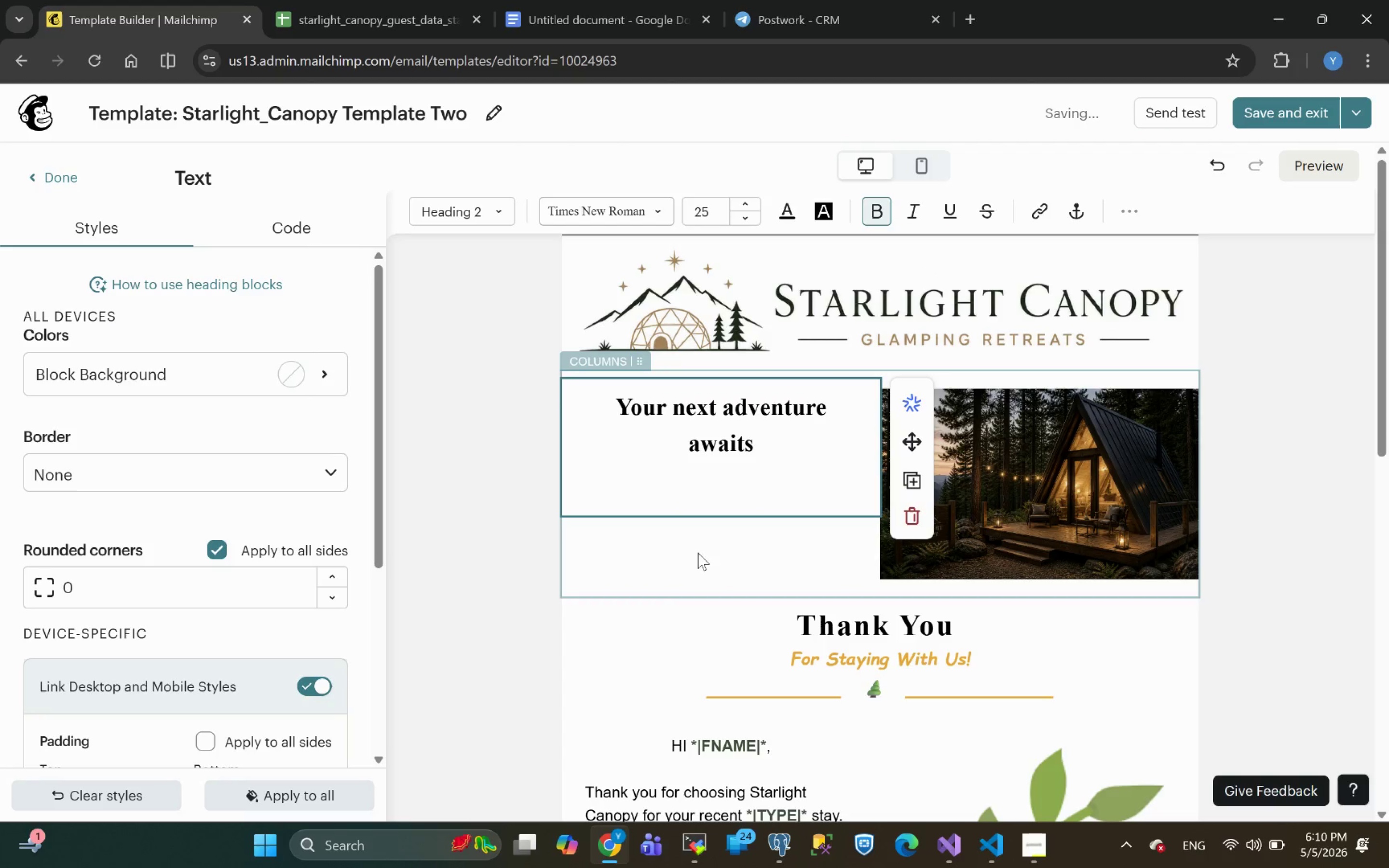 
left_click([681, 573])
 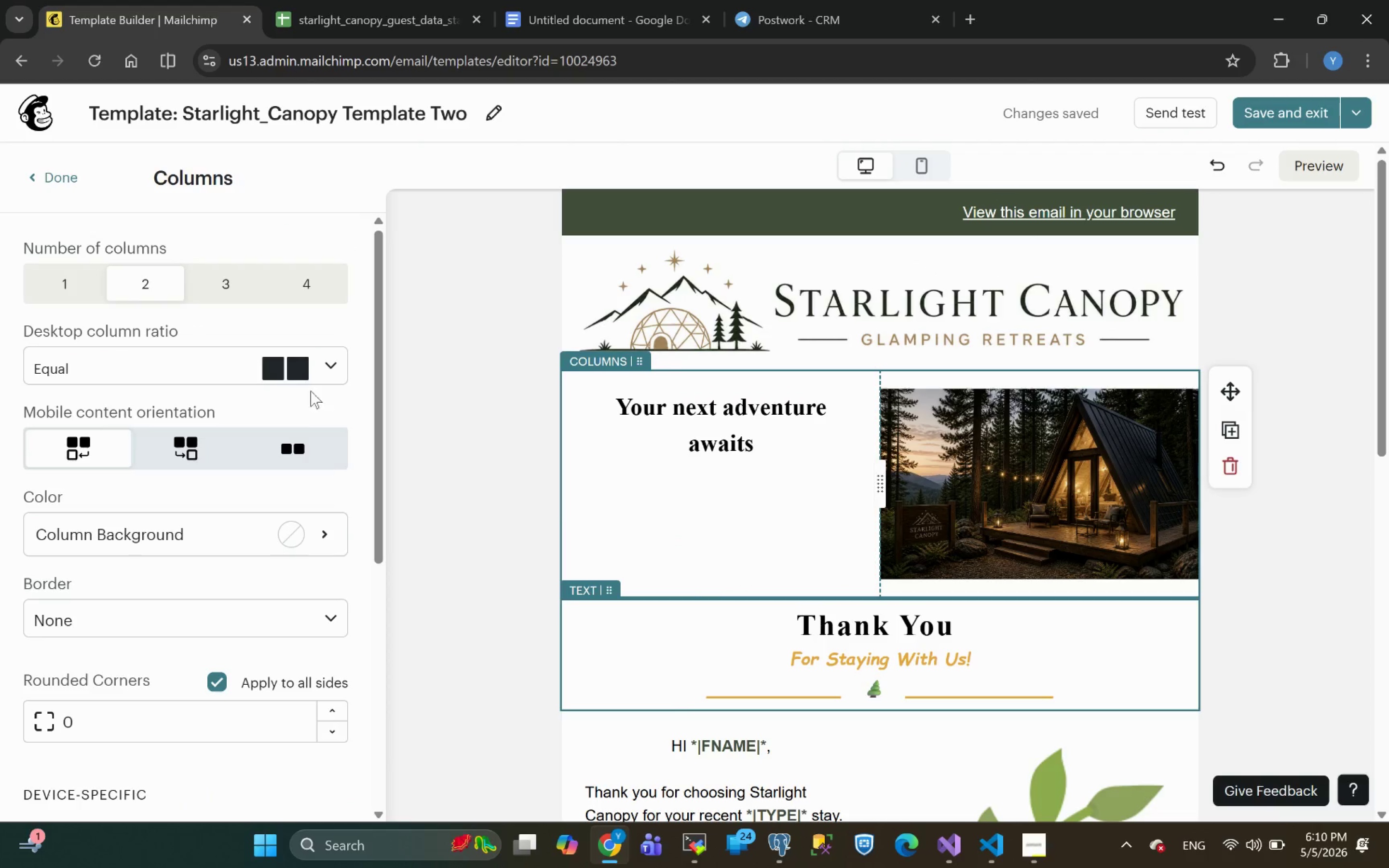 
left_click([245, 532])
 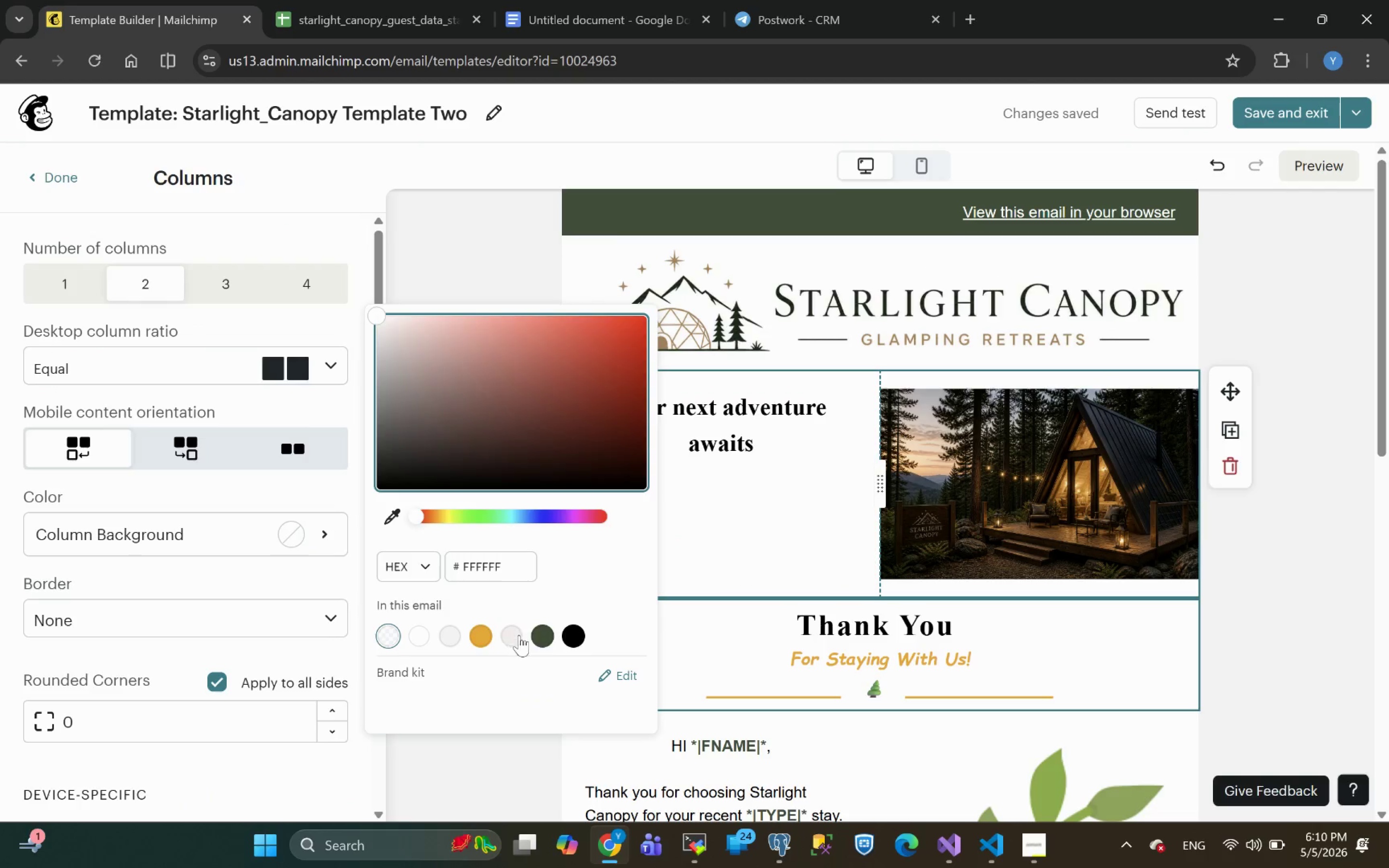 
left_click([546, 637])
 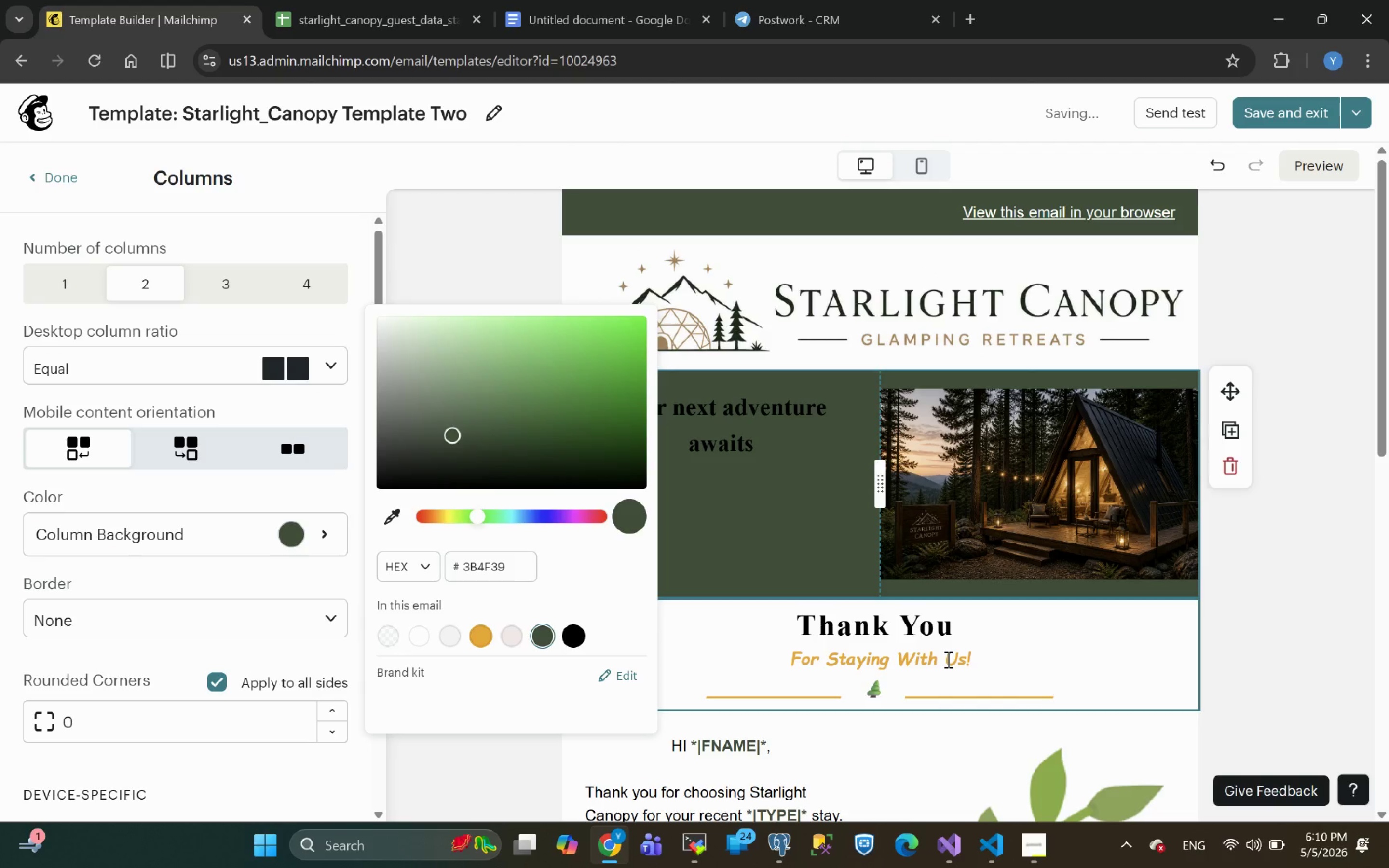 
hold_key(key=ControlLeft, duration=1.07)
 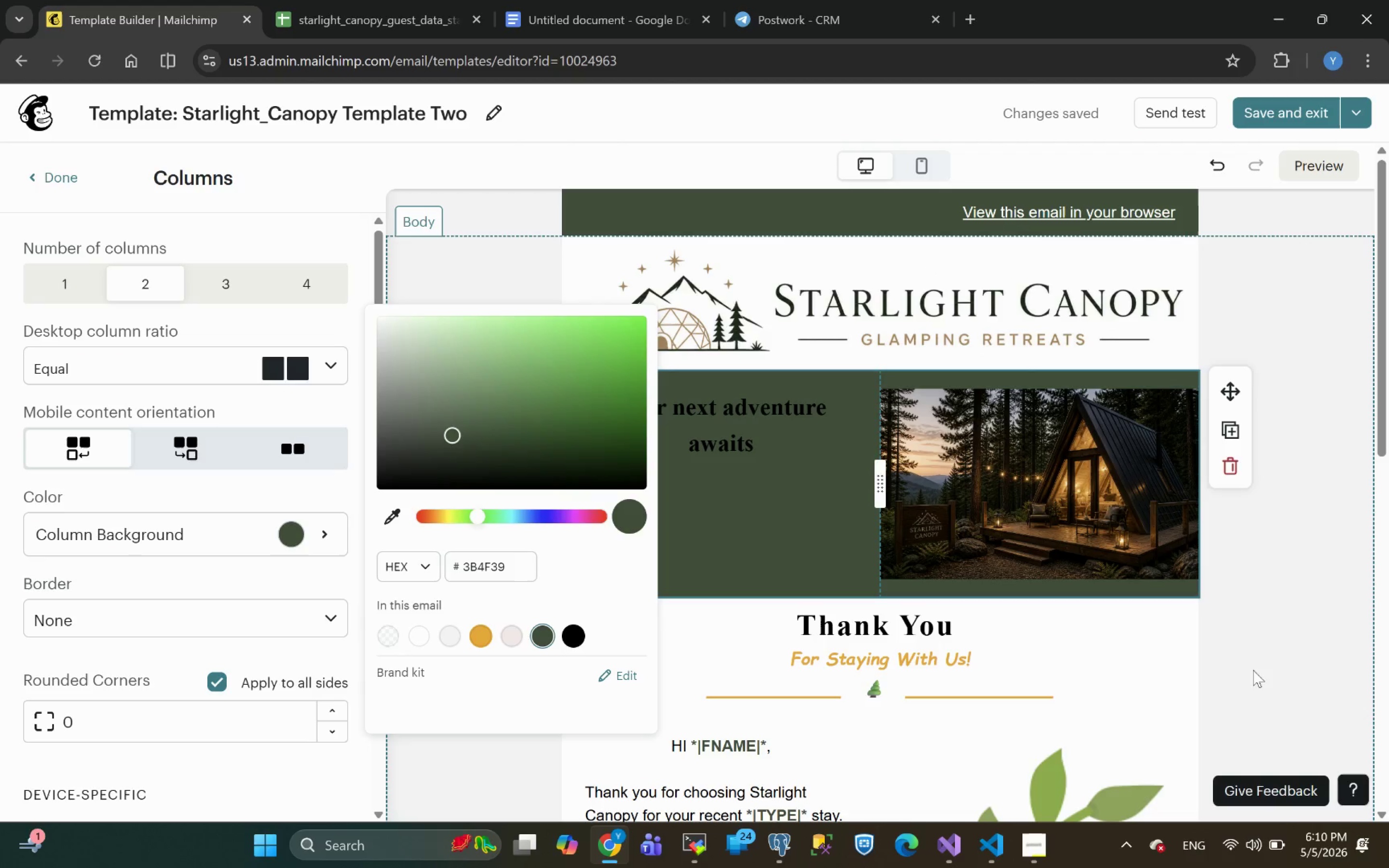 
left_click([1112, 531])
 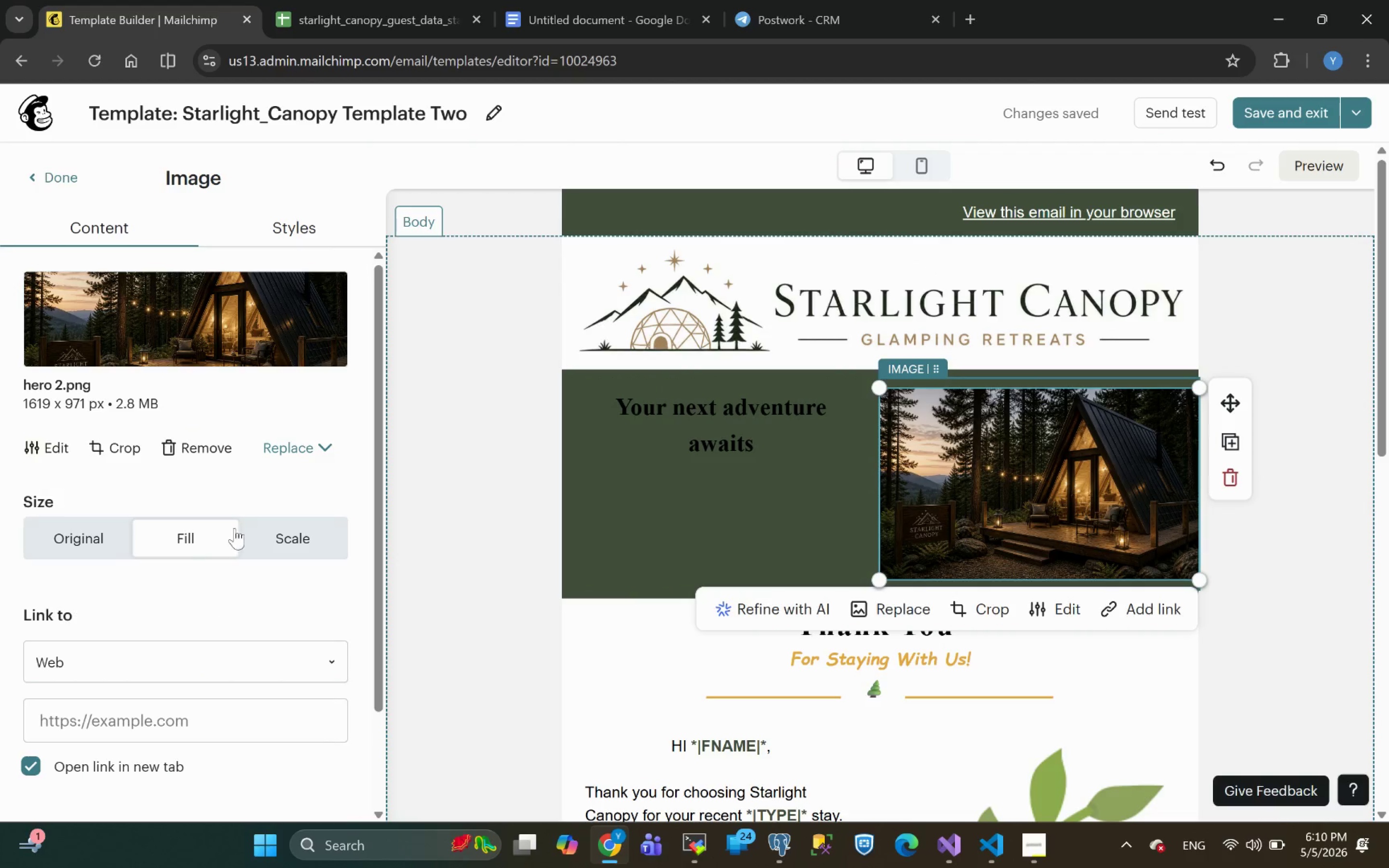 
left_click([289, 222])
 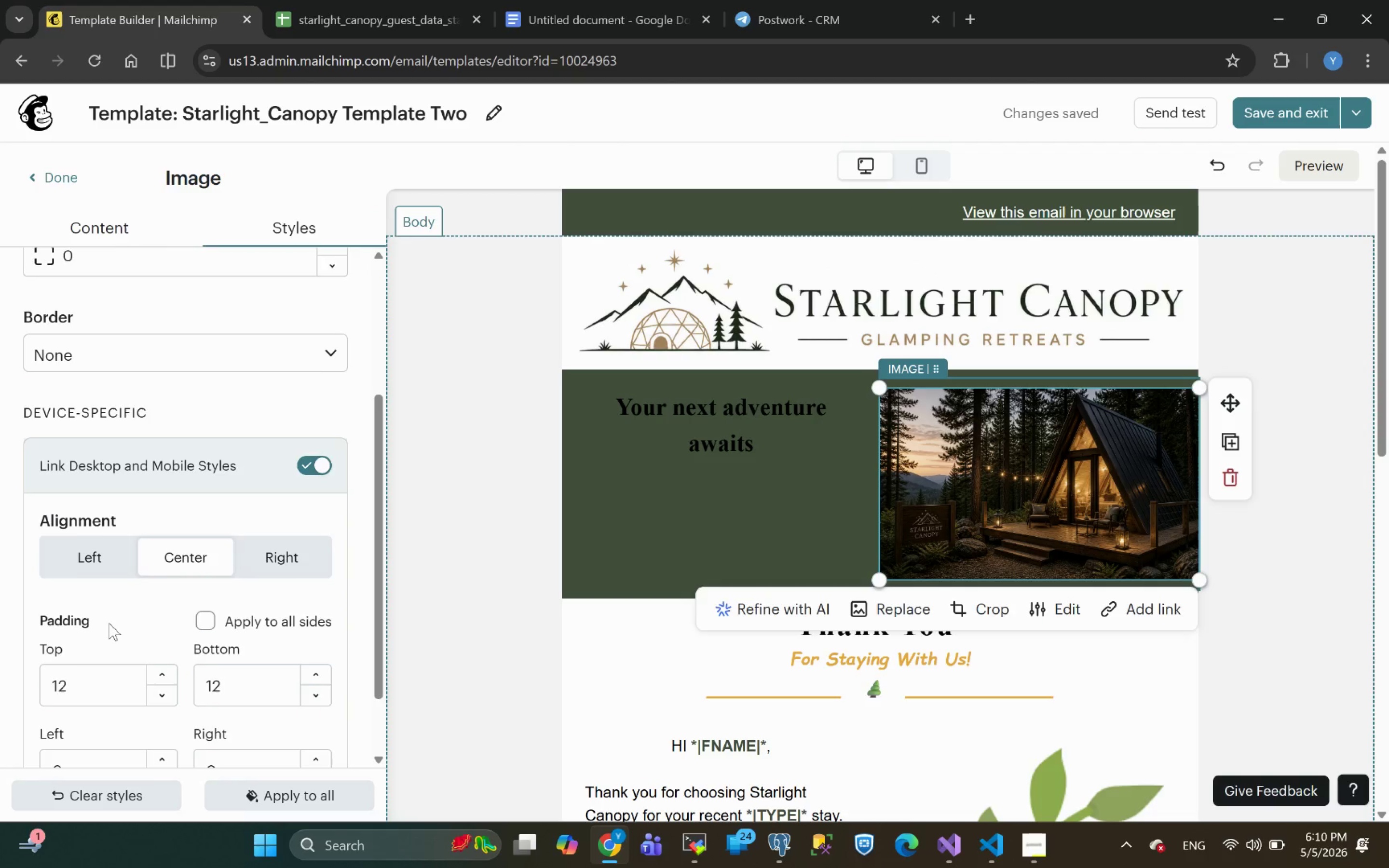 
left_click([206, 534])
 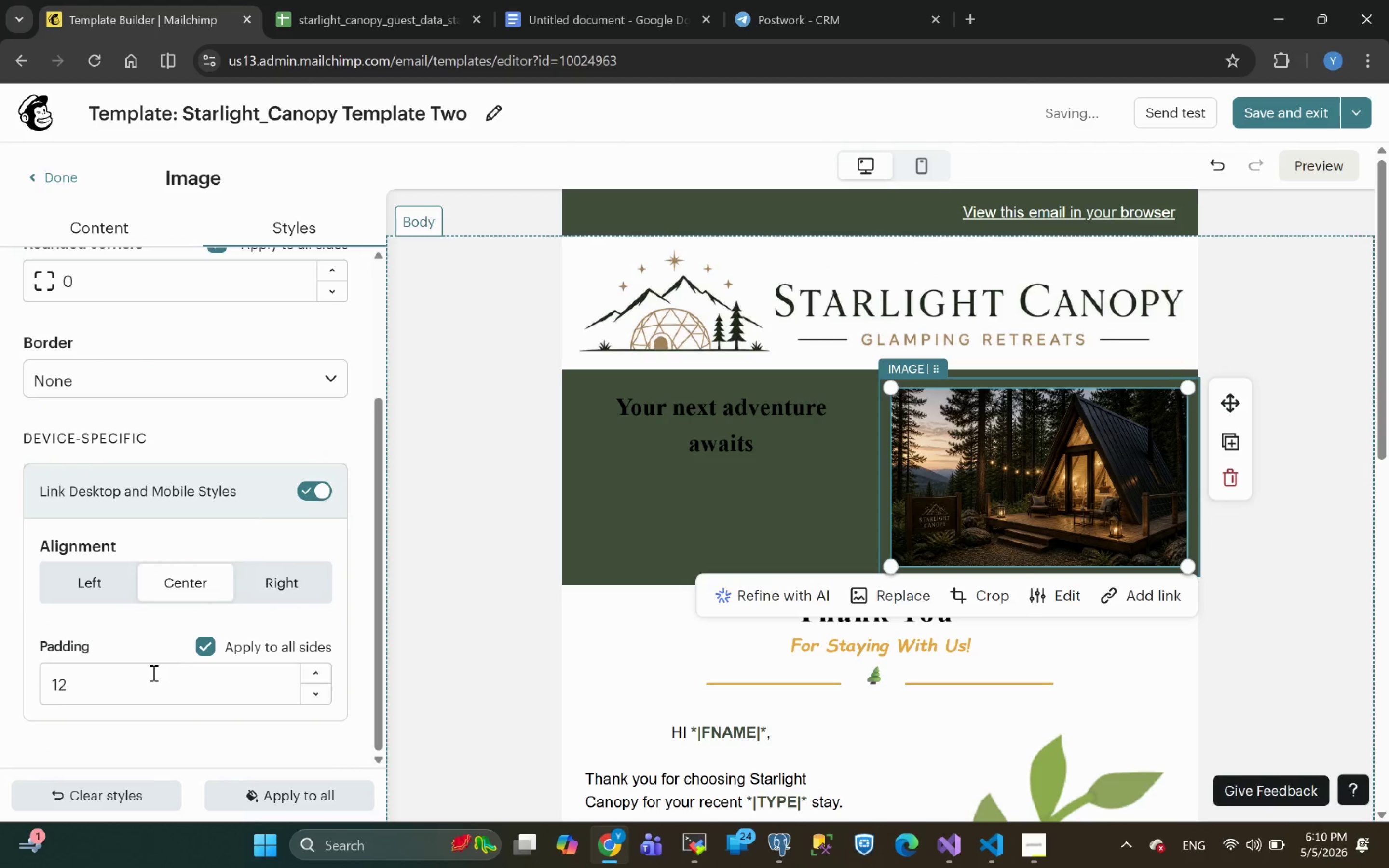 
left_click_drag(start_coordinate=[114, 689], to_coordinate=[0, 708])
 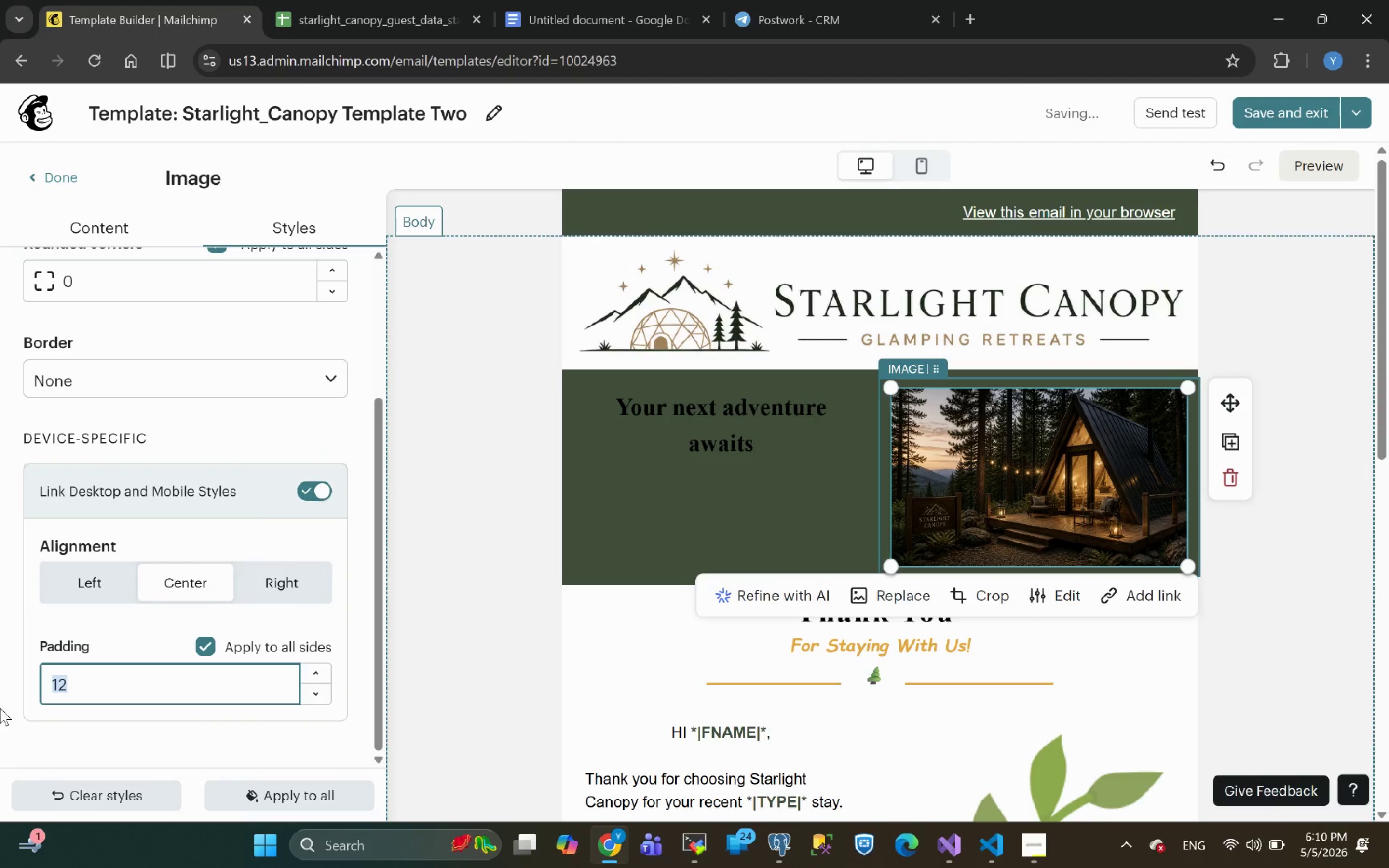 
key(0)
 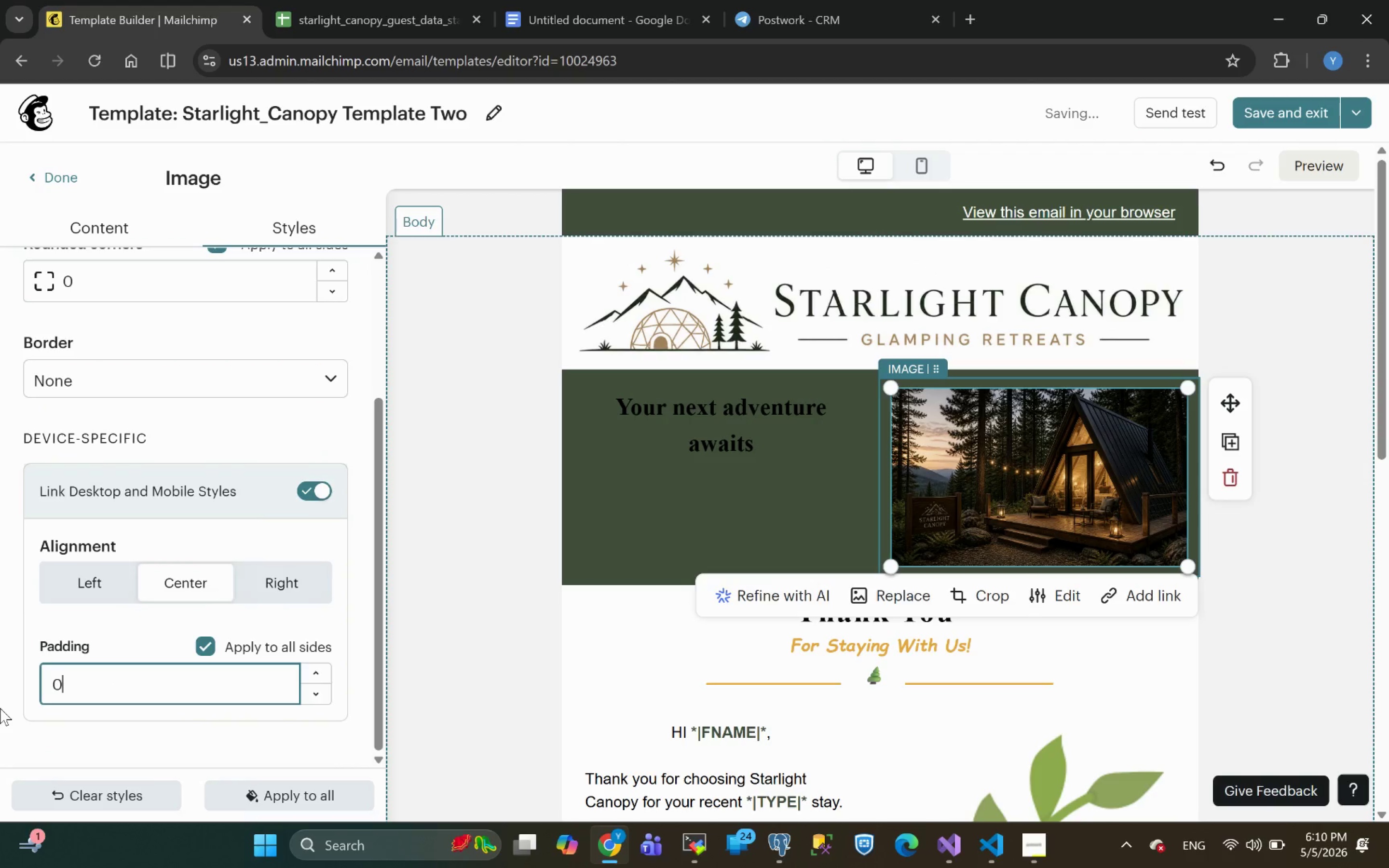 
key(Enter)
 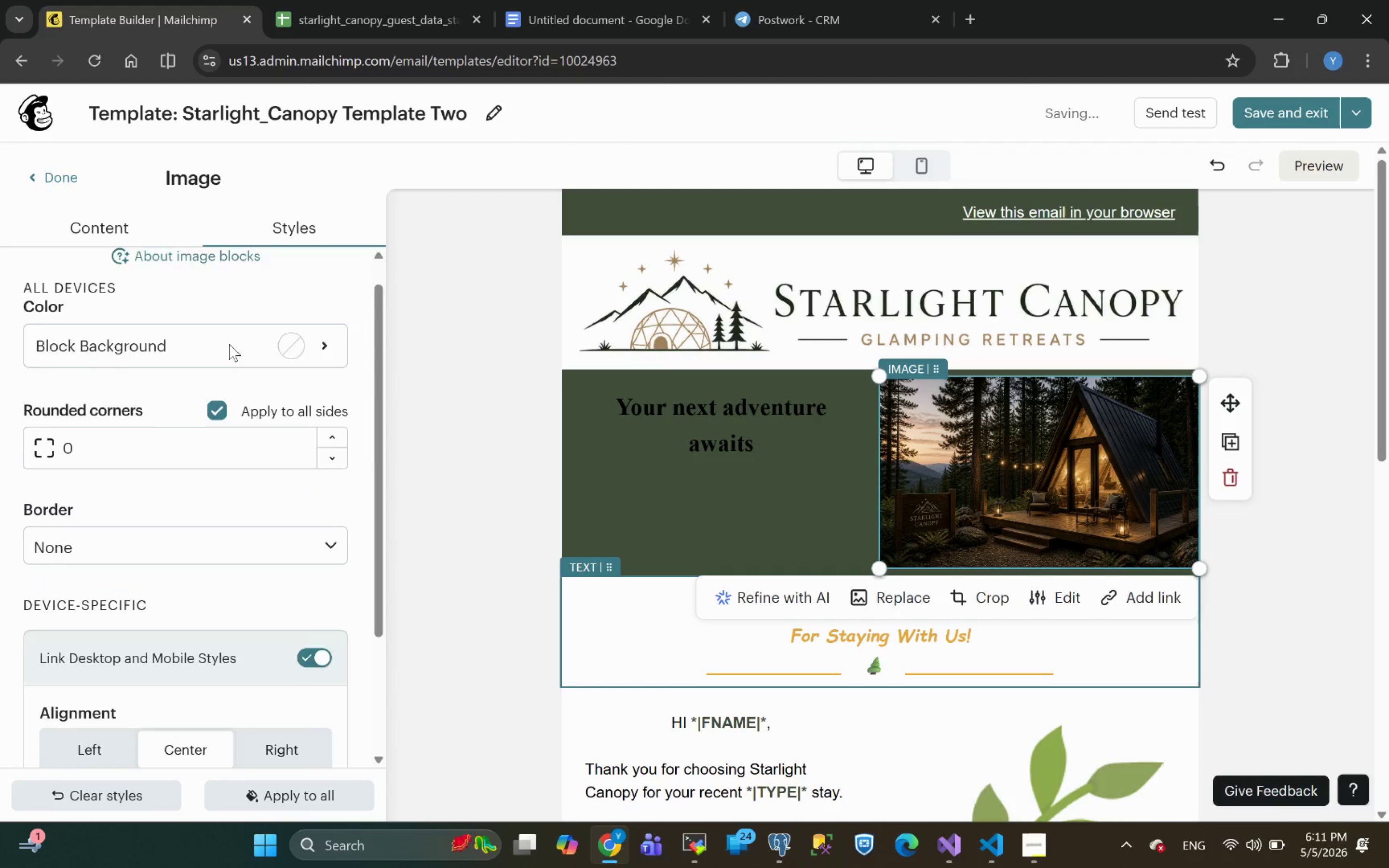 
wait(6.14)
 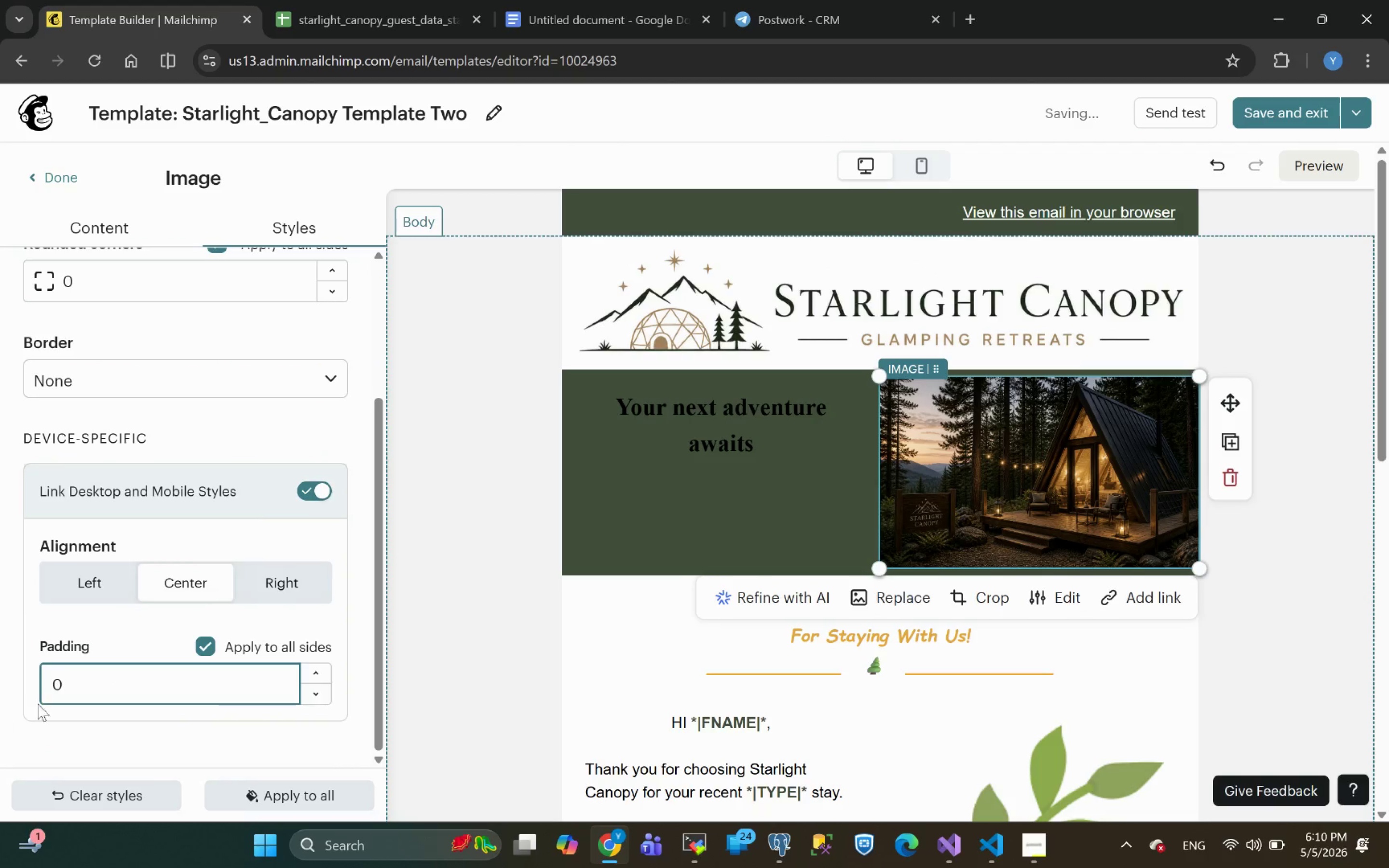 
left_click([106, 232])
 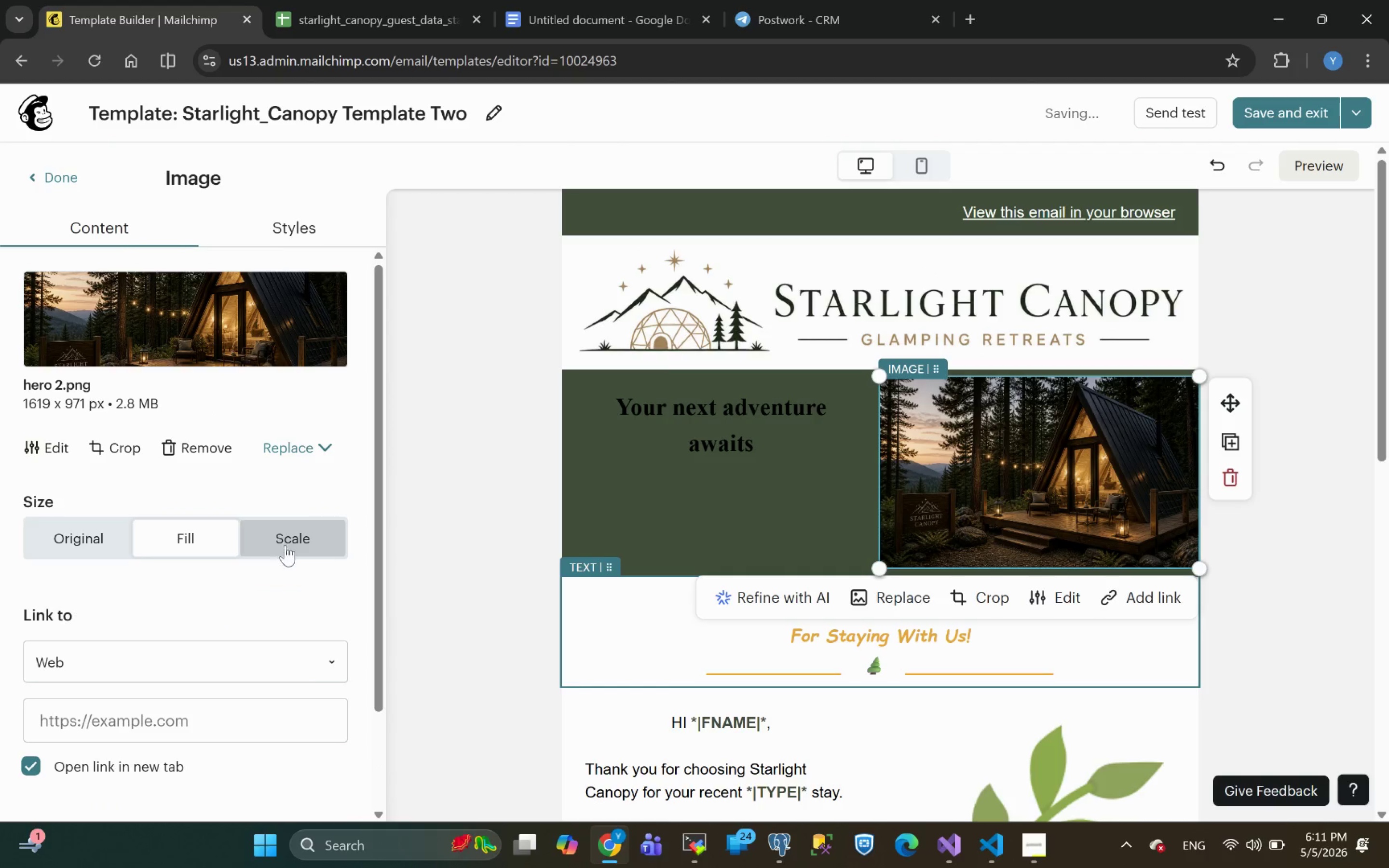 
left_click([288, 543])
 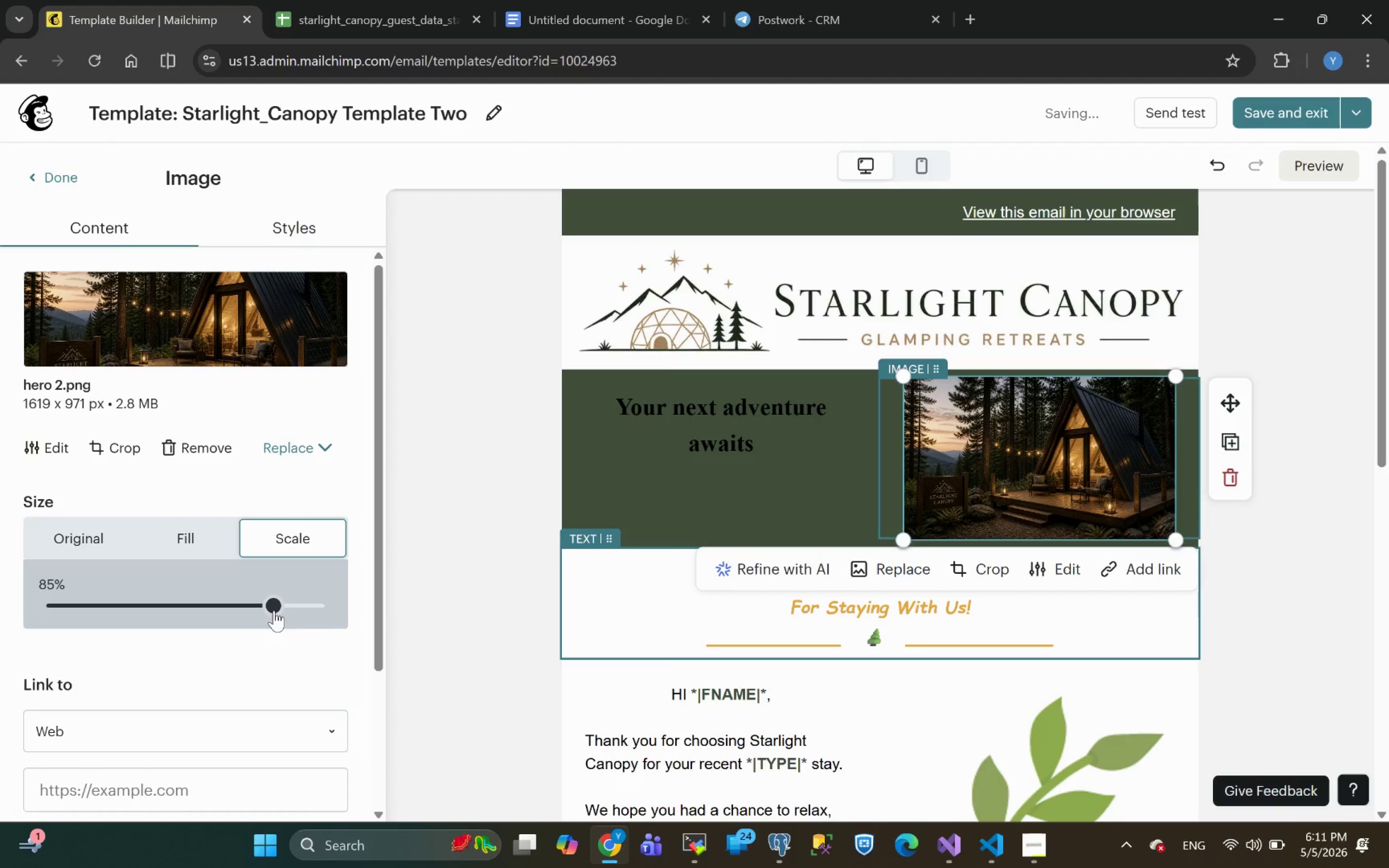 
left_click_drag(start_coordinate=[273, 604], to_coordinate=[413, 606])
 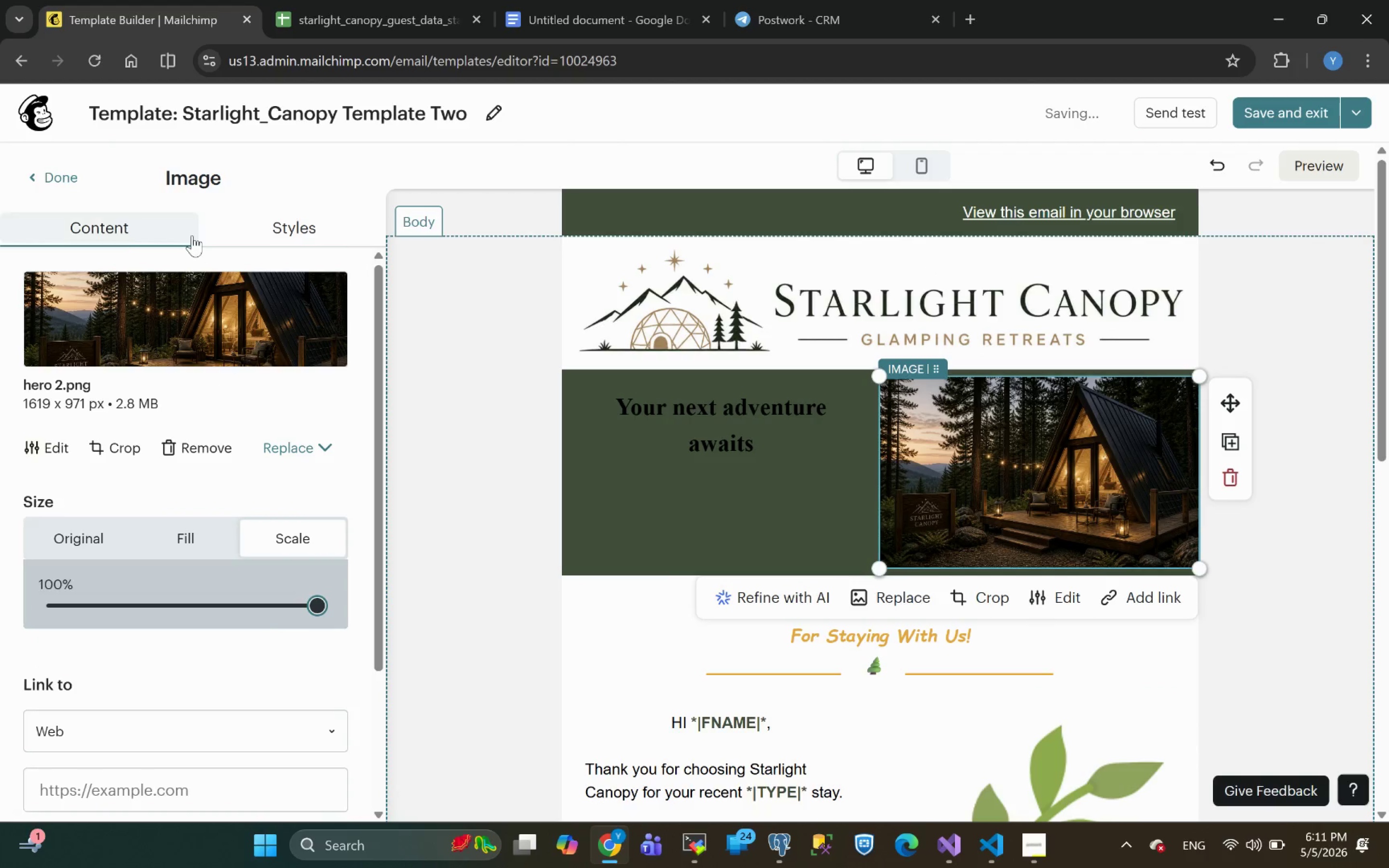 
left_click([289, 224])
 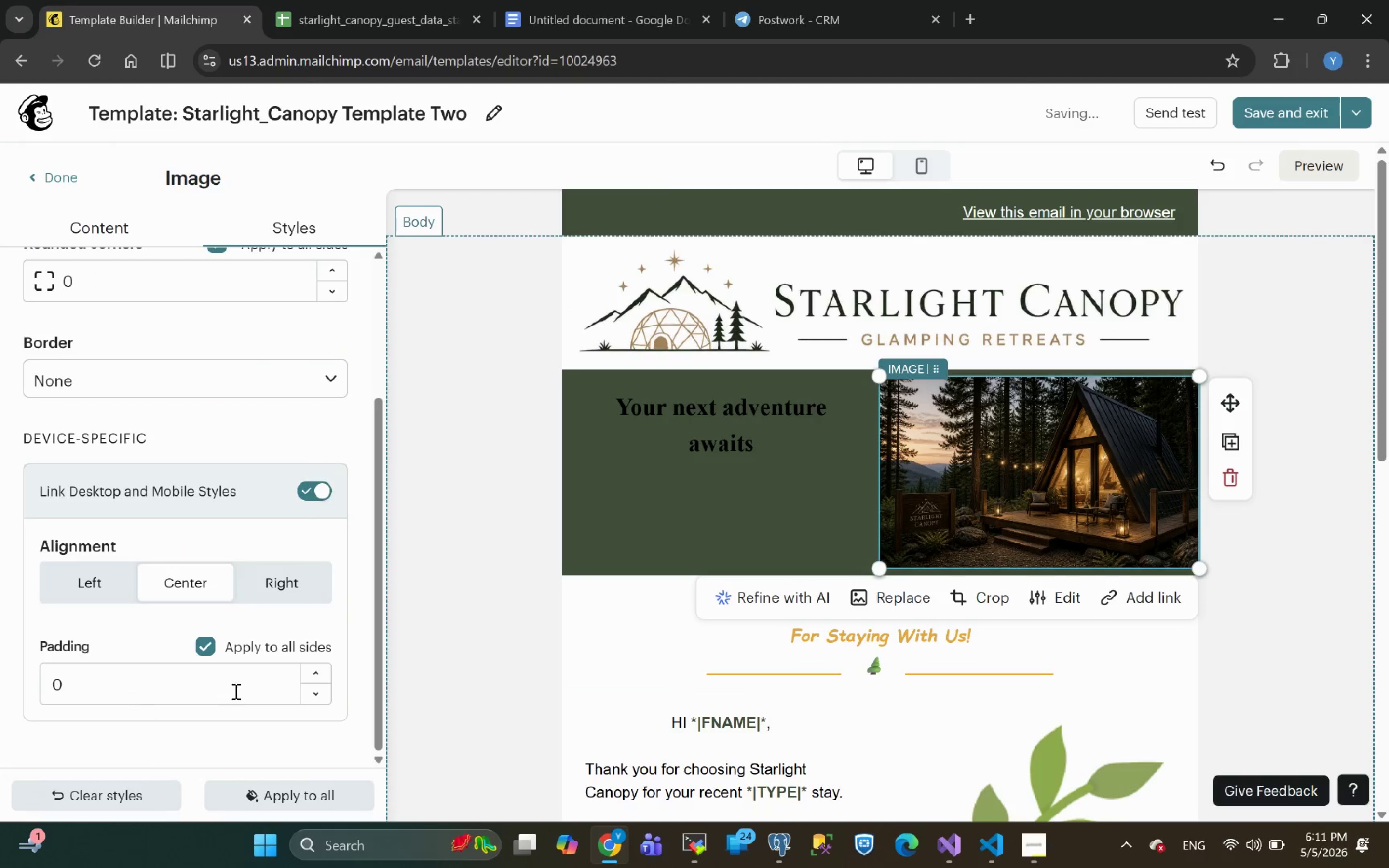 
left_click([202, 644])
 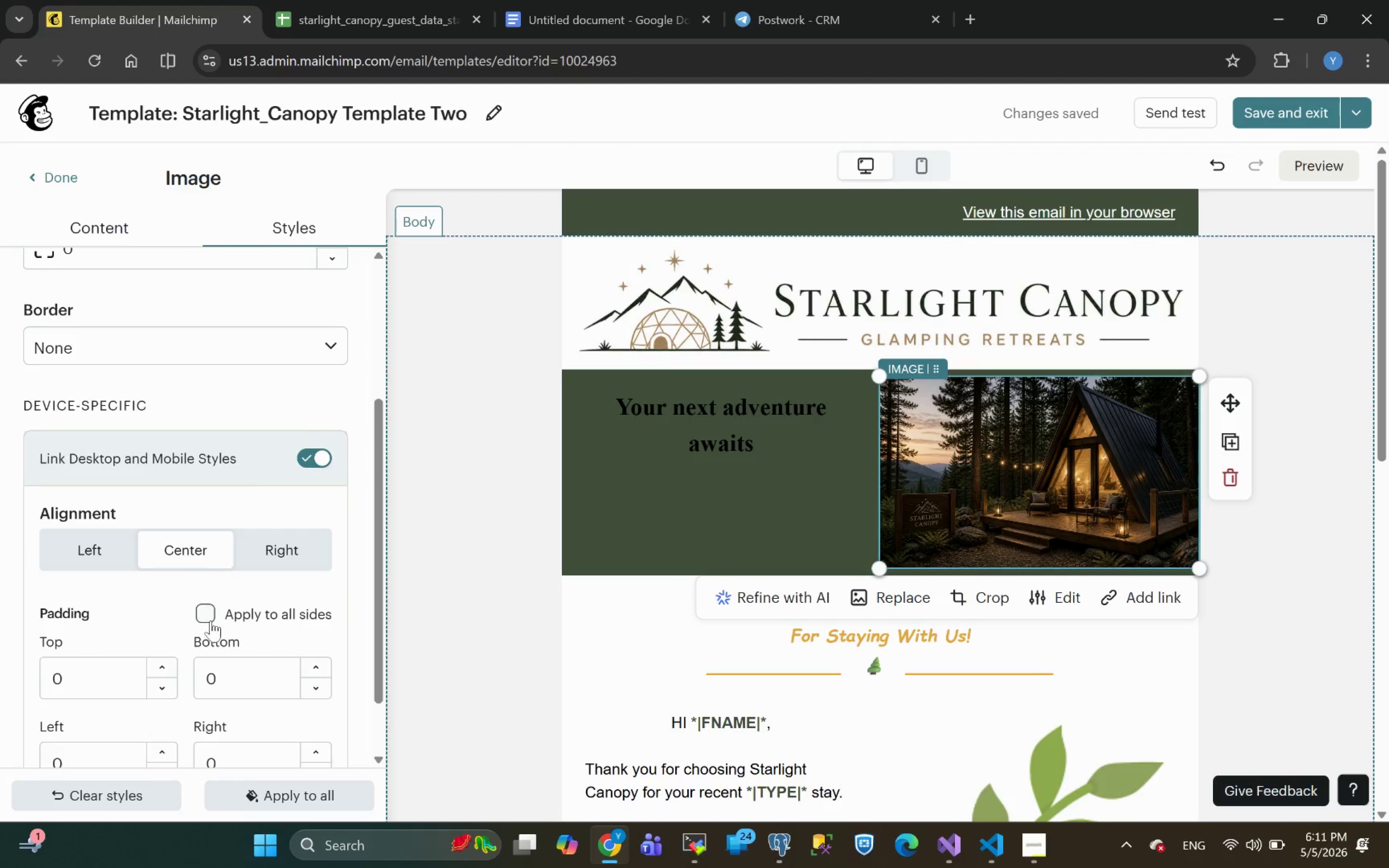 
left_click([1270, 606])
 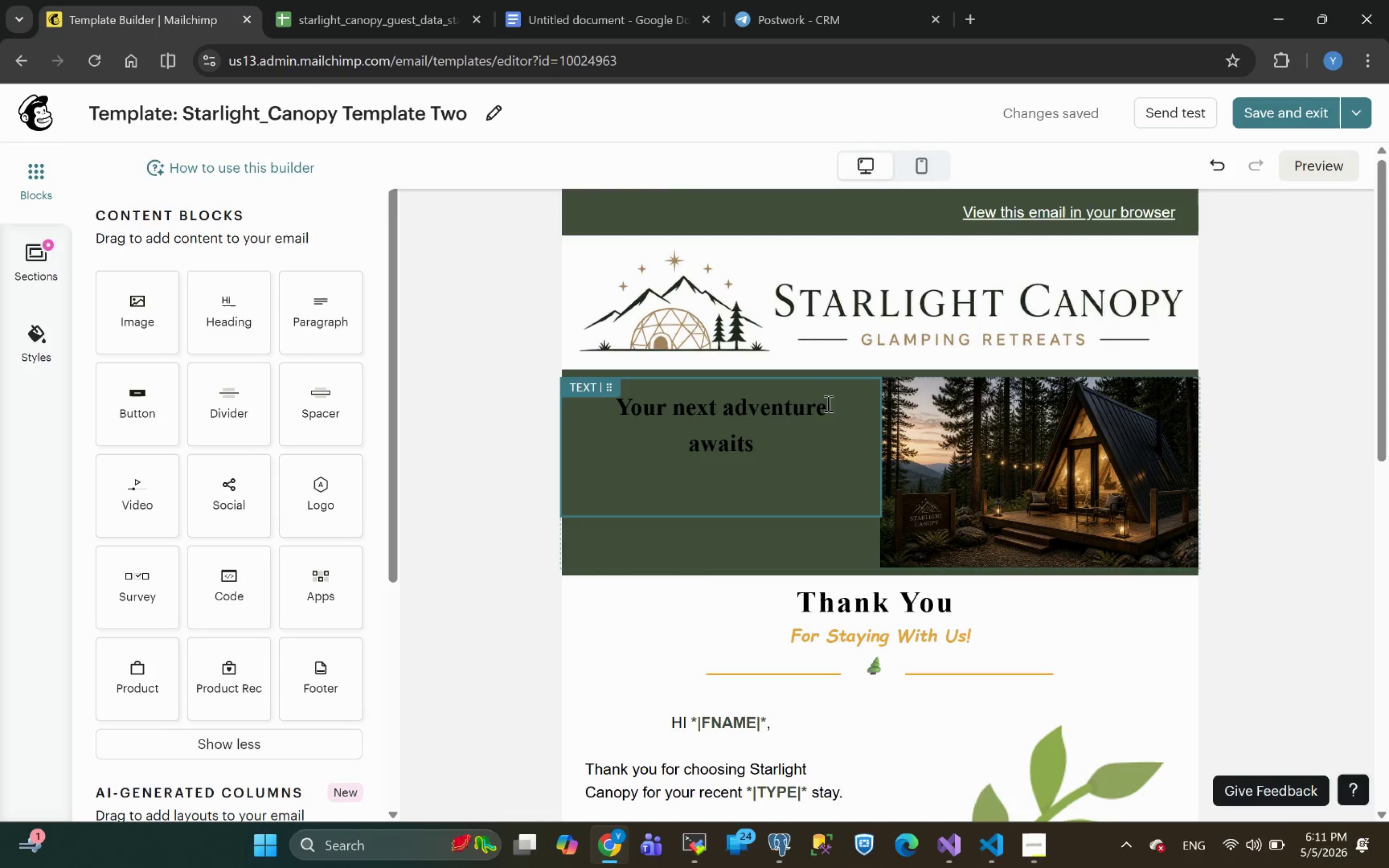 
wait(7.58)
 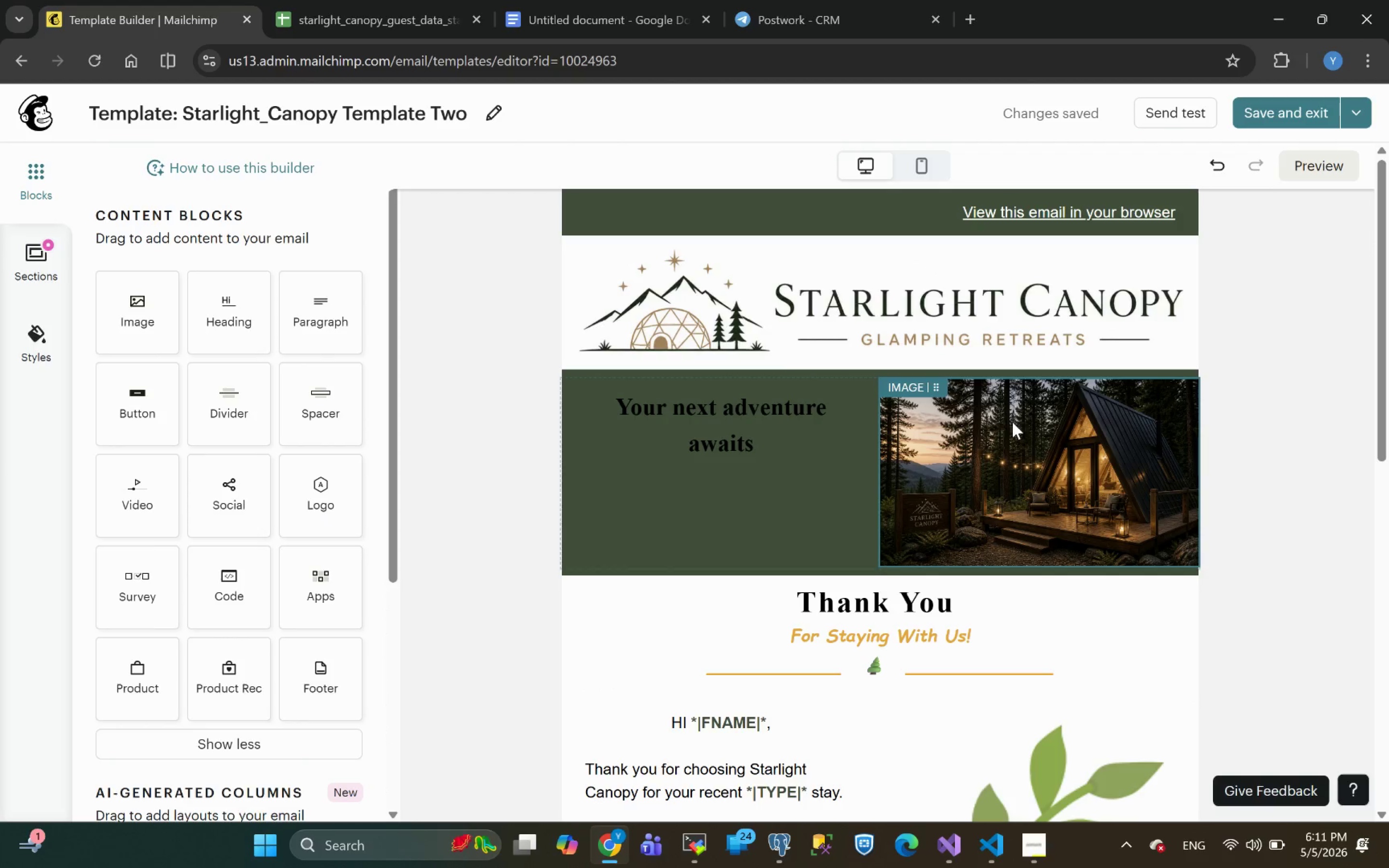 
left_click([913, 374])
 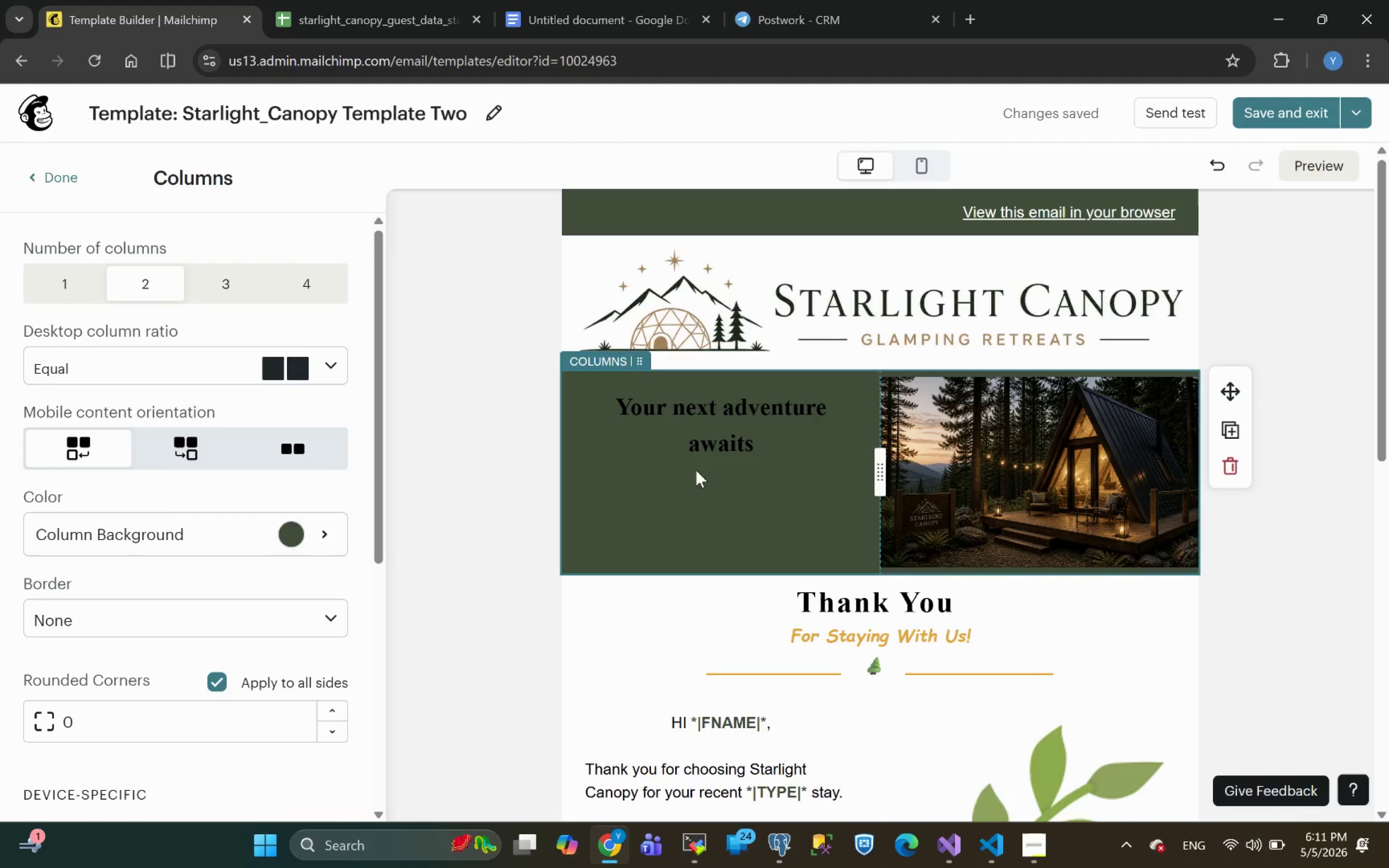 
left_click([294, 530])
 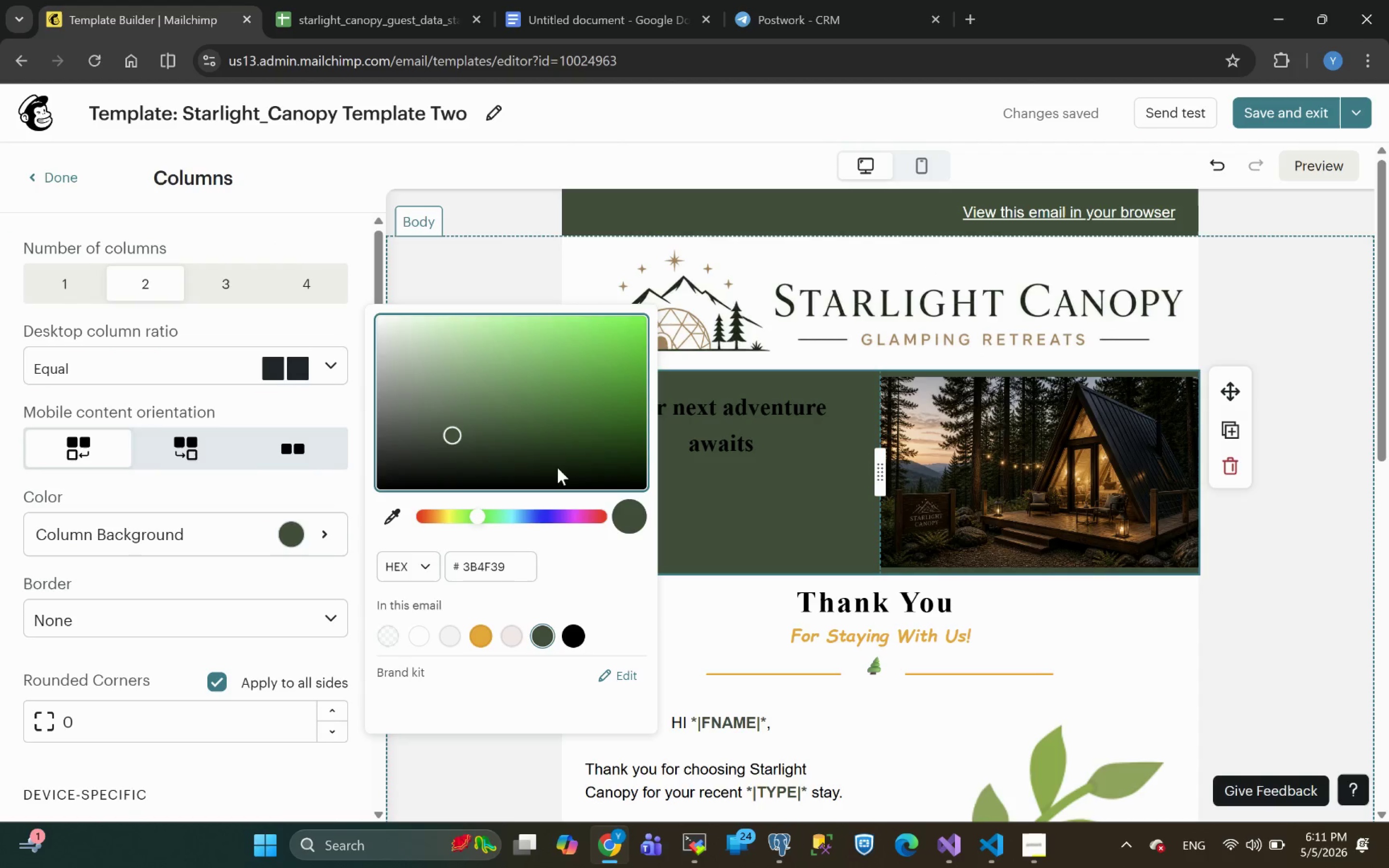 
left_click([385, 639])
 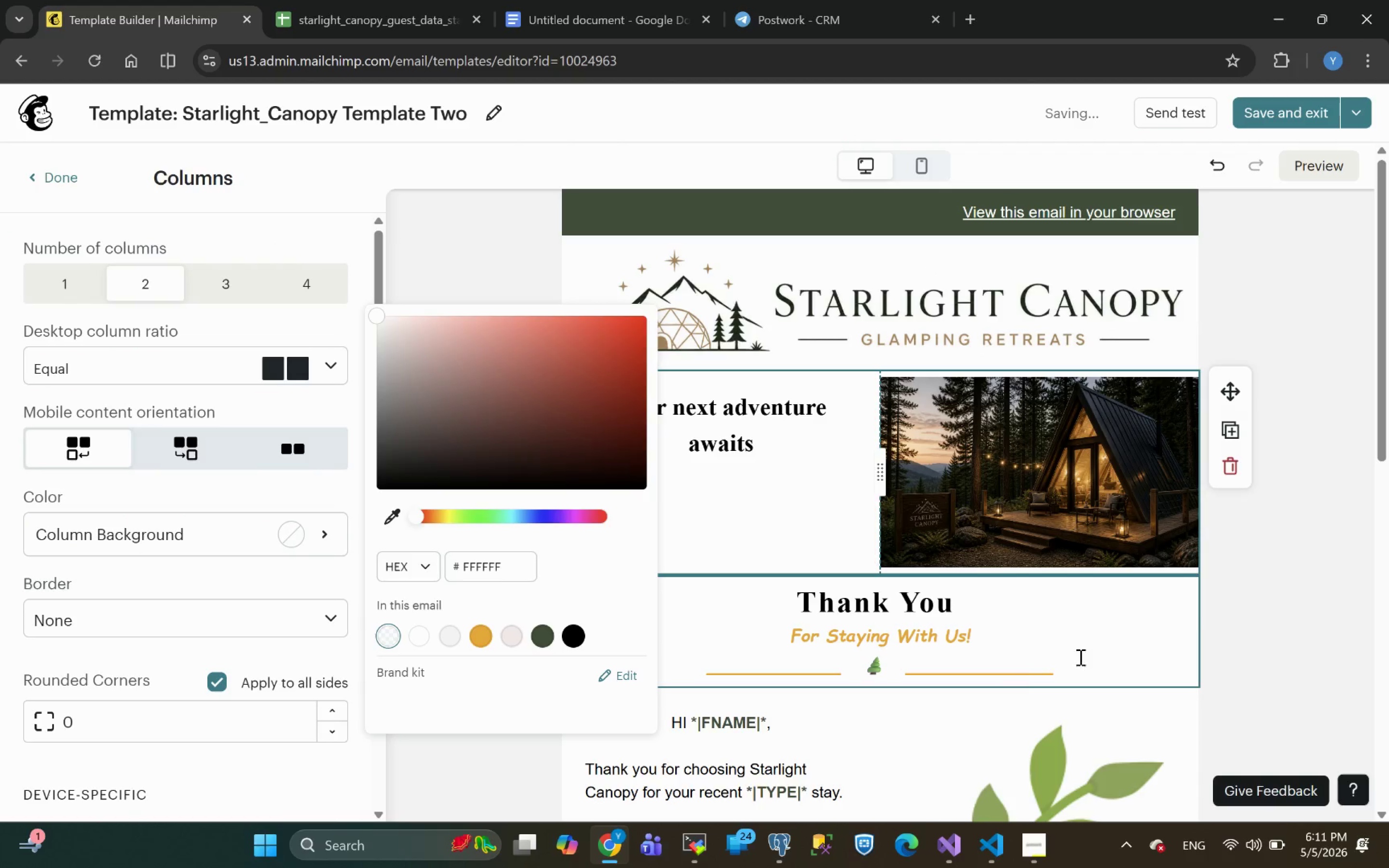 
left_click([1286, 586])
 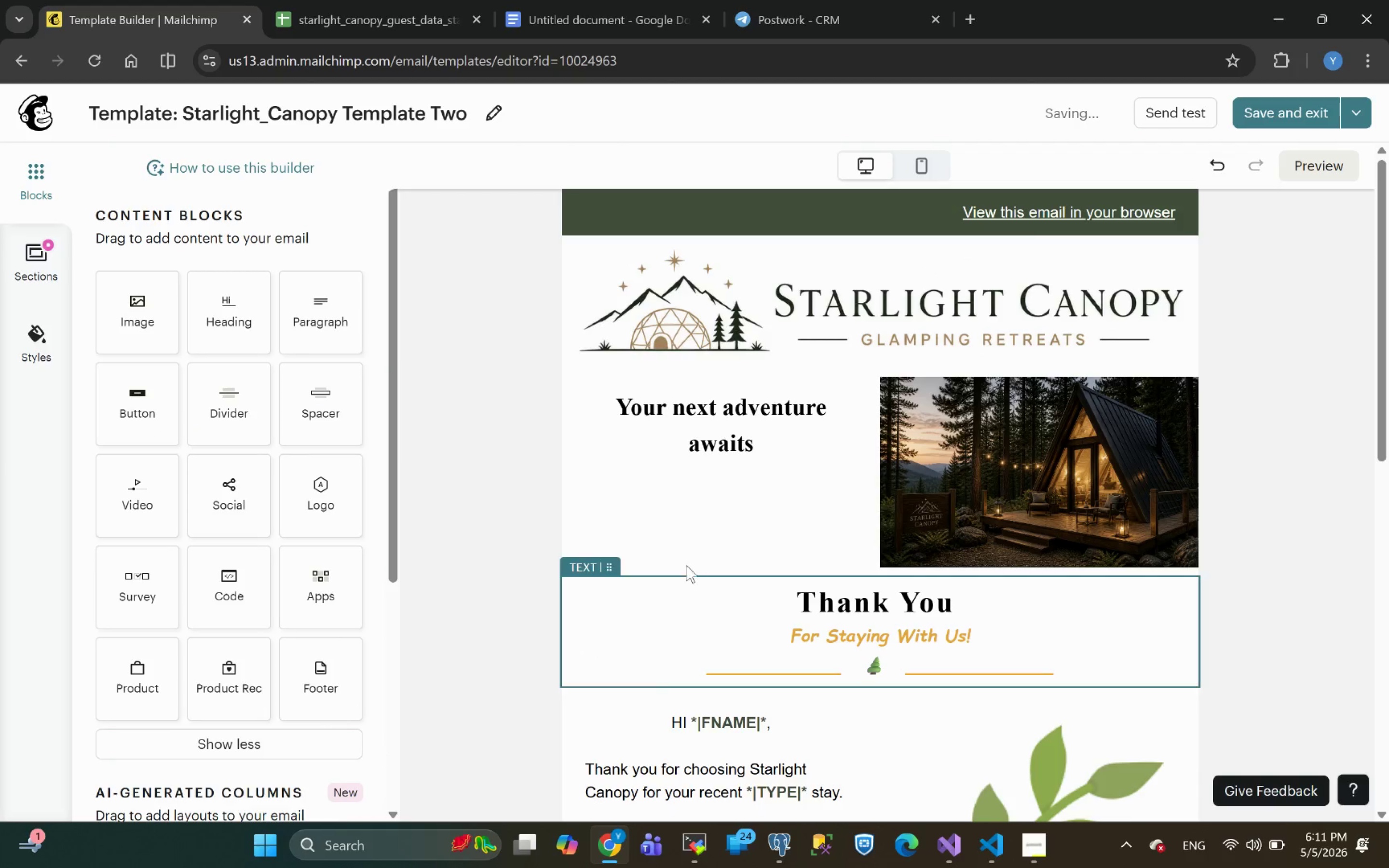 
left_click([679, 551])
 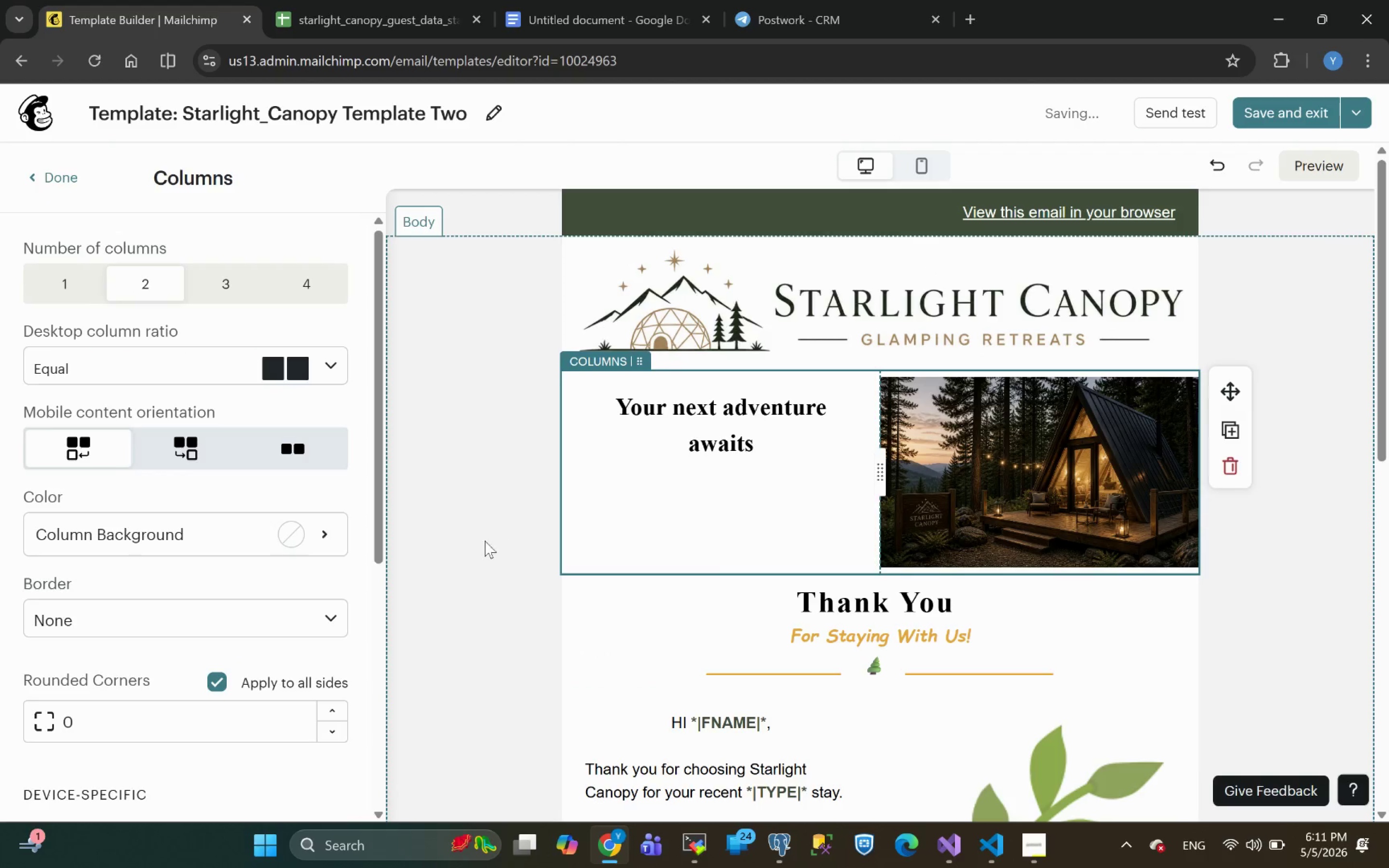 
left_click([229, 535])
 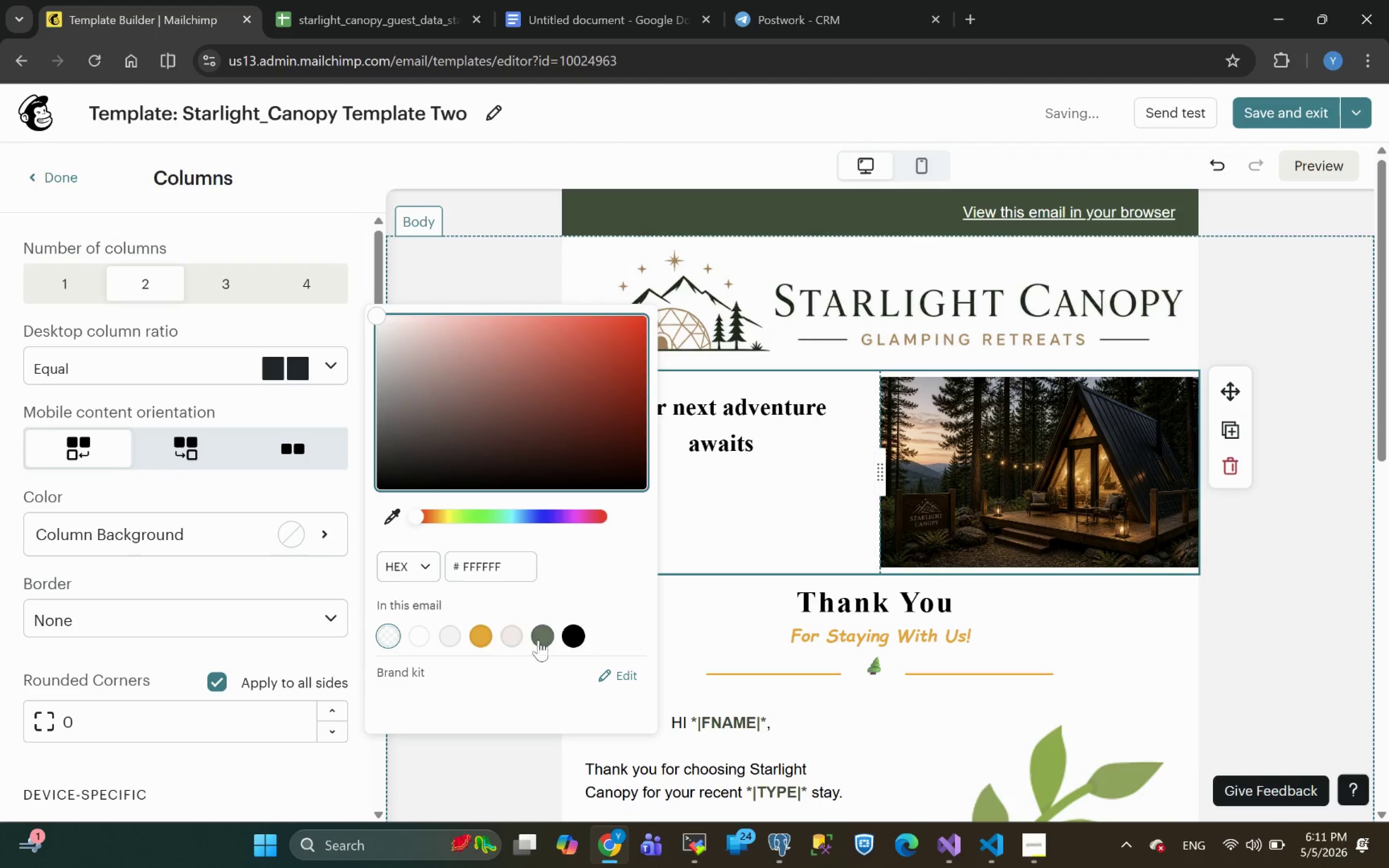 
left_click([547, 640])
 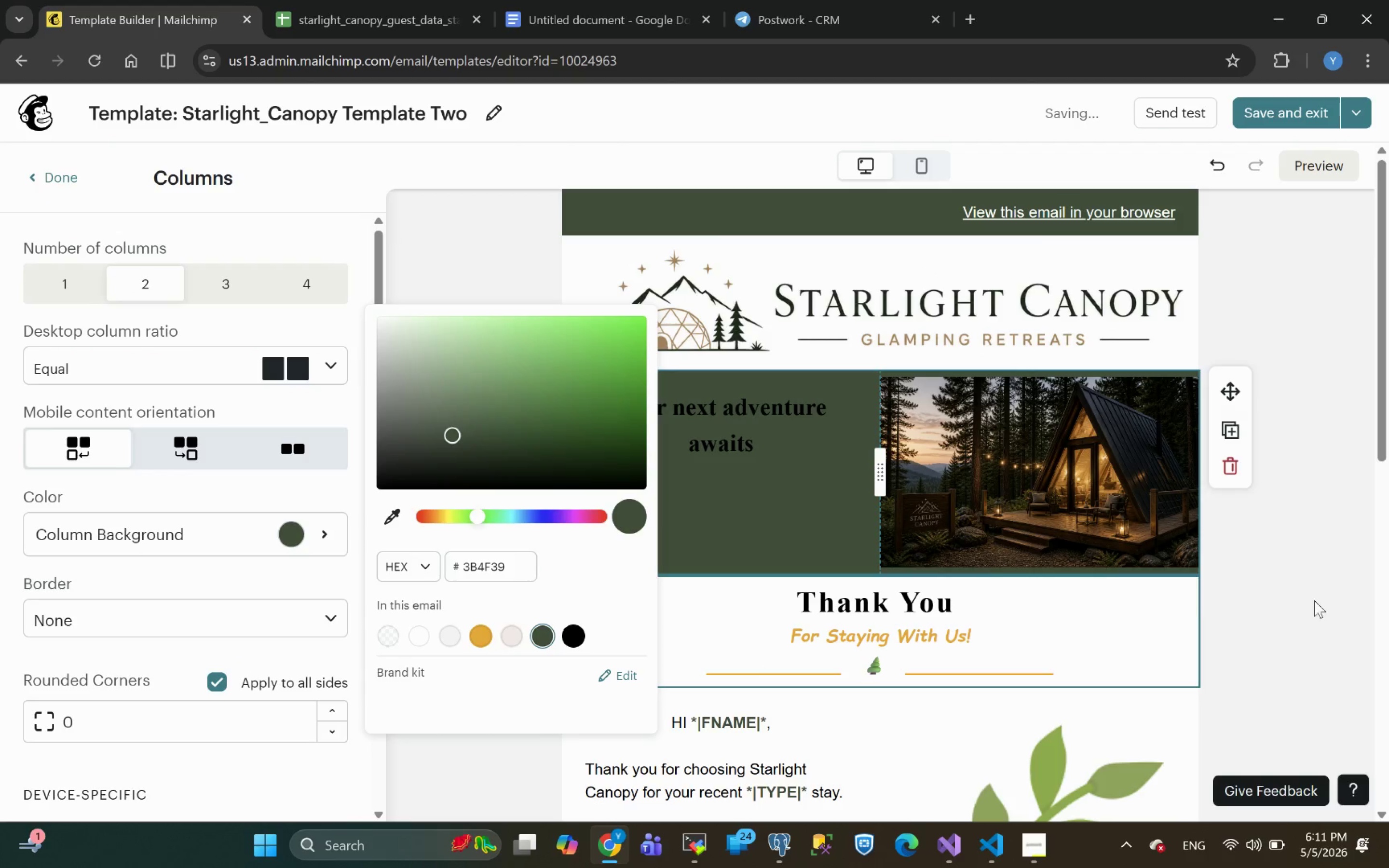 
left_click([1044, 448])
 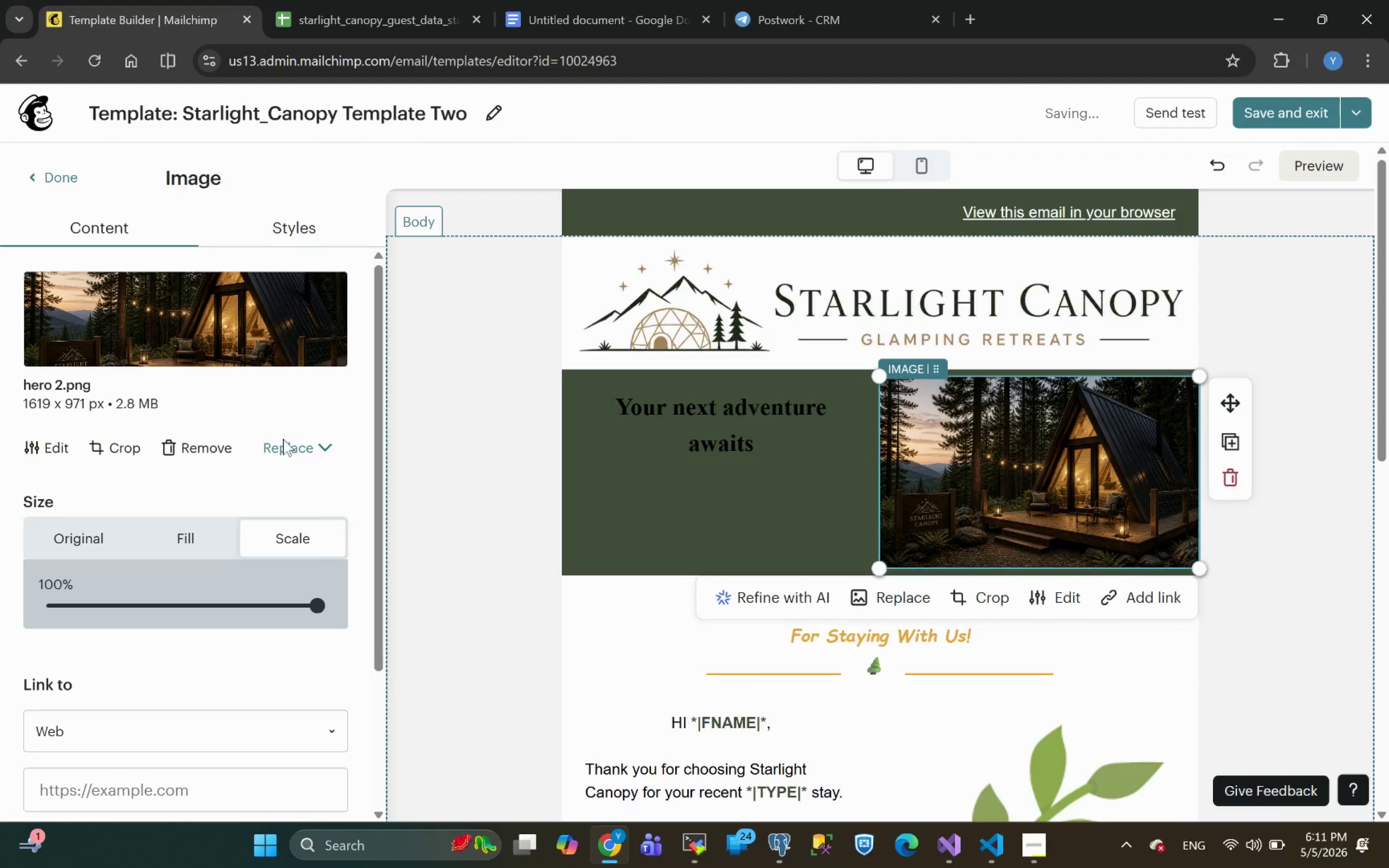 
left_click([287, 238])
 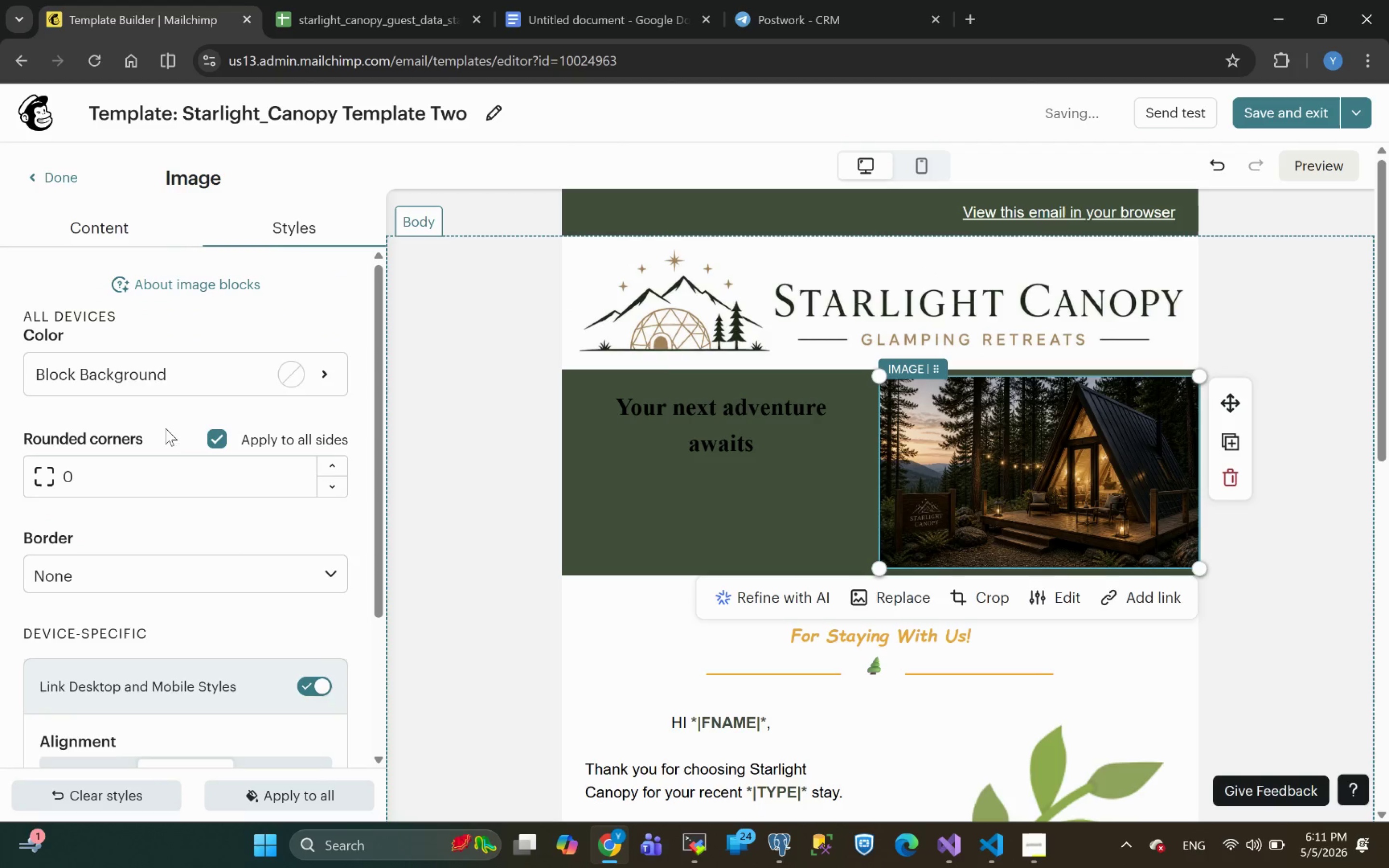 
left_click([134, 373])
 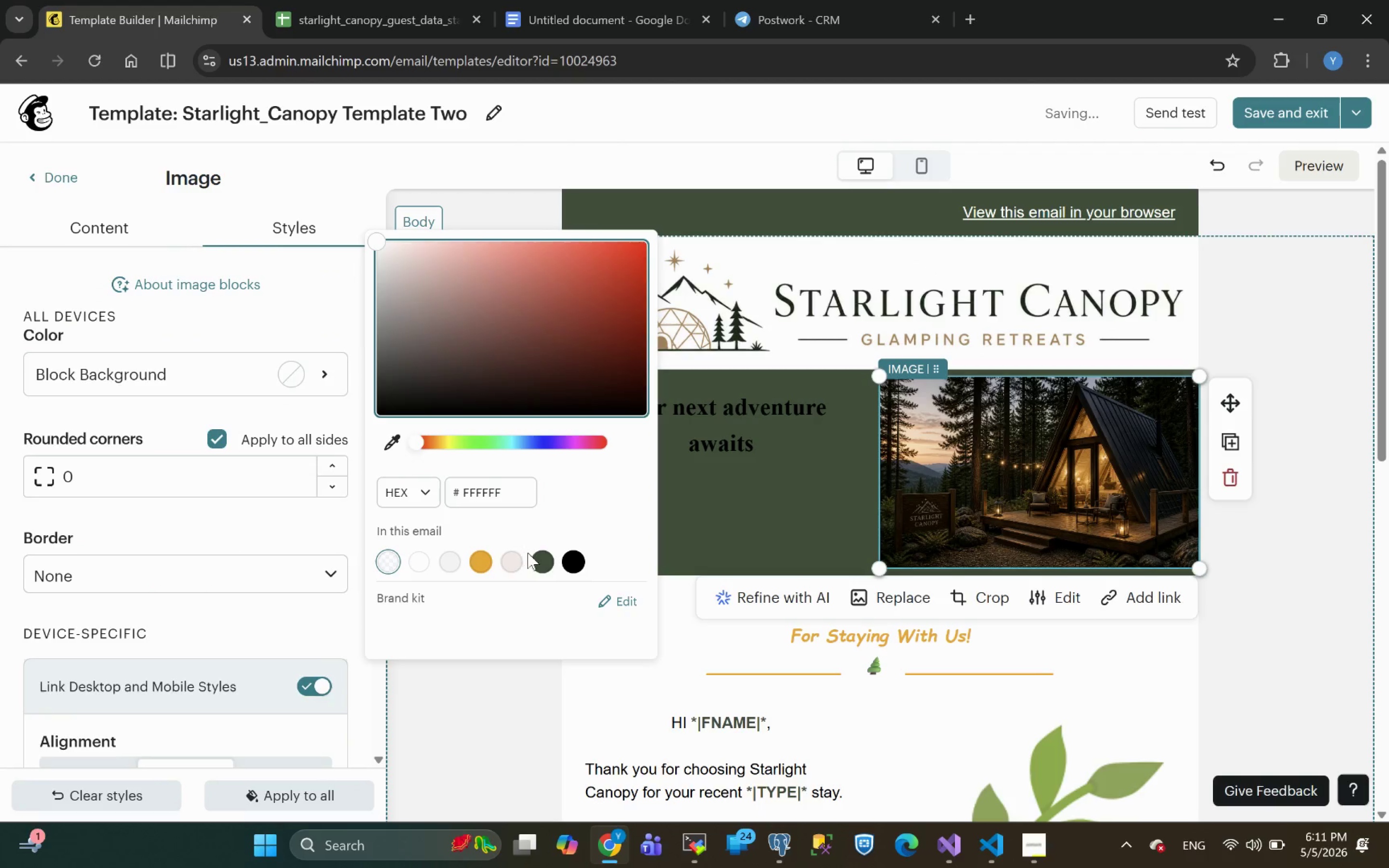 
left_click([544, 561])
 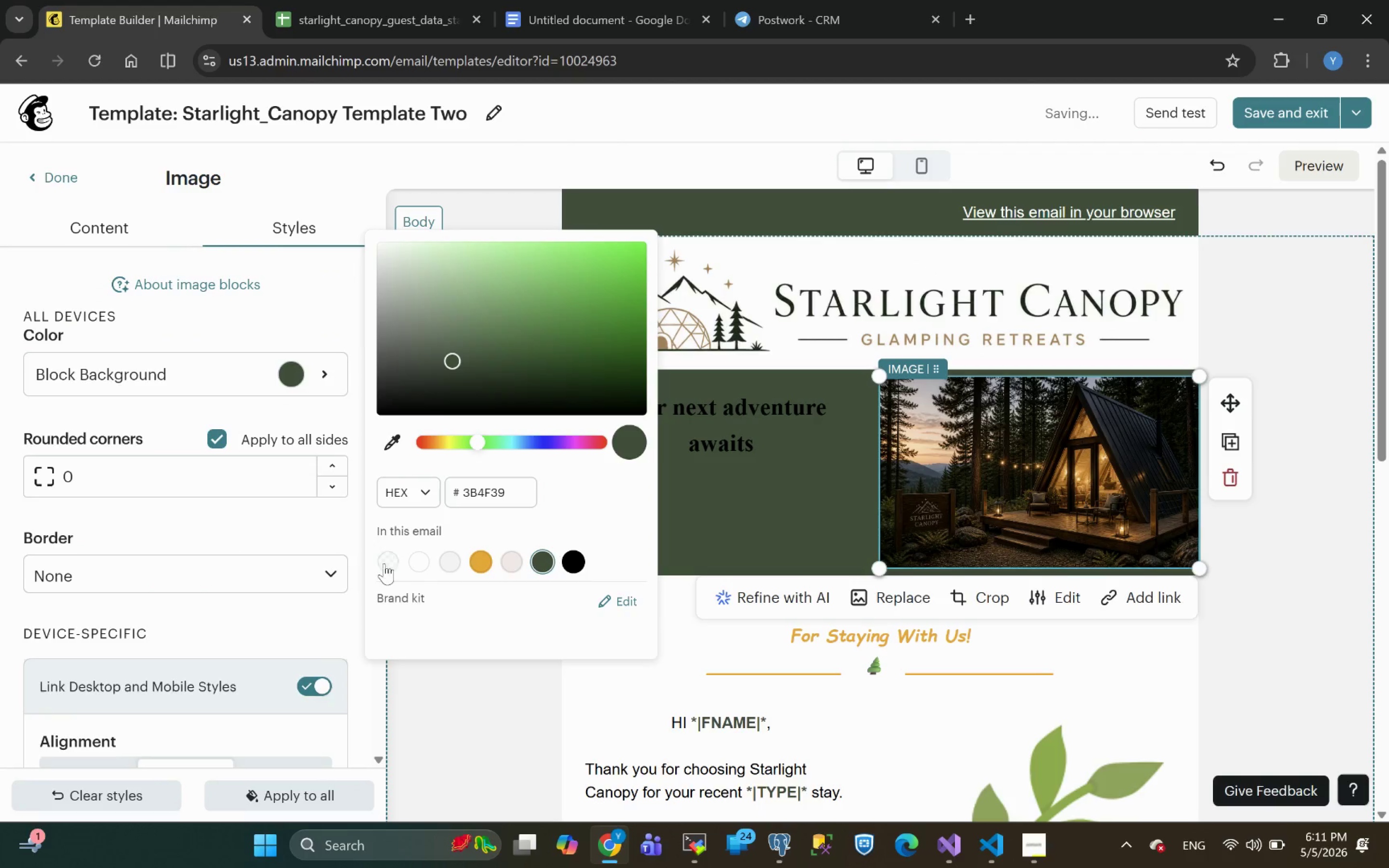 
left_click([425, 562])
 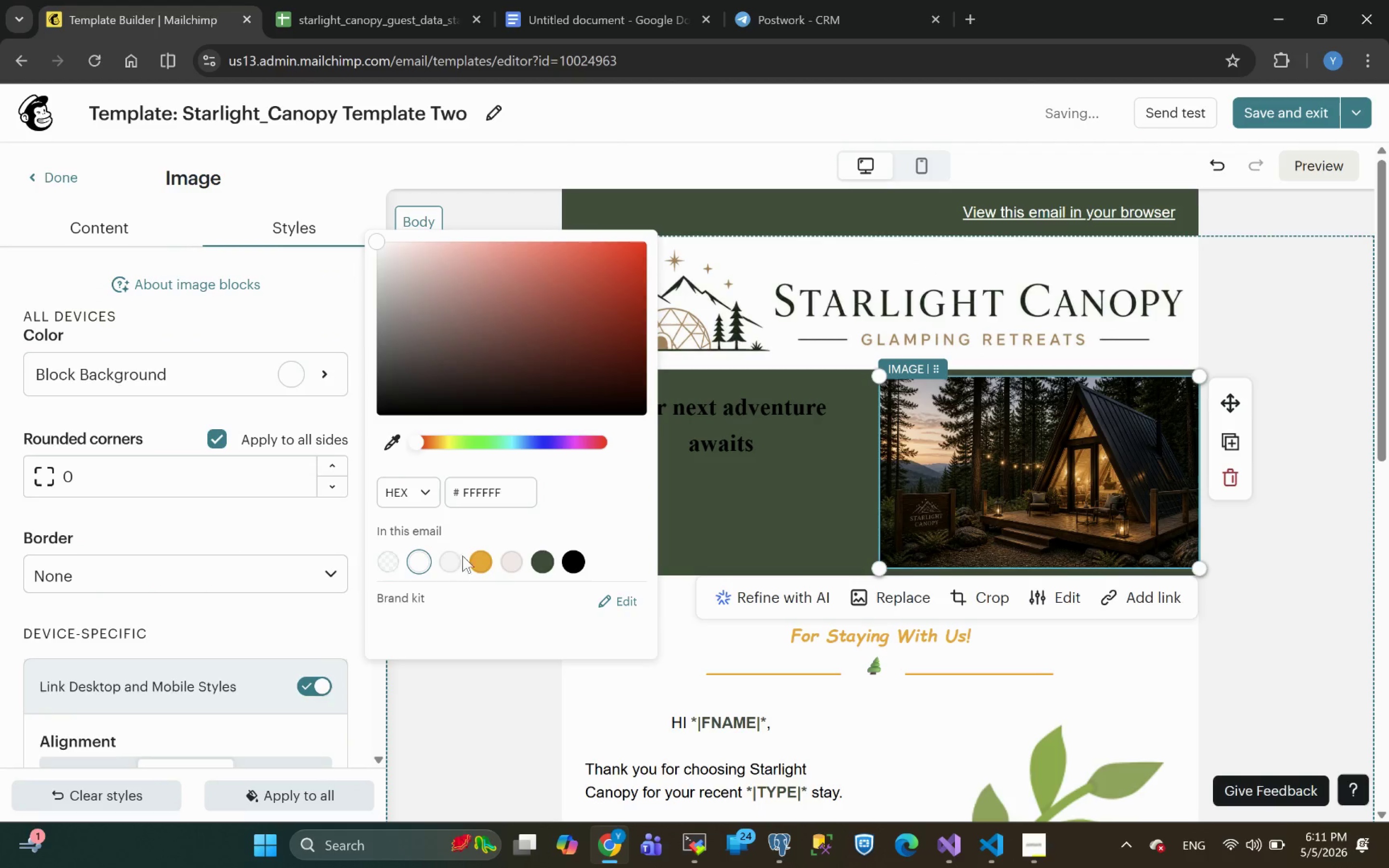 
left_click([394, 562])
 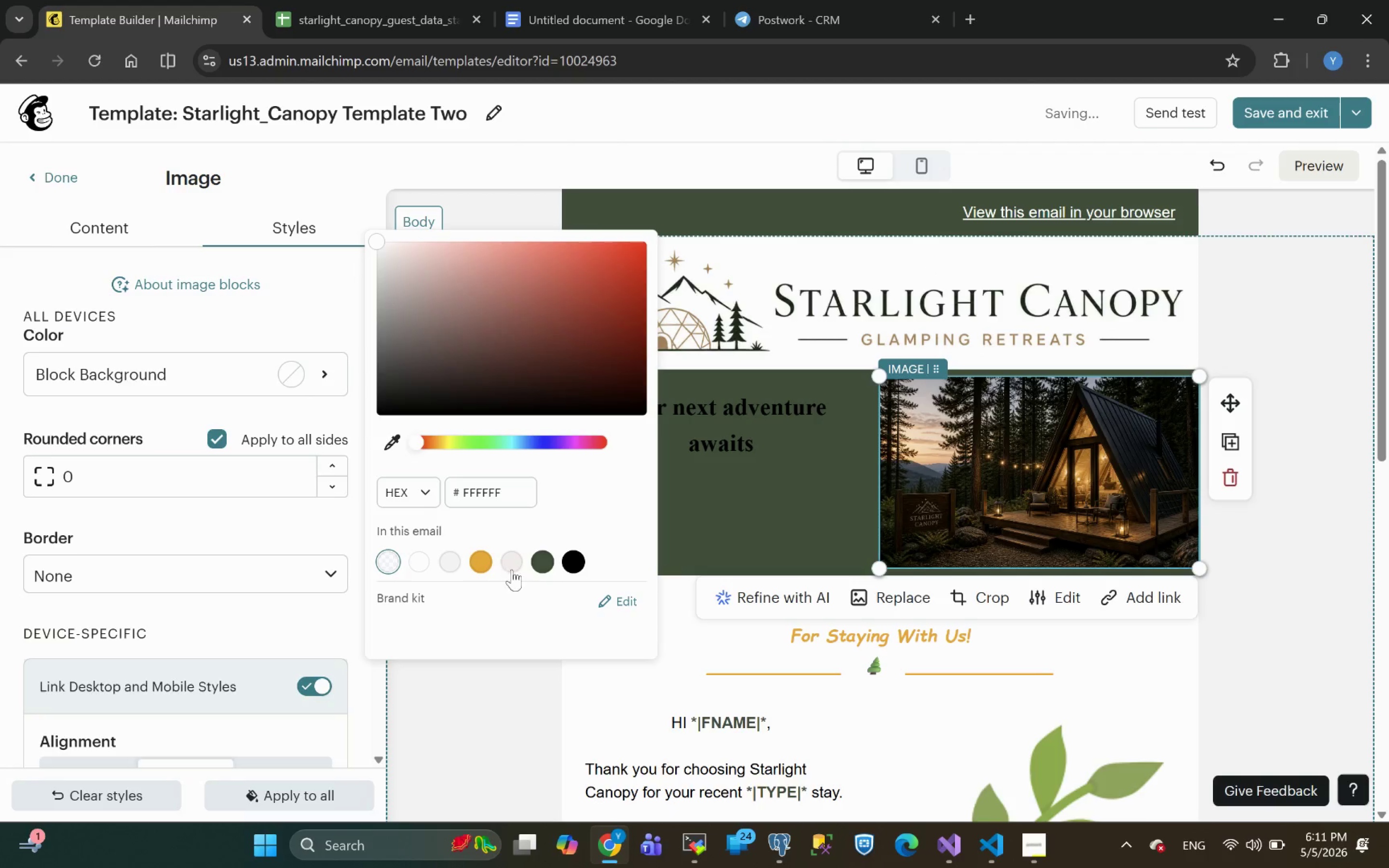 
left_click([543, 566])
 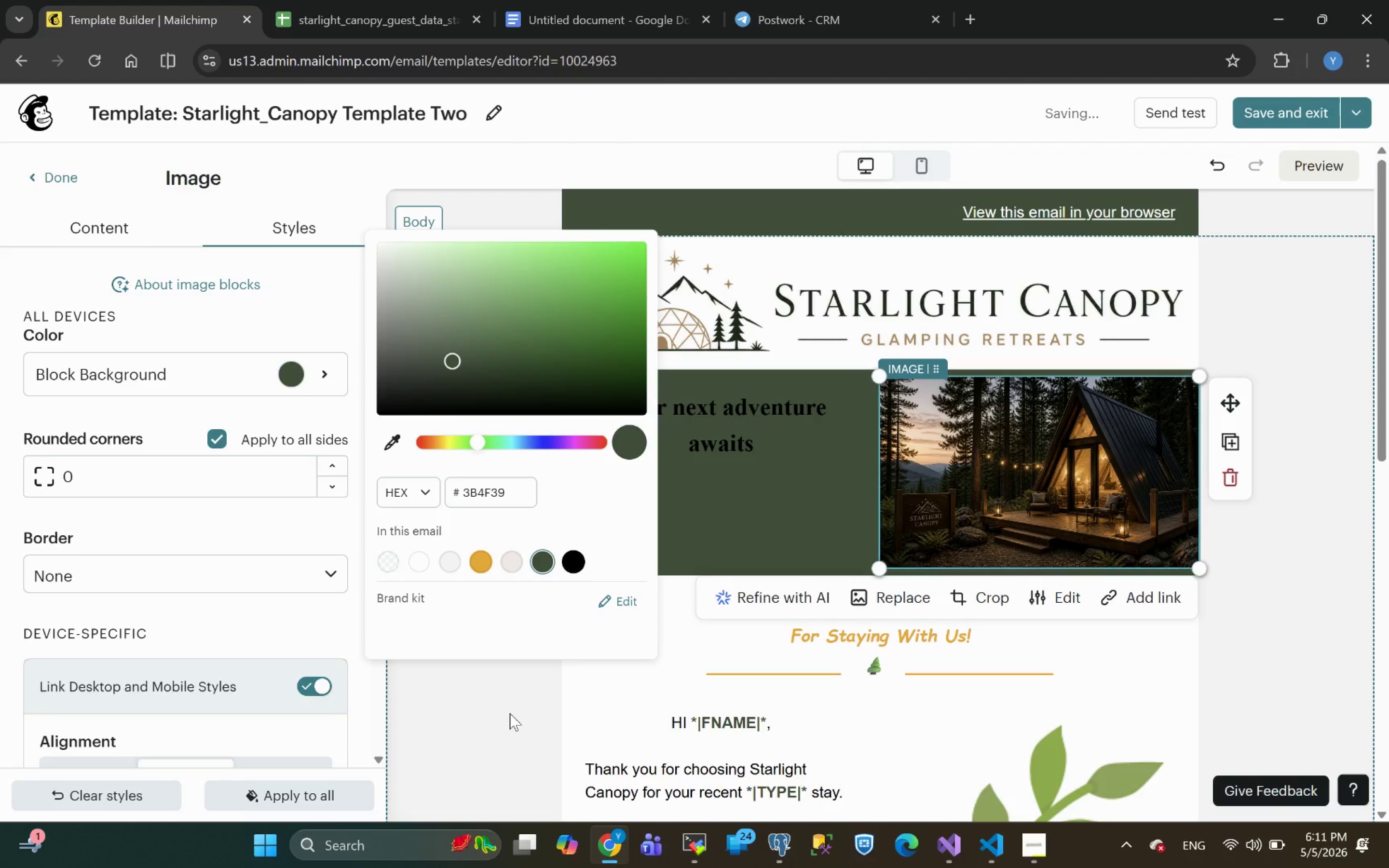 
left_click([510, 713])
 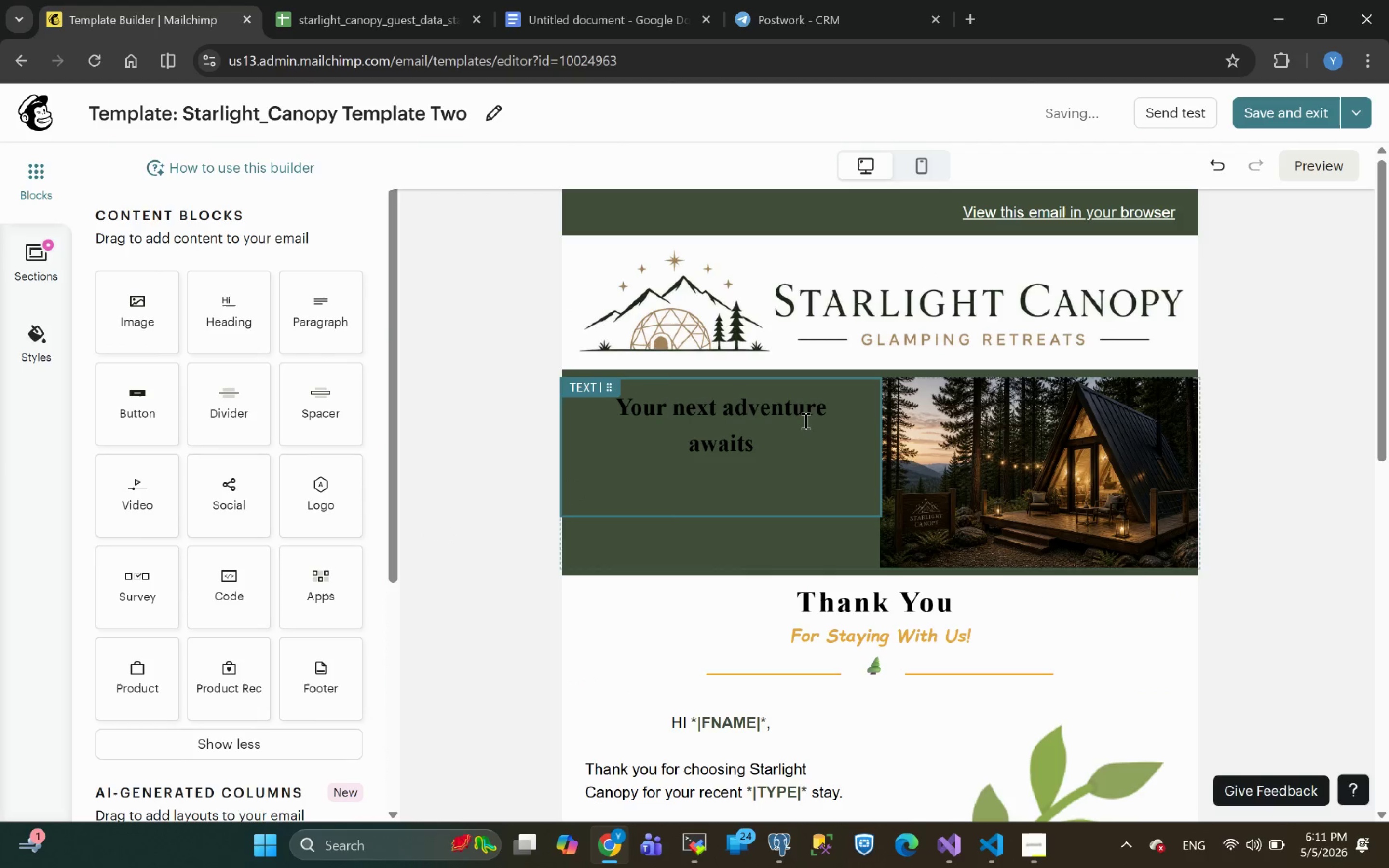 
left_click([1093, 496])
 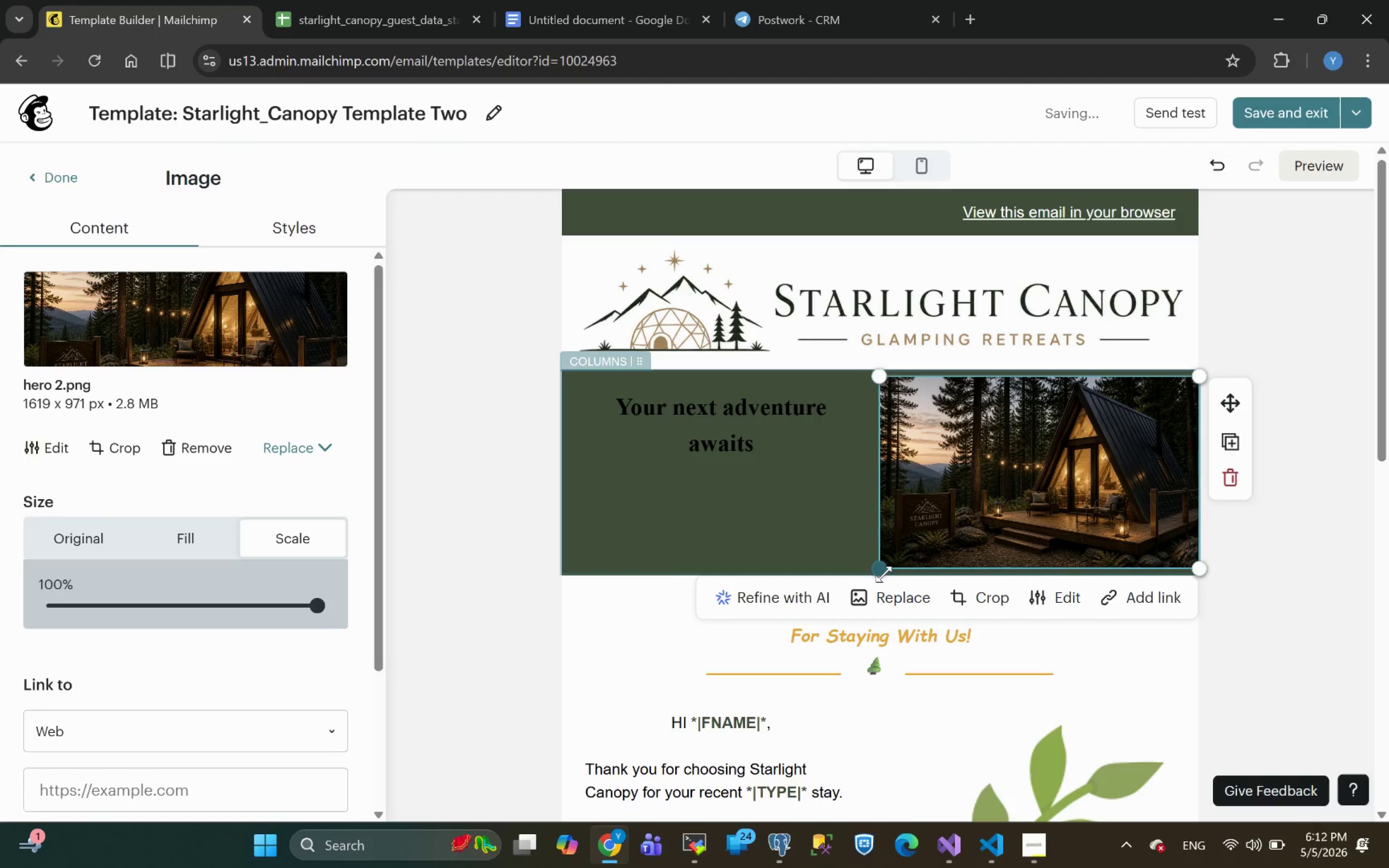 
wait(5.57)
 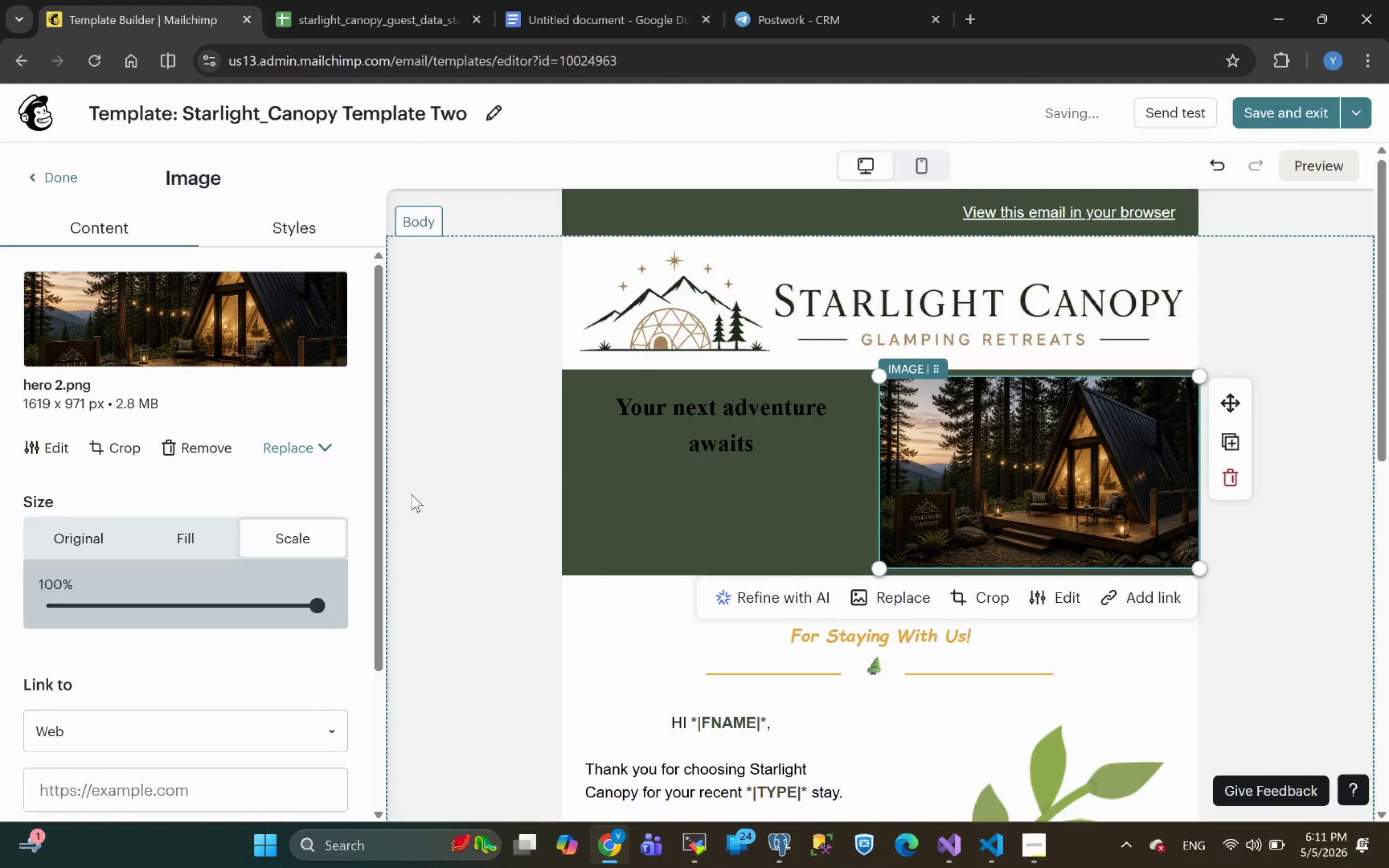 
left_click_drag(start_coordinate=[882, 571], to_coordinate=[870, 599])
 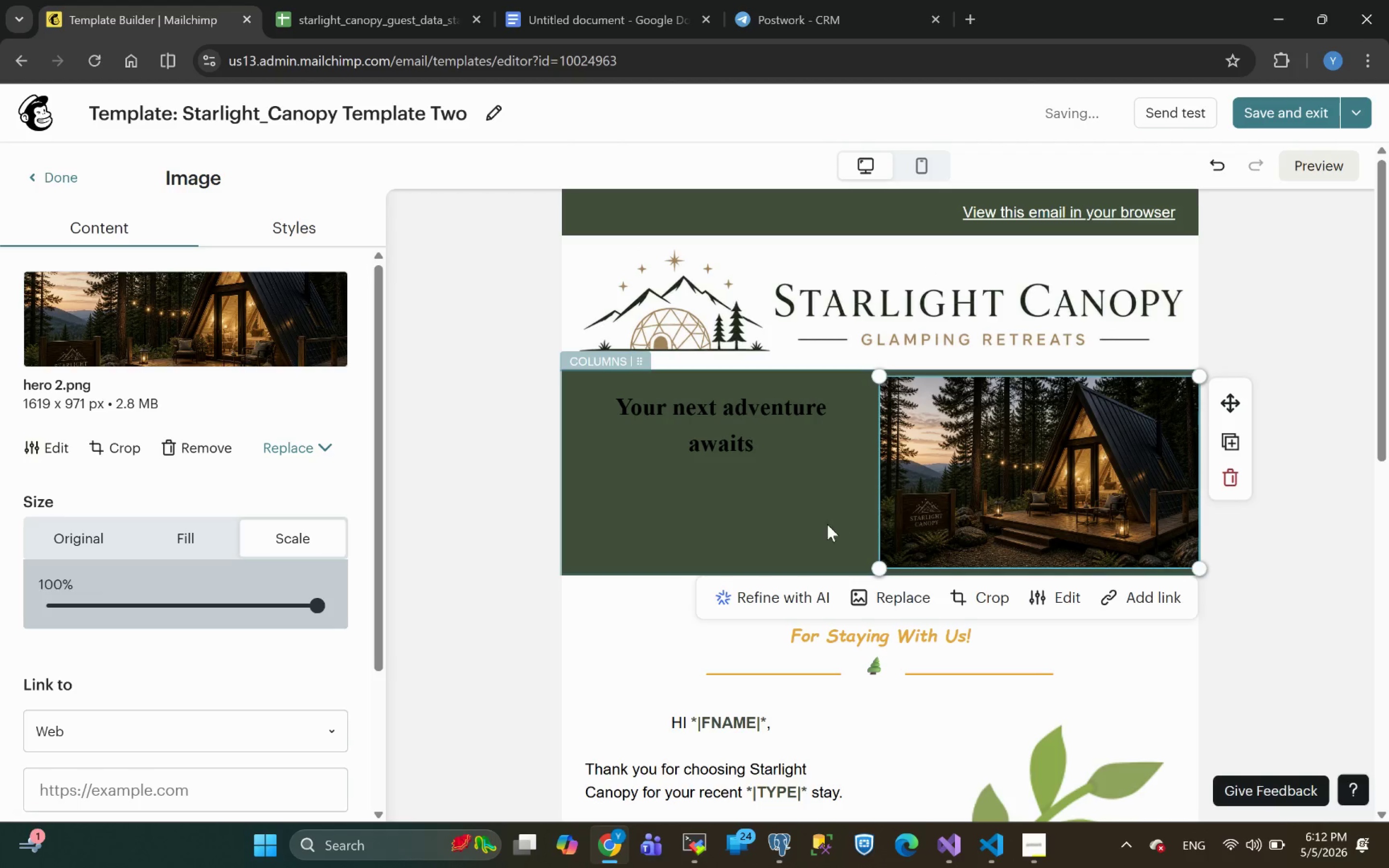 
left_click([817, 524])
 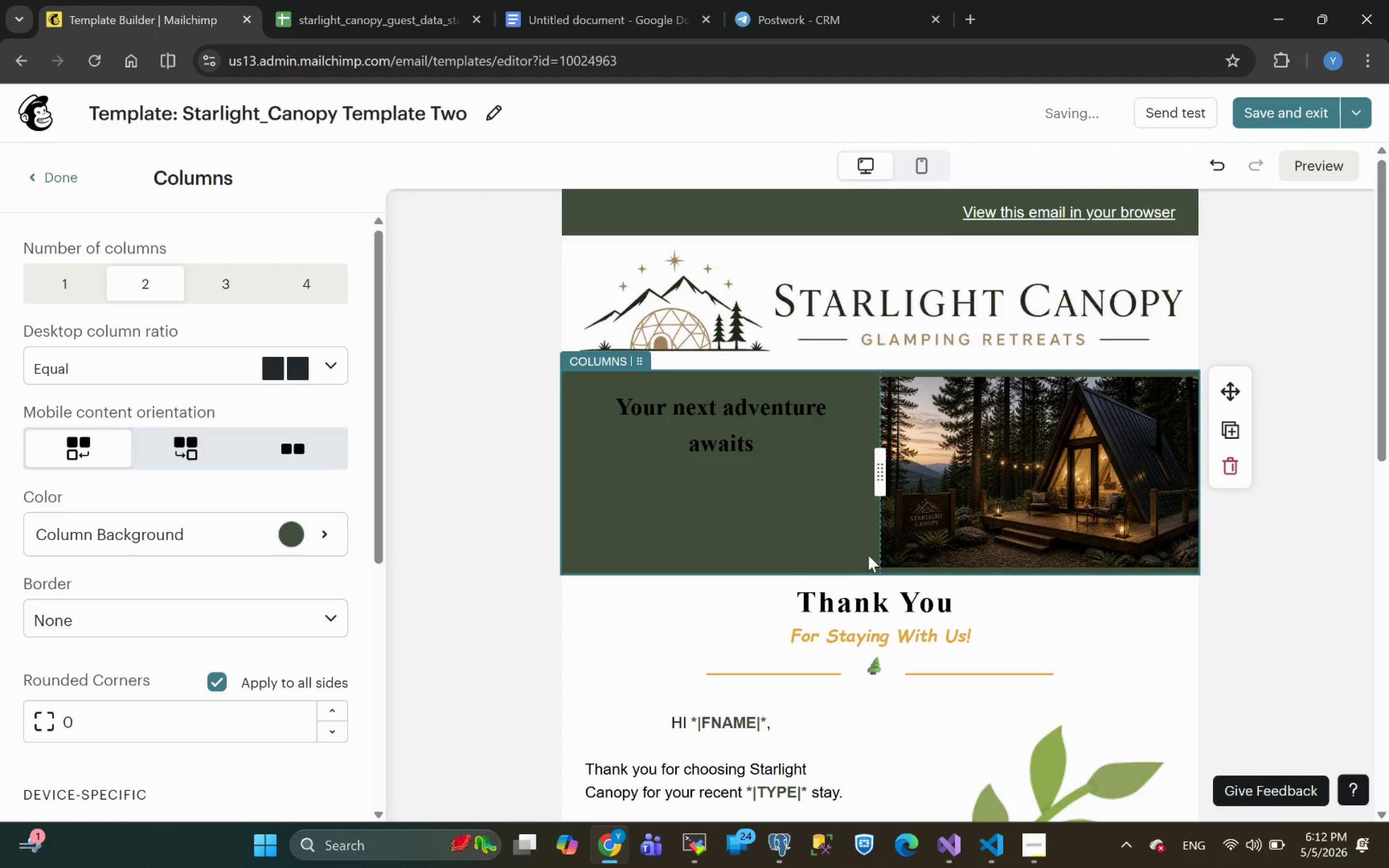 
left_click([934, 541])
 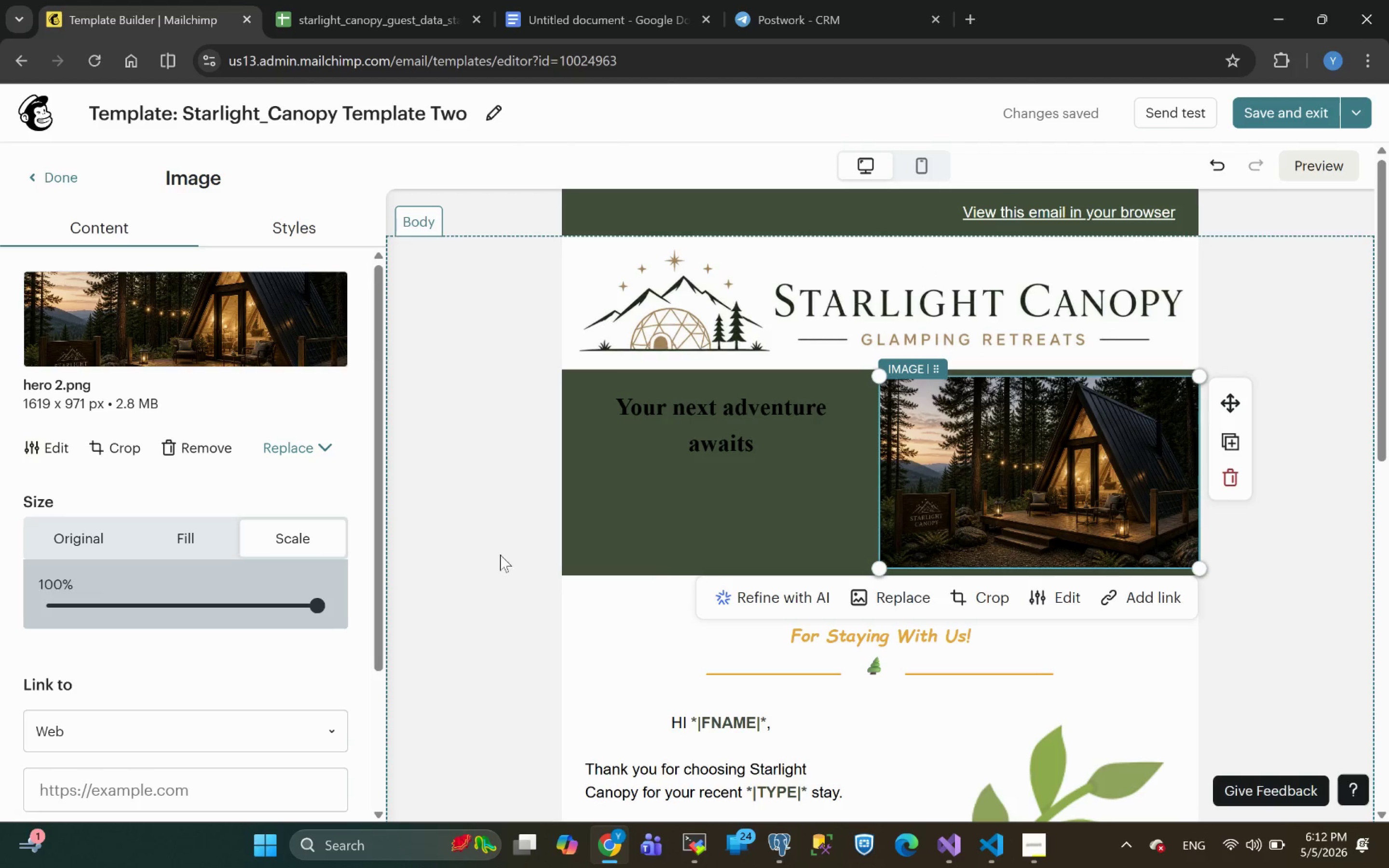 
wait(12.63)
 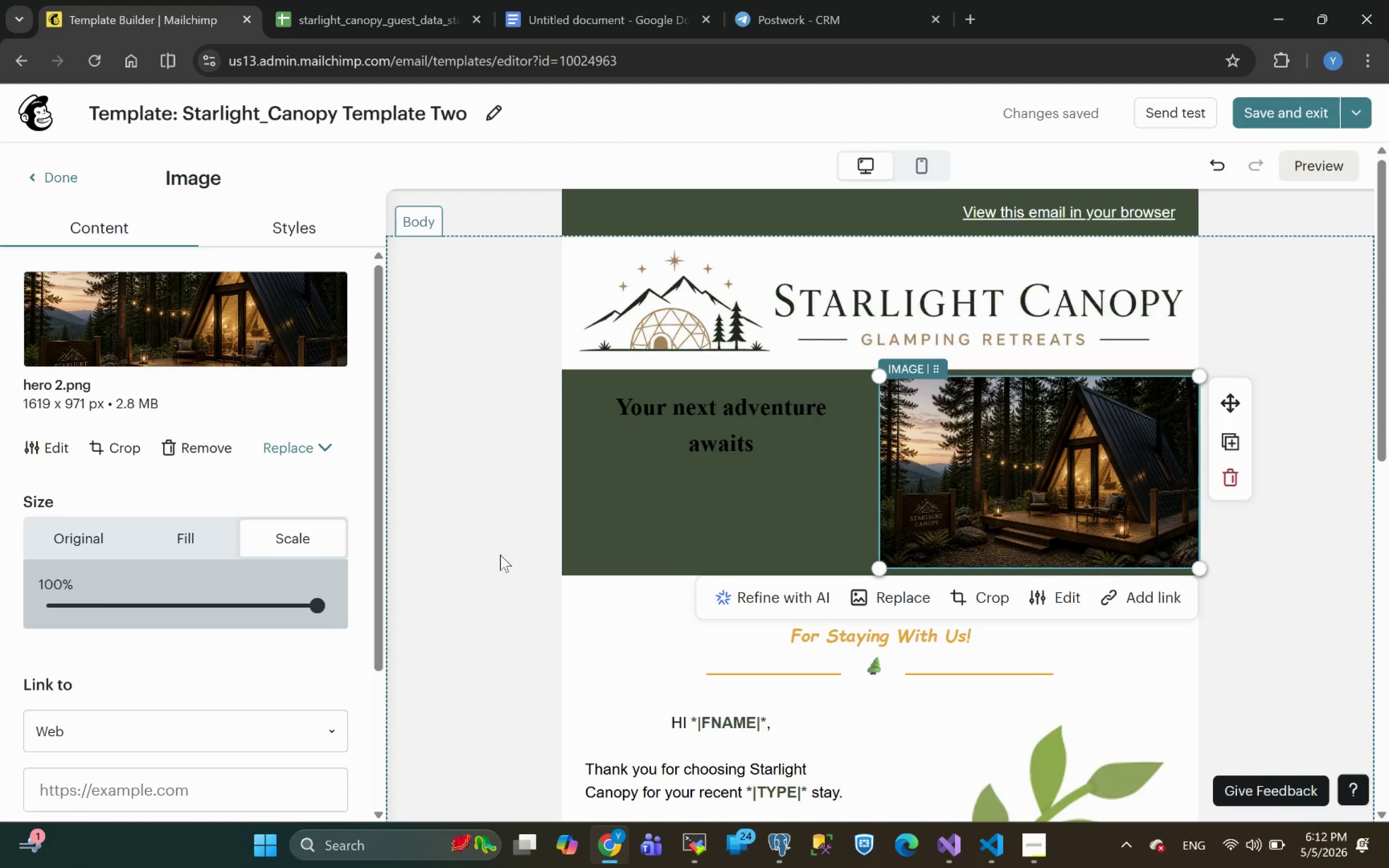 
left_click([286, 228])
 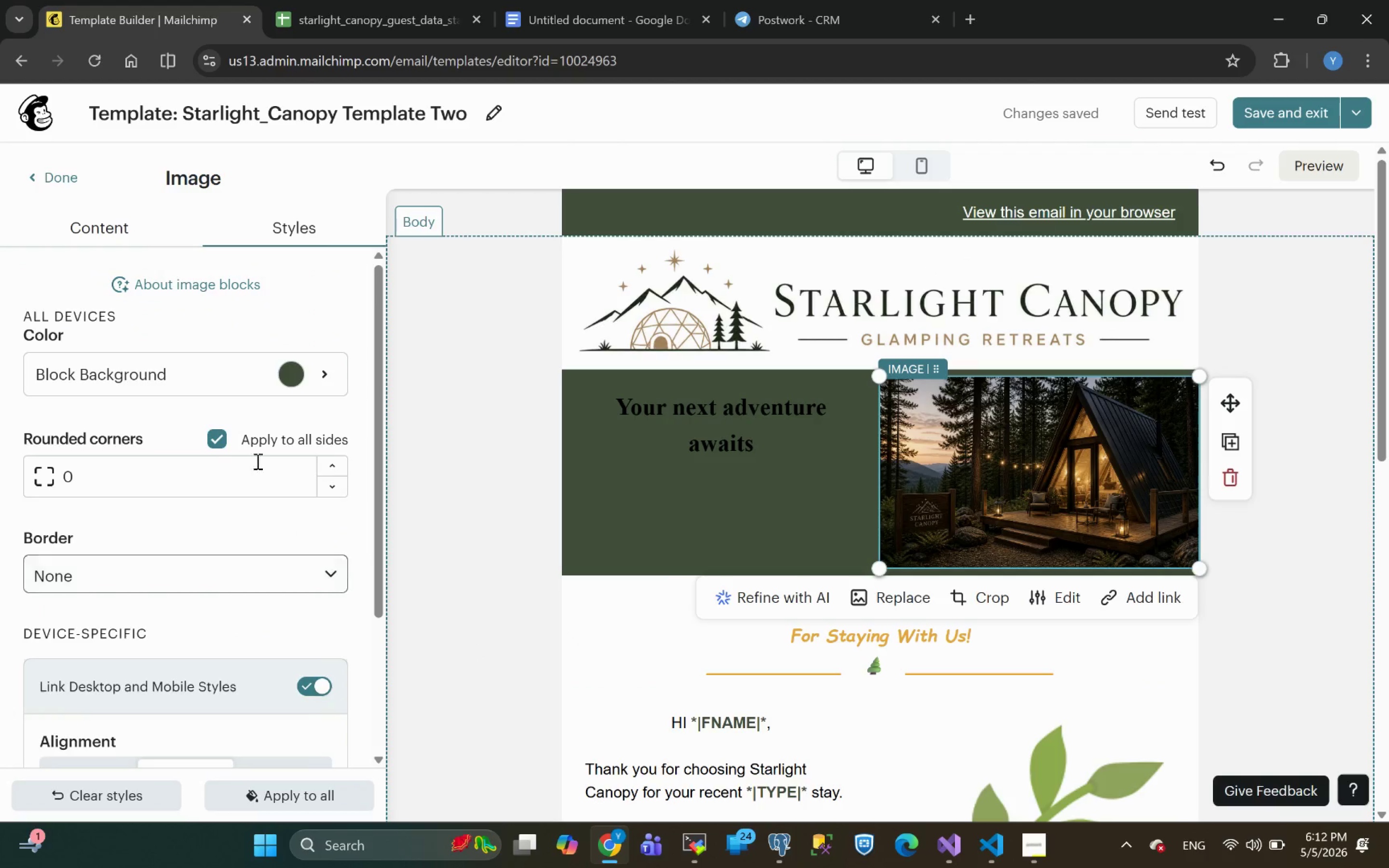 
mouse_move([177, 504])
 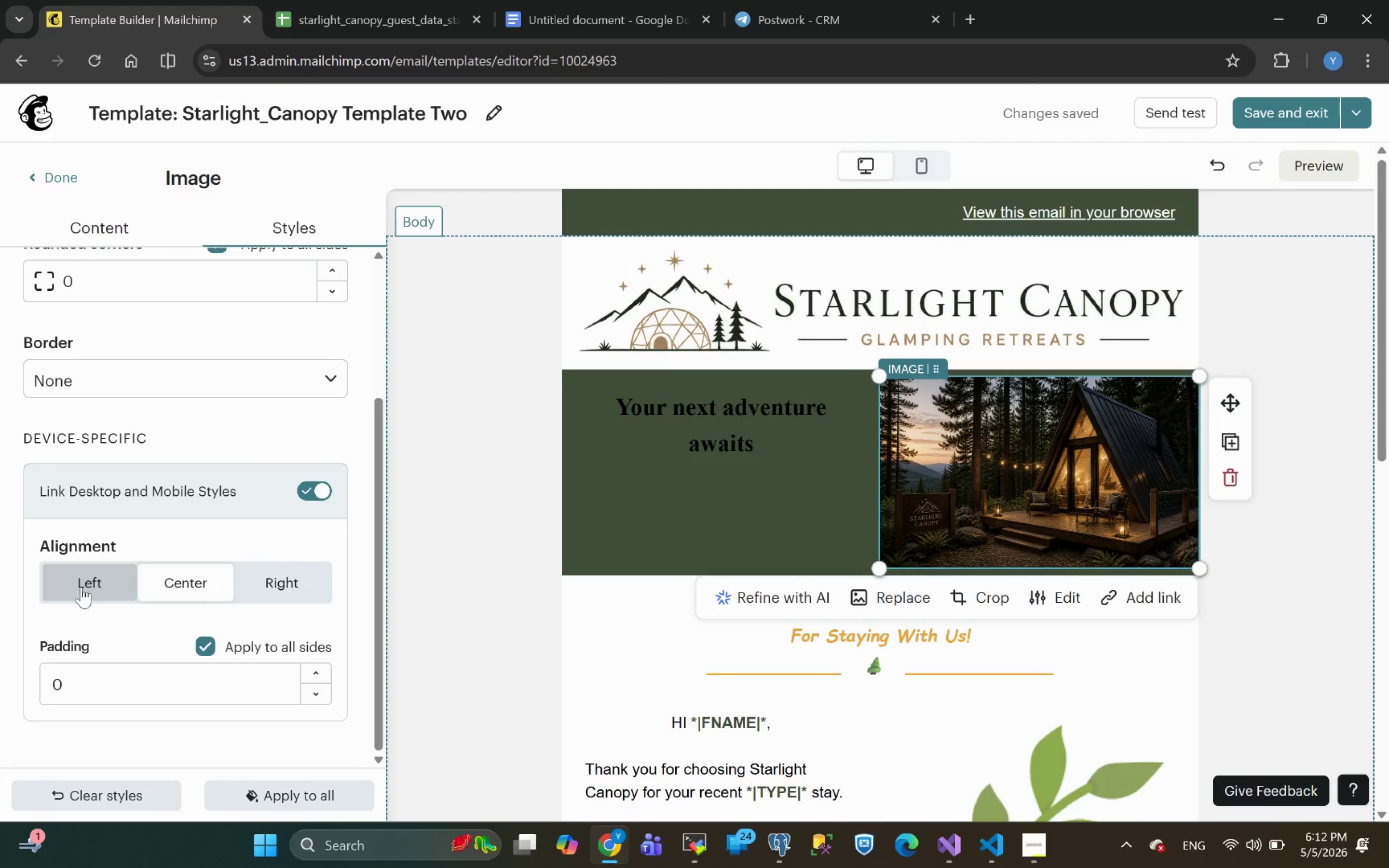 
left_click([85, 585])
 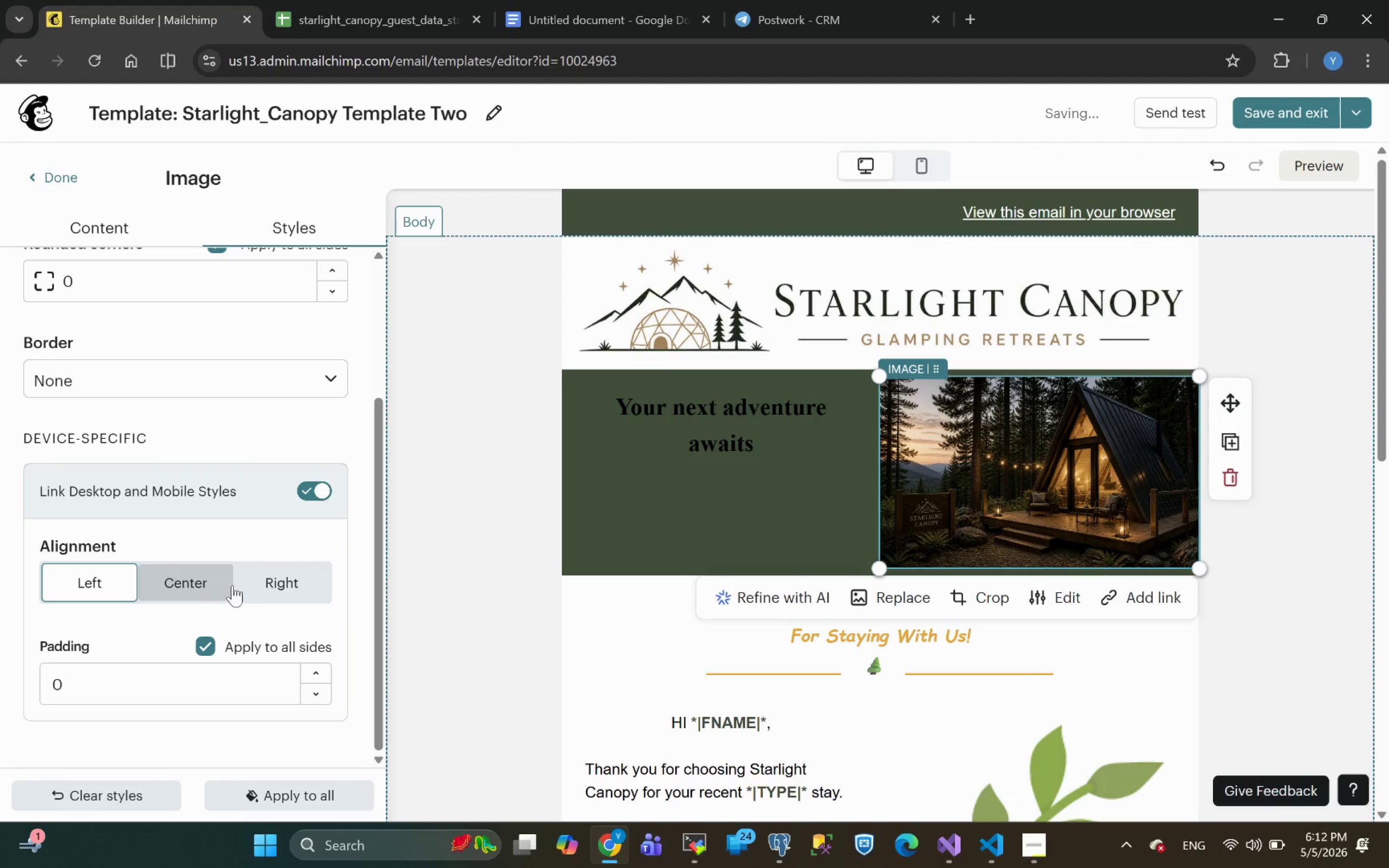 
left_click([289, 583])
 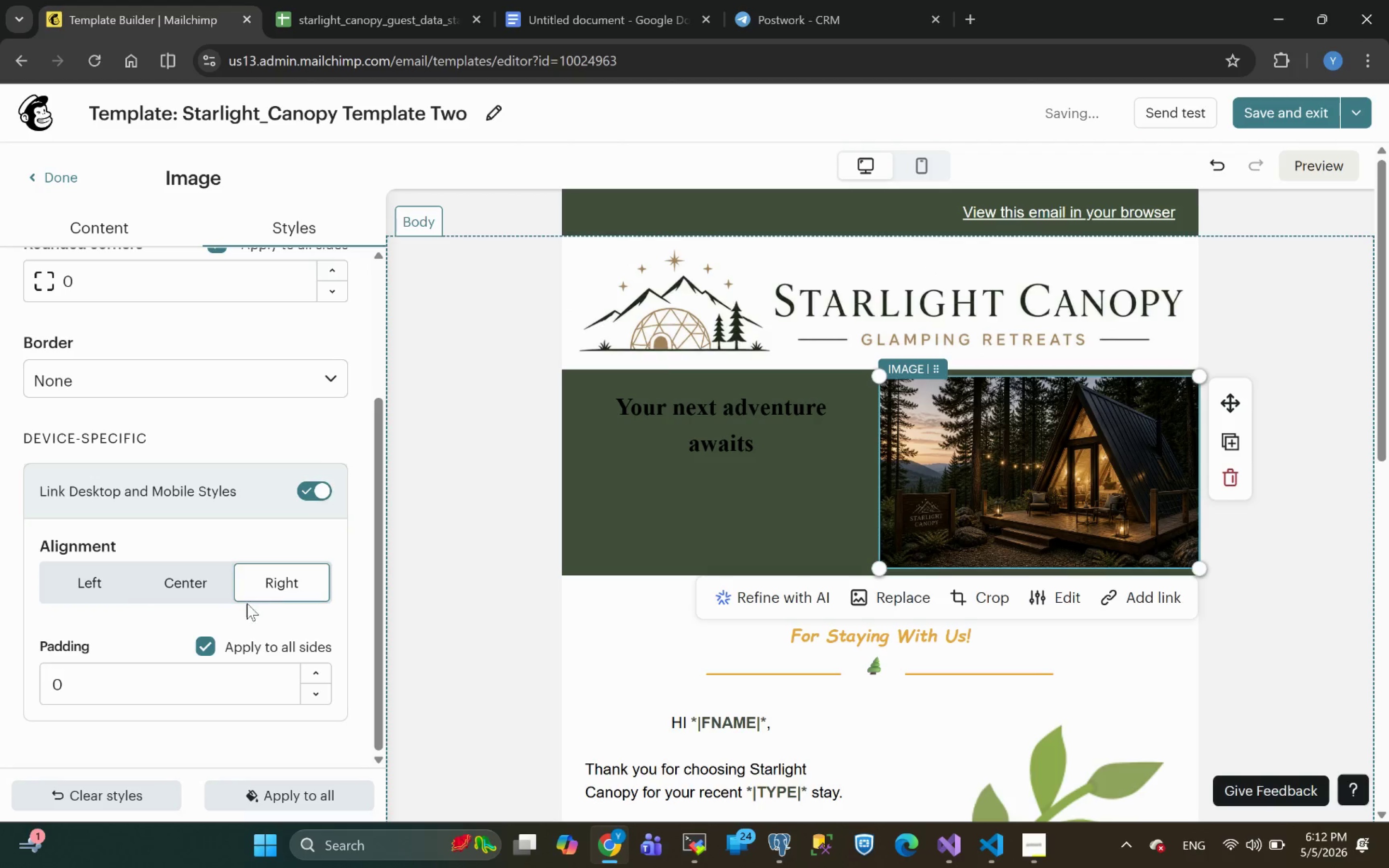 
left_click([198, 583])
 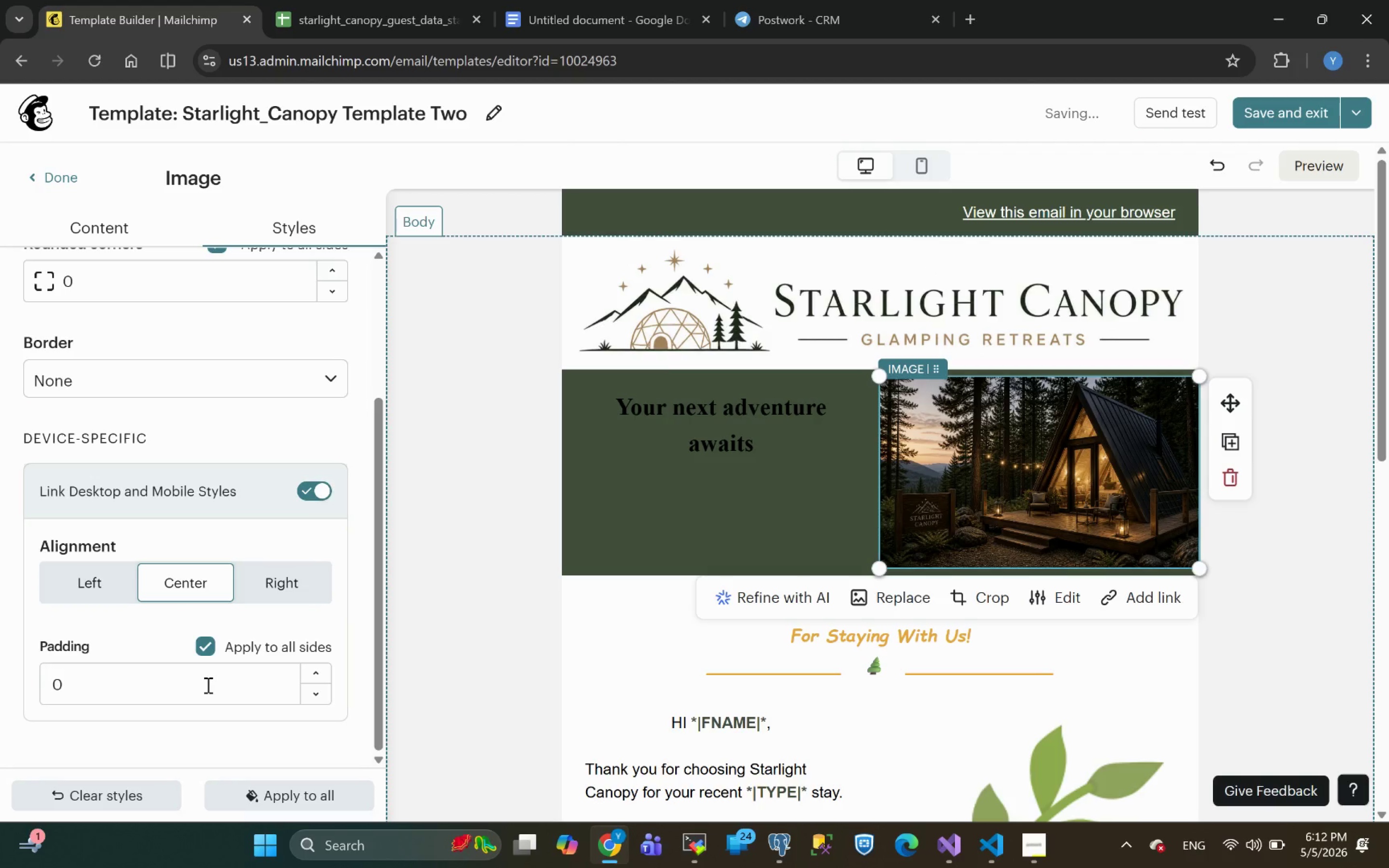 
left_click([204, 647])
 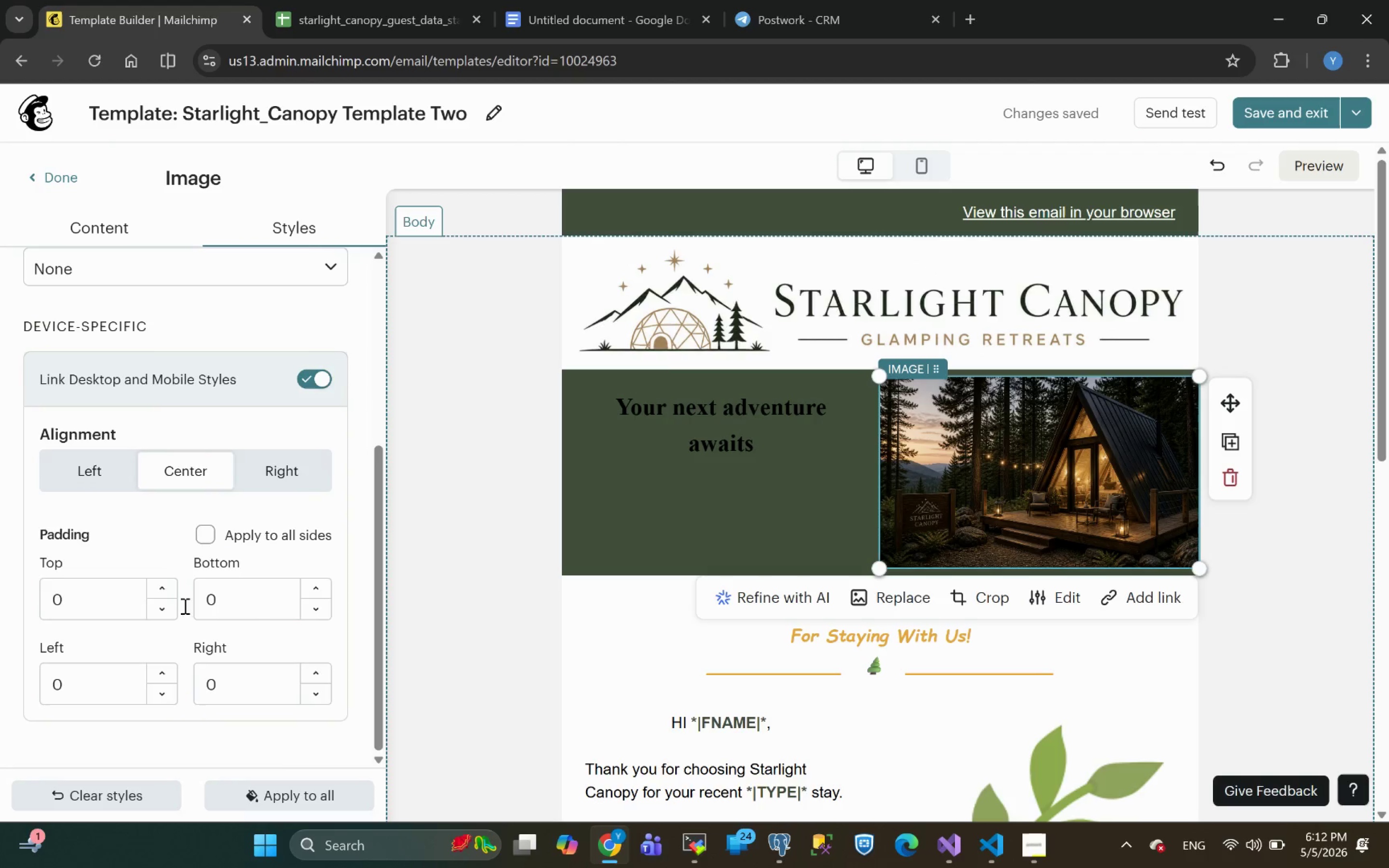 
left_click_drag(start_coordinate=[80, 600], to_coordinate=[12, 607])
 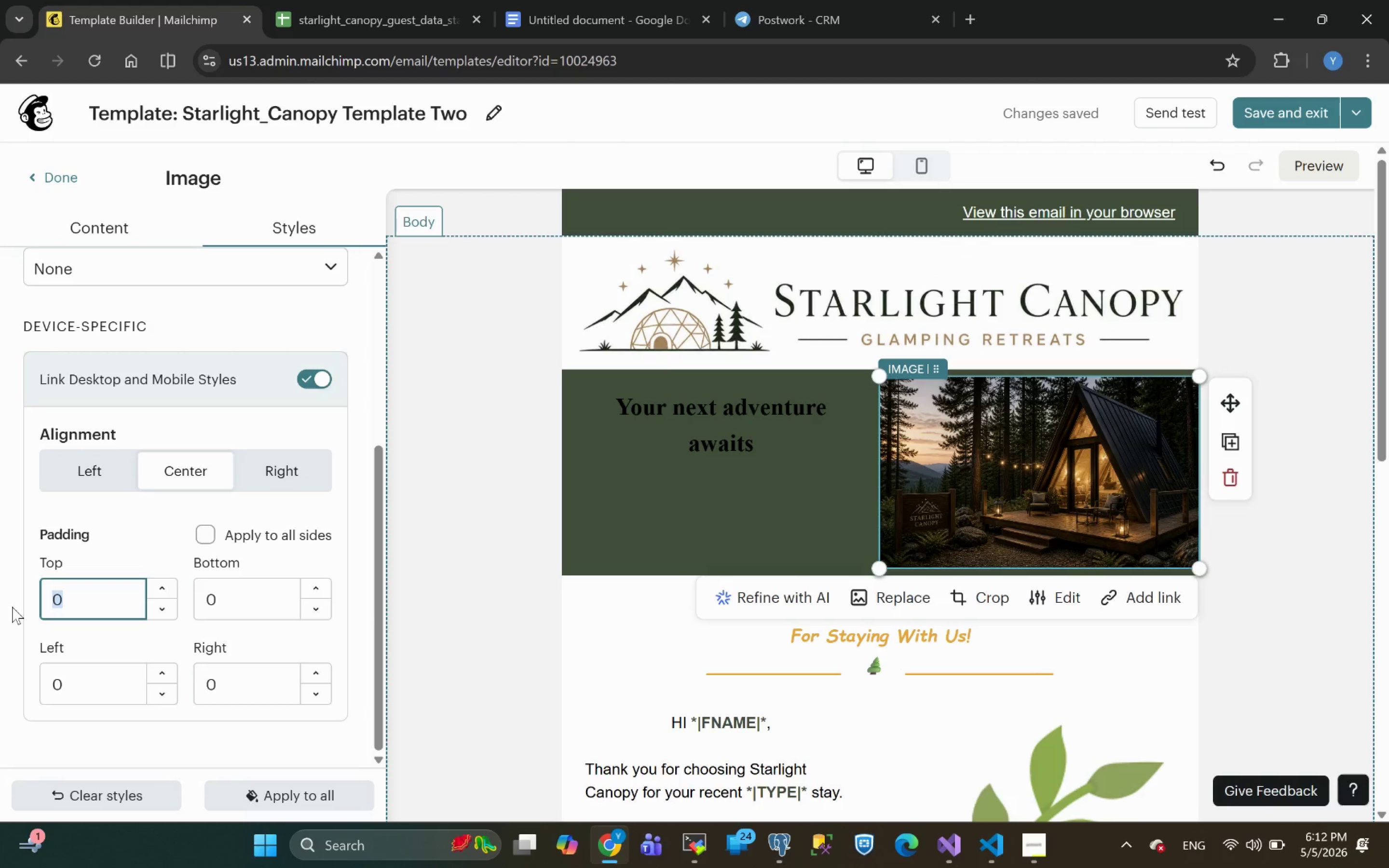 
key(2)
 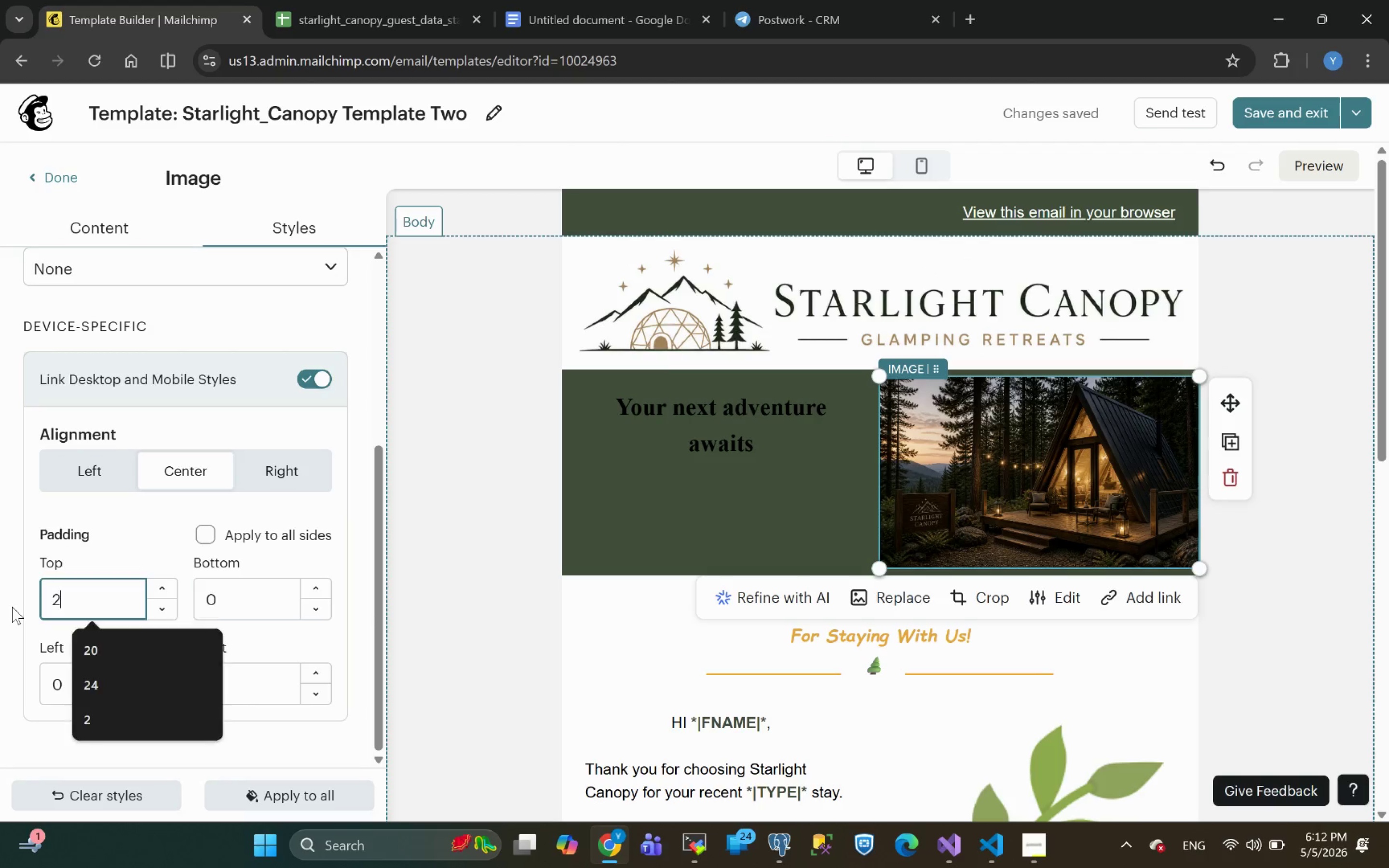 
key(Enter)
 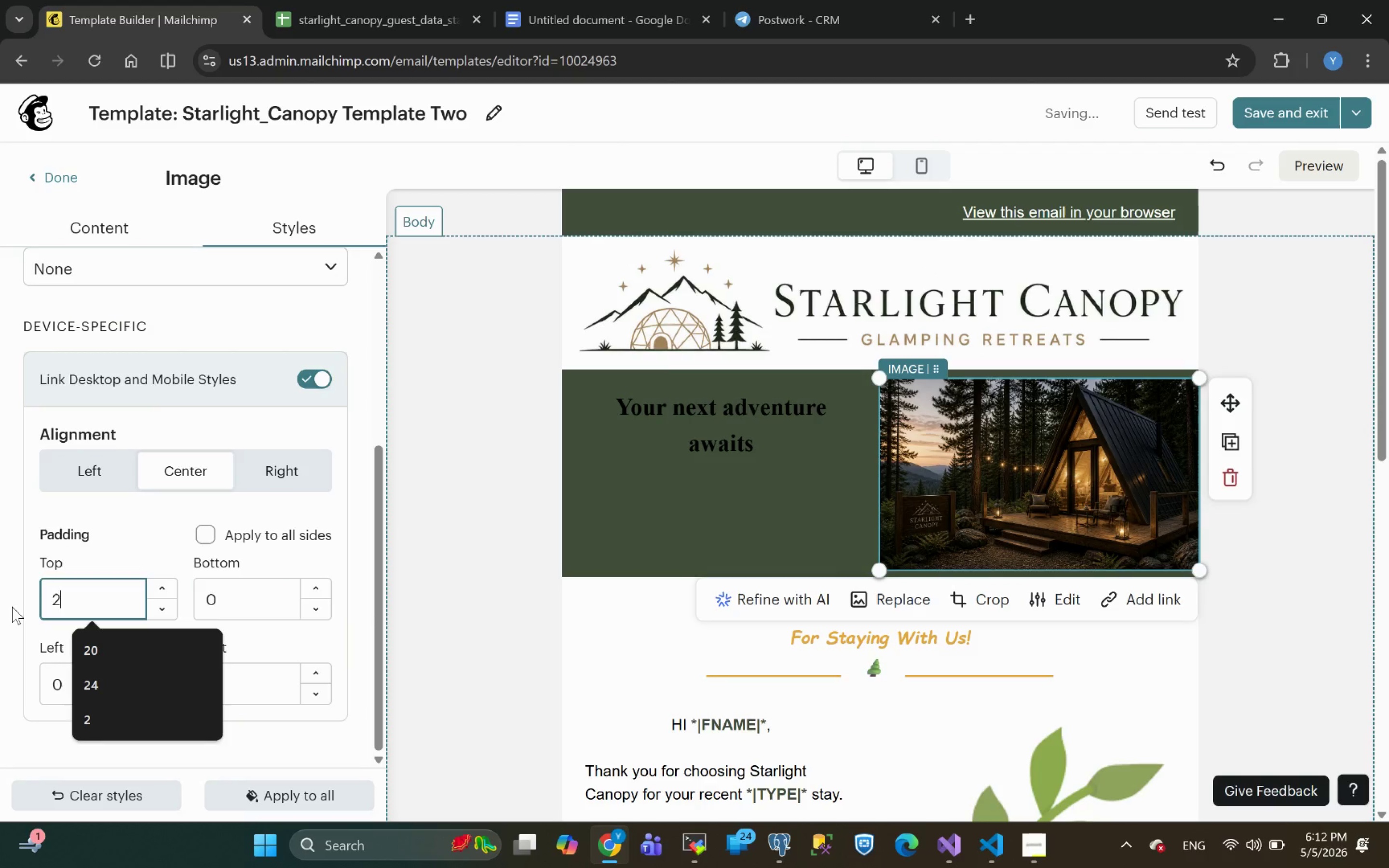 
key(Backspace)
 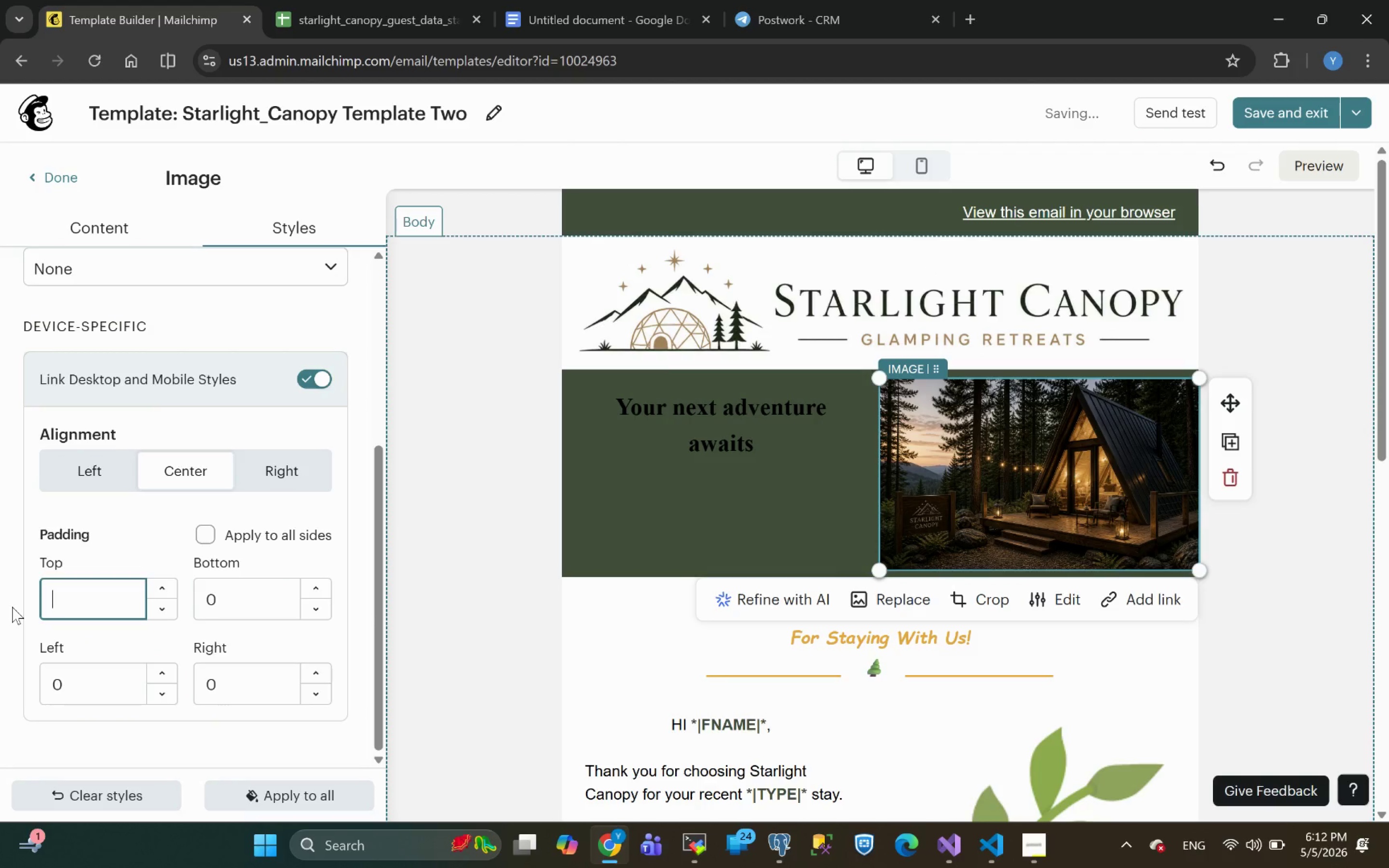 
key(Minus)
 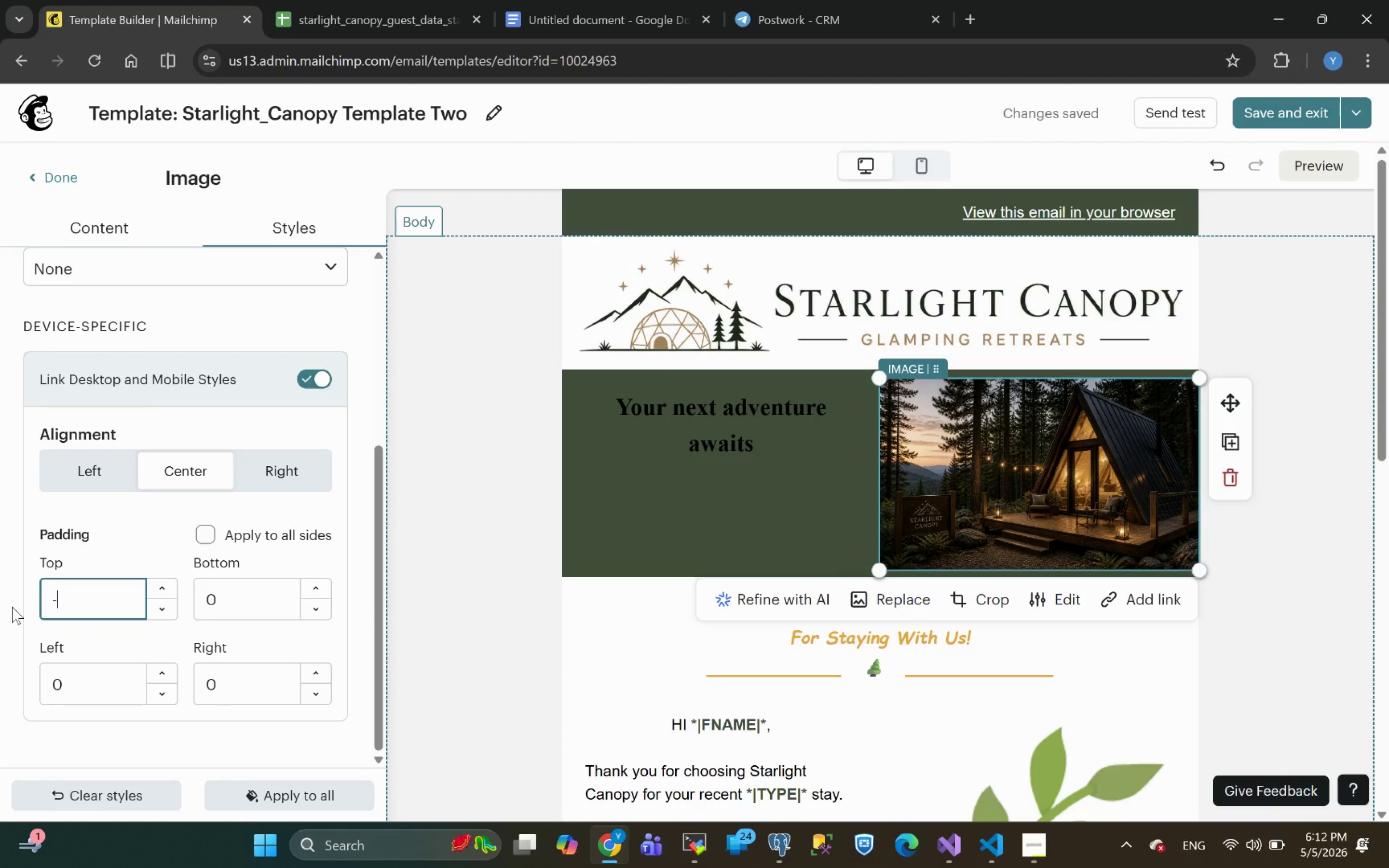 
key(2)
 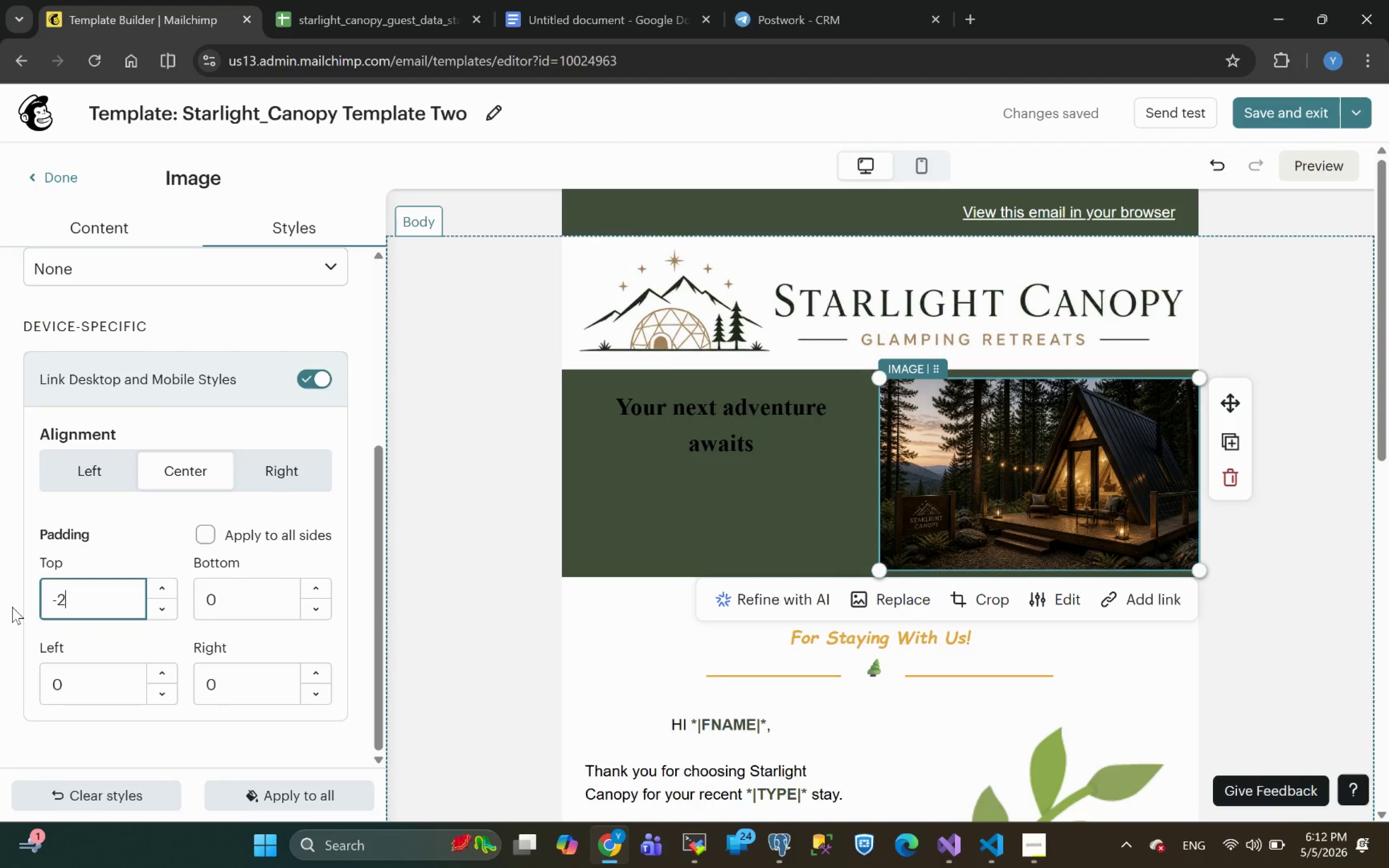 
key(Enter)
 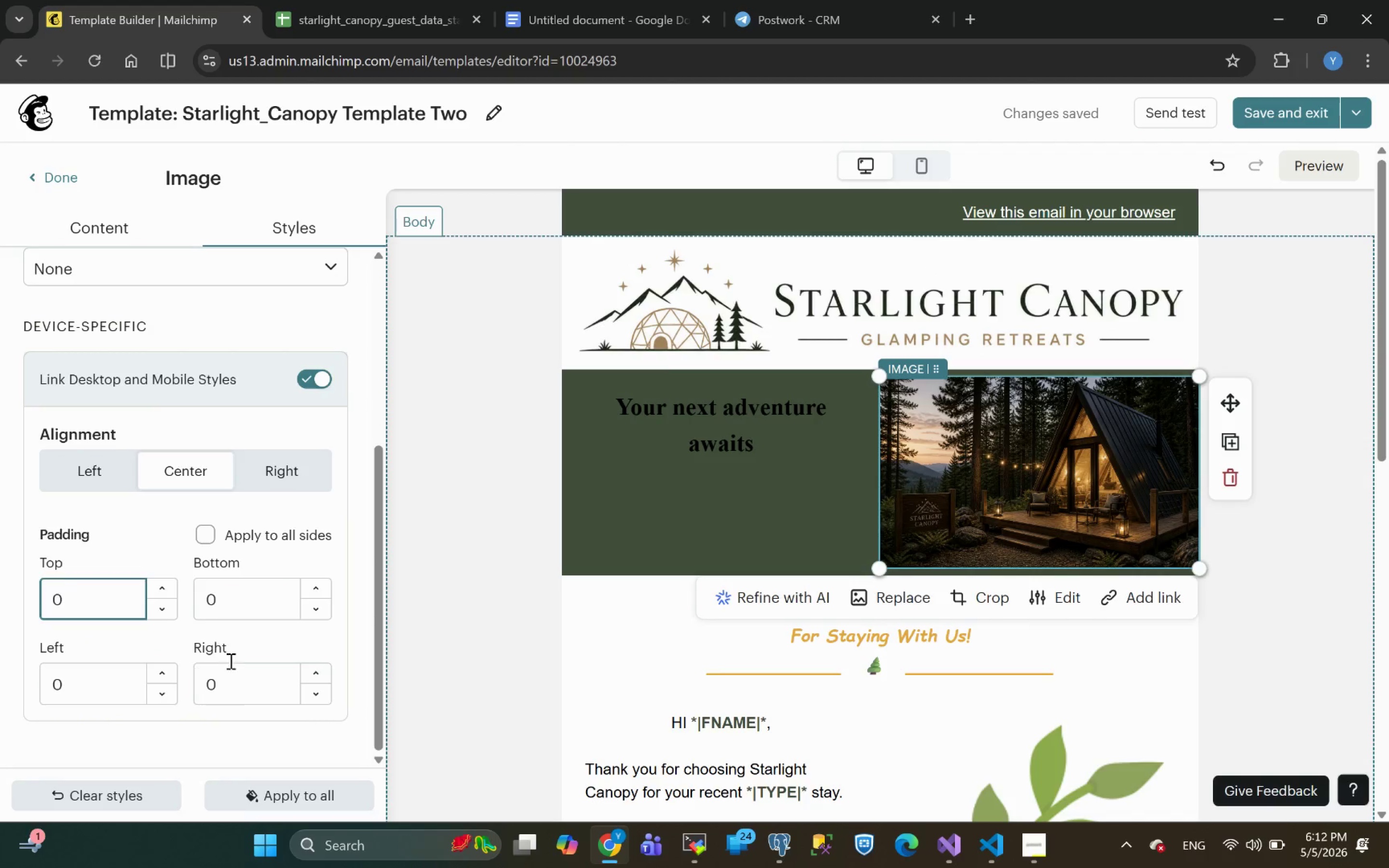 
wait(5.83)
 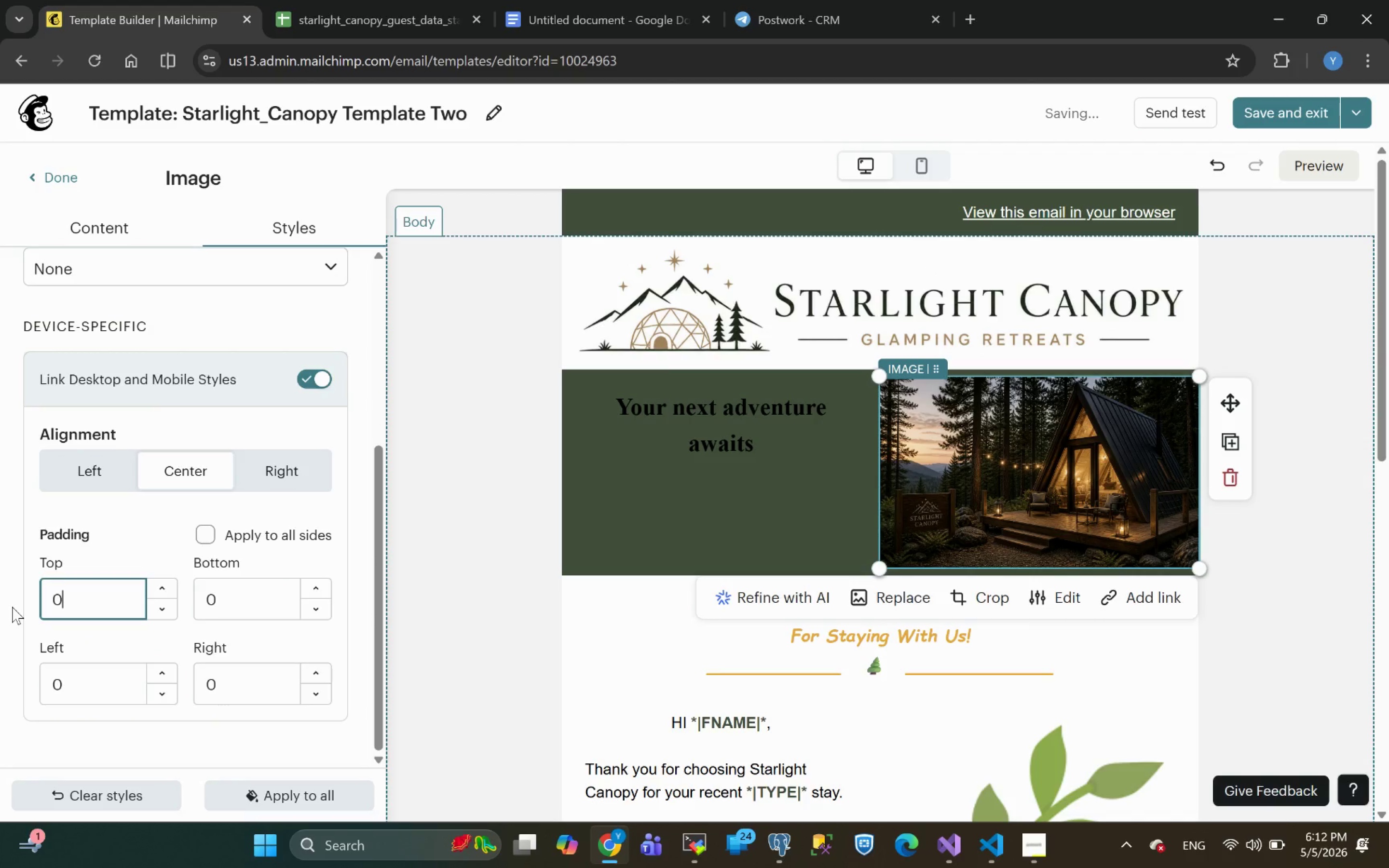 
left_click([207, 534])
 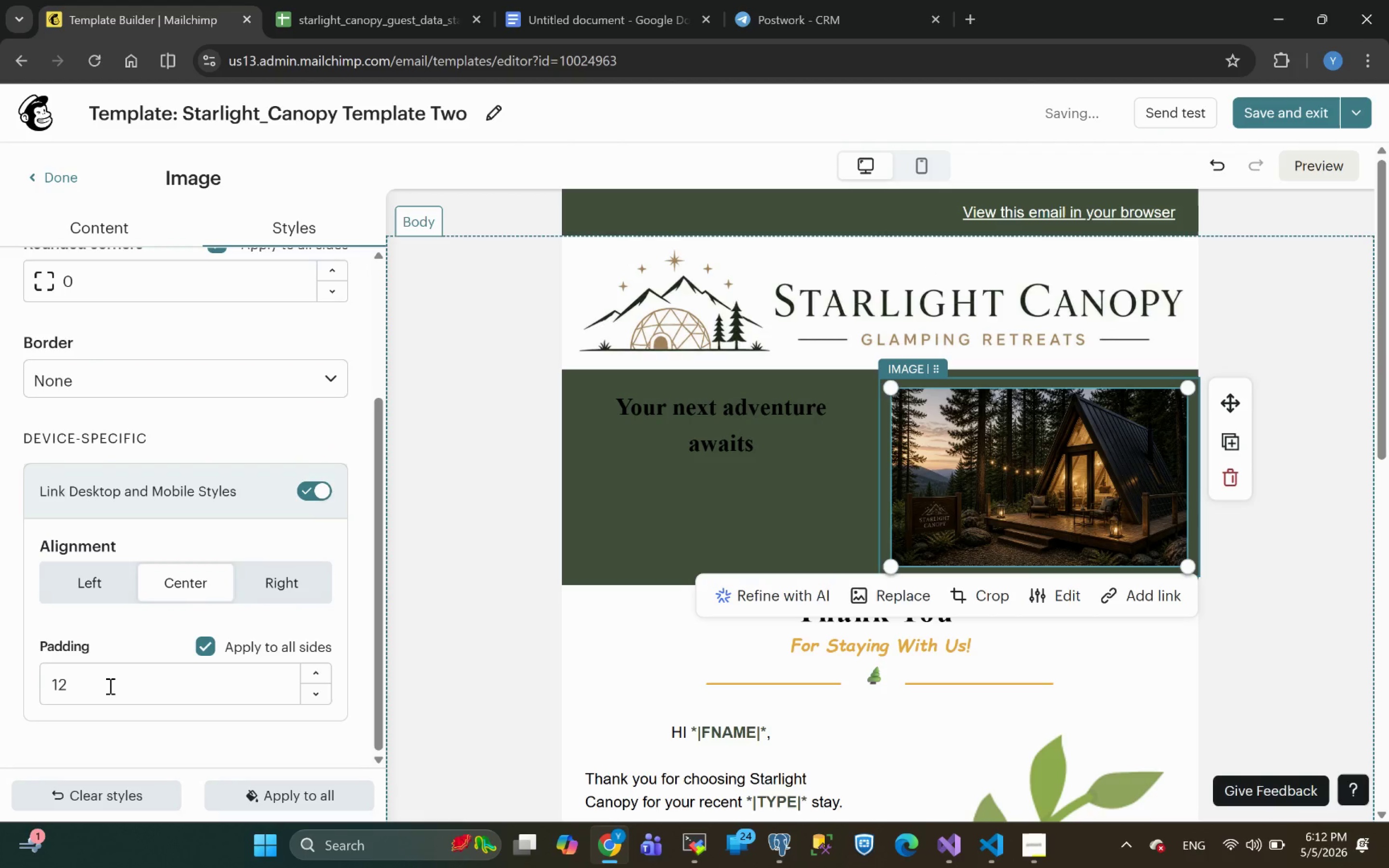 
left_click_drag(start_coordinate=[109, 686], to_coordinate=[0, 699])
 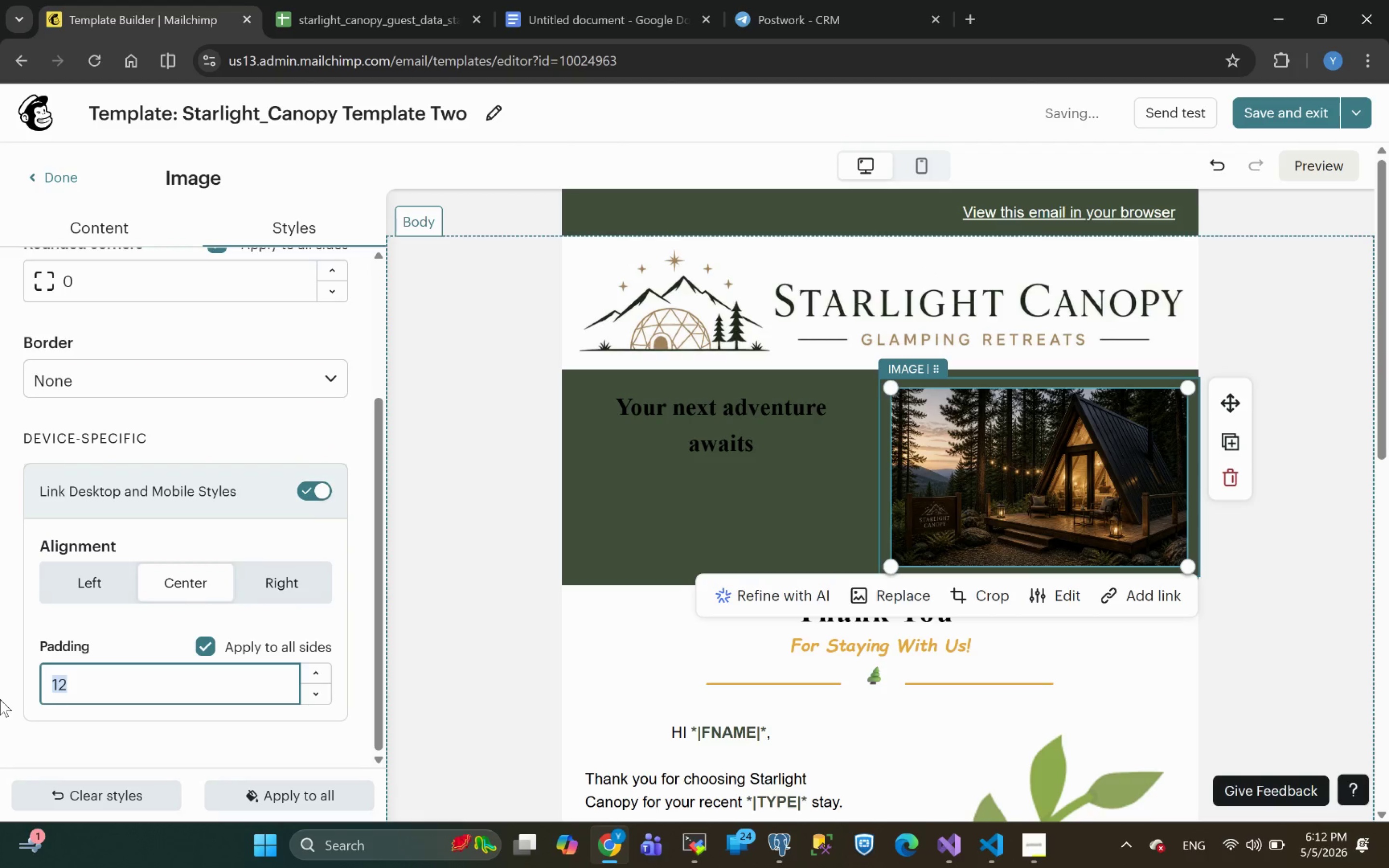 
key(0)
 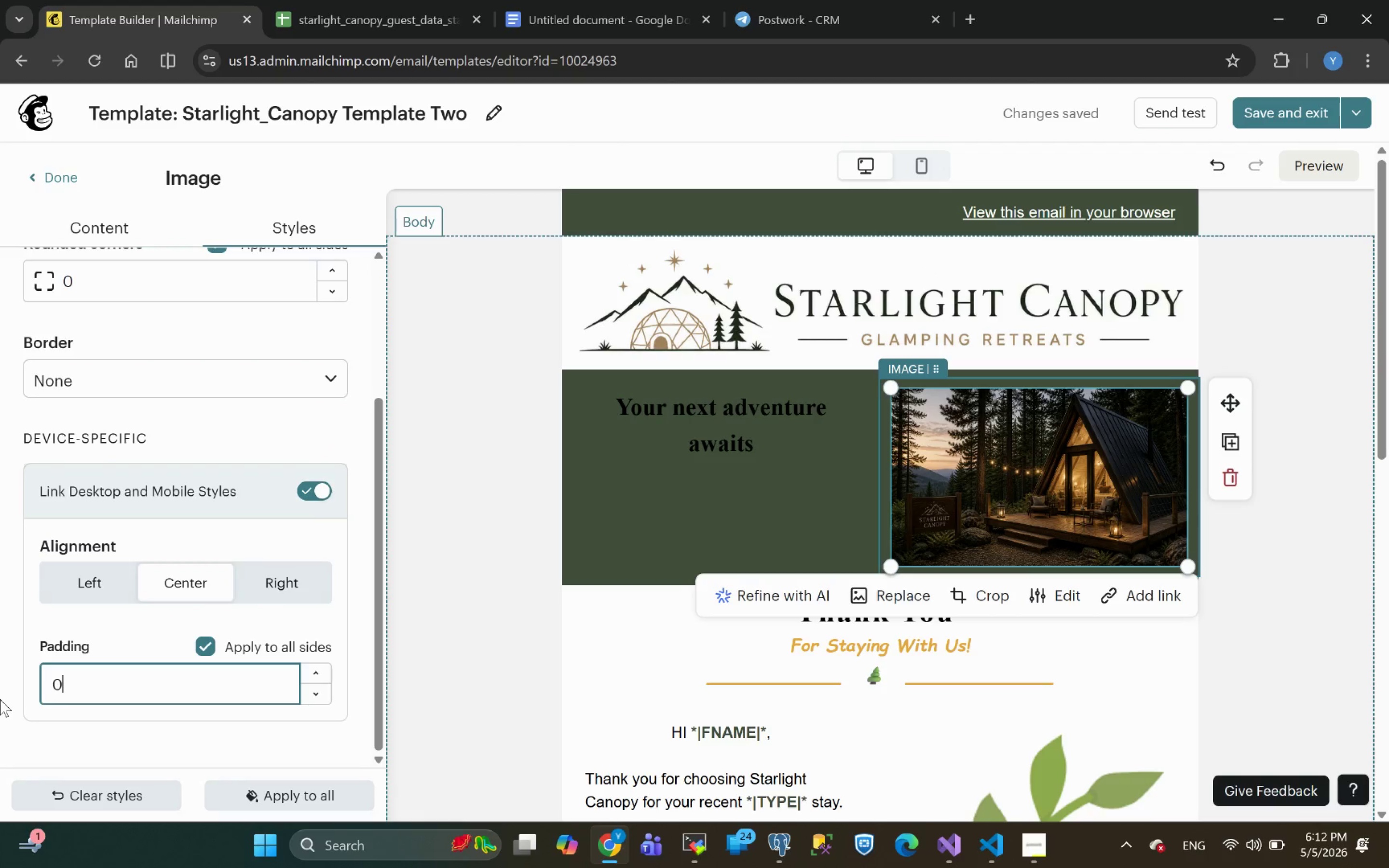 
key(Enter)
 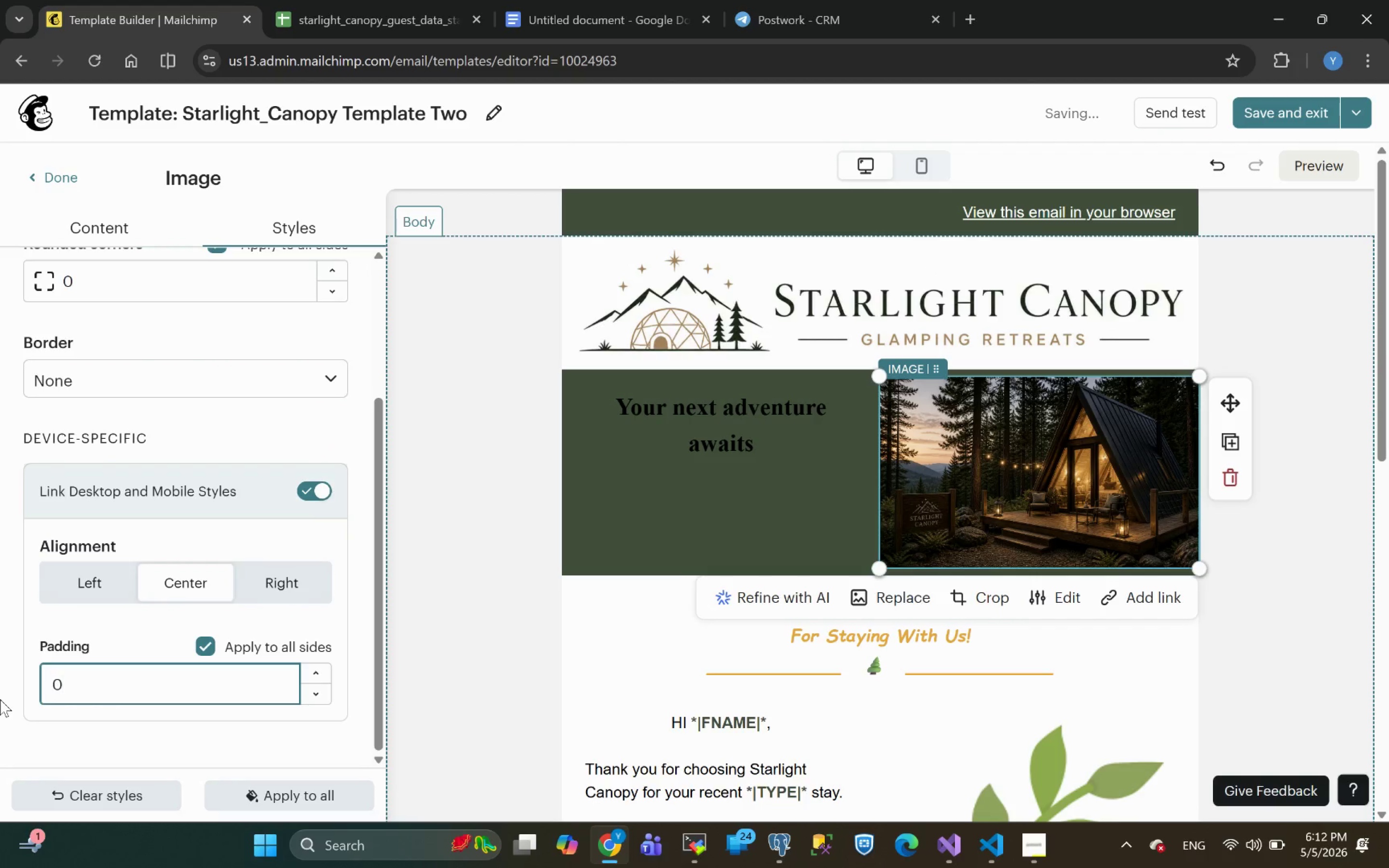 
wait(8.12)
 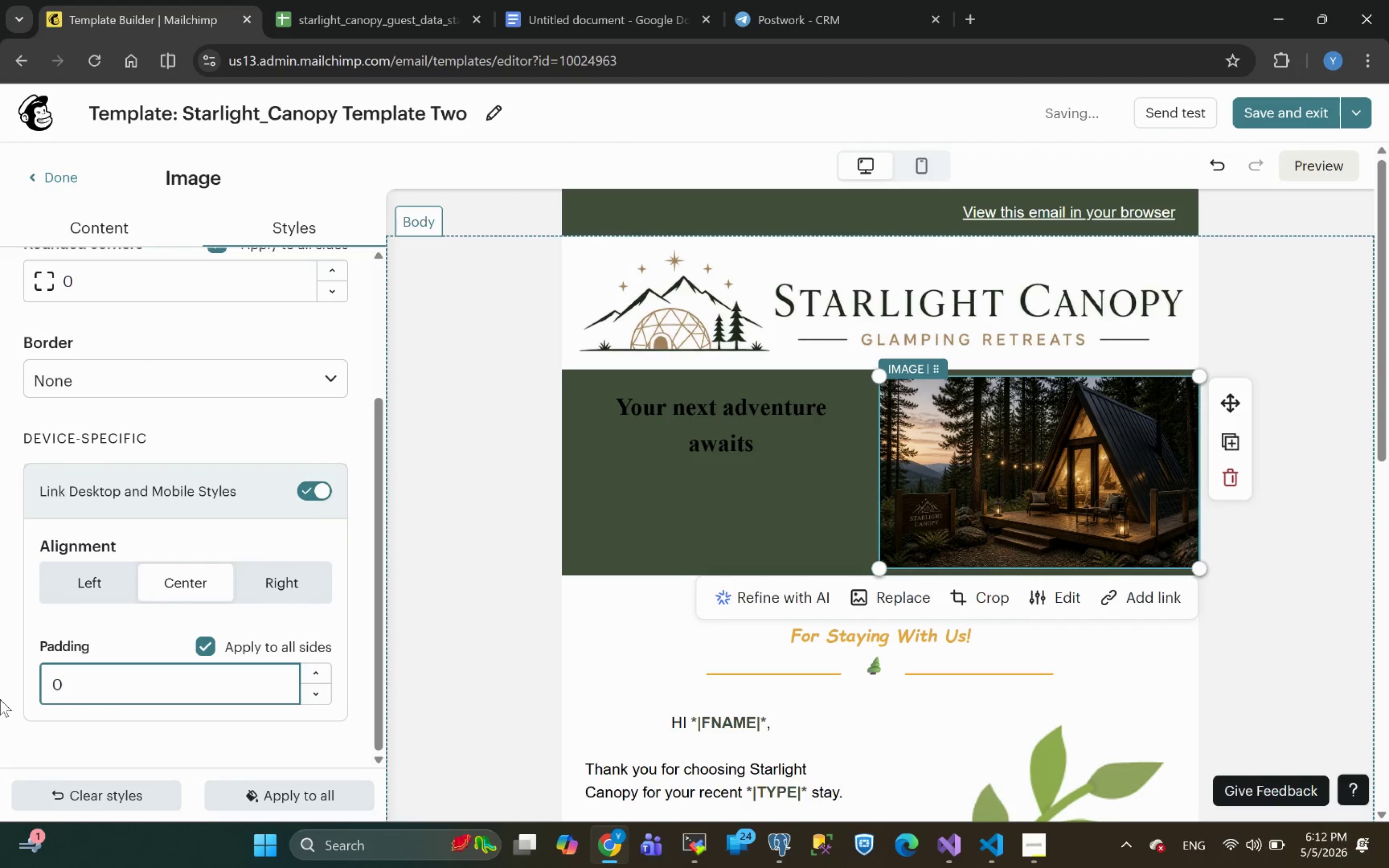 
left_click([636, 428])
 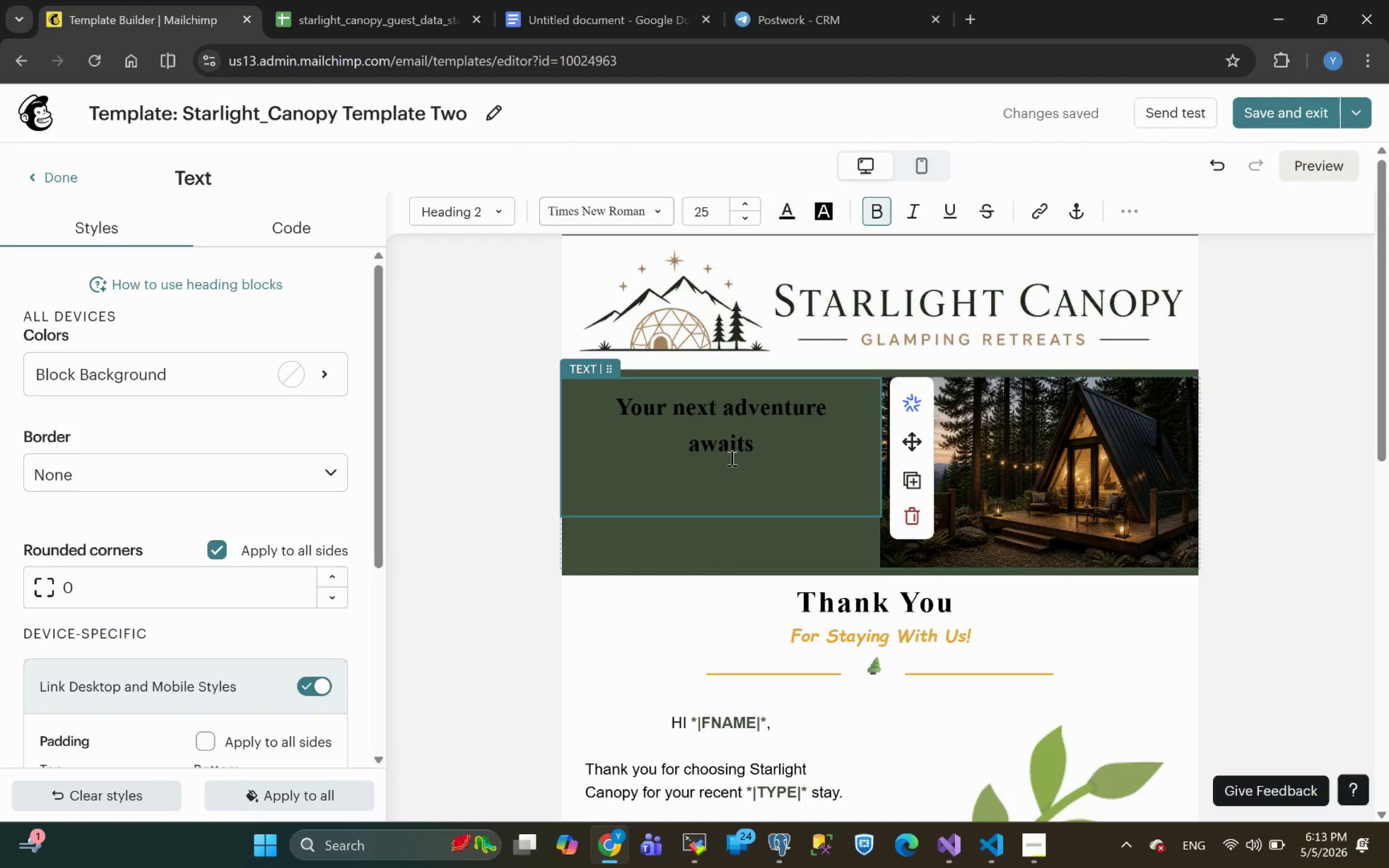 
wait(5.27)
 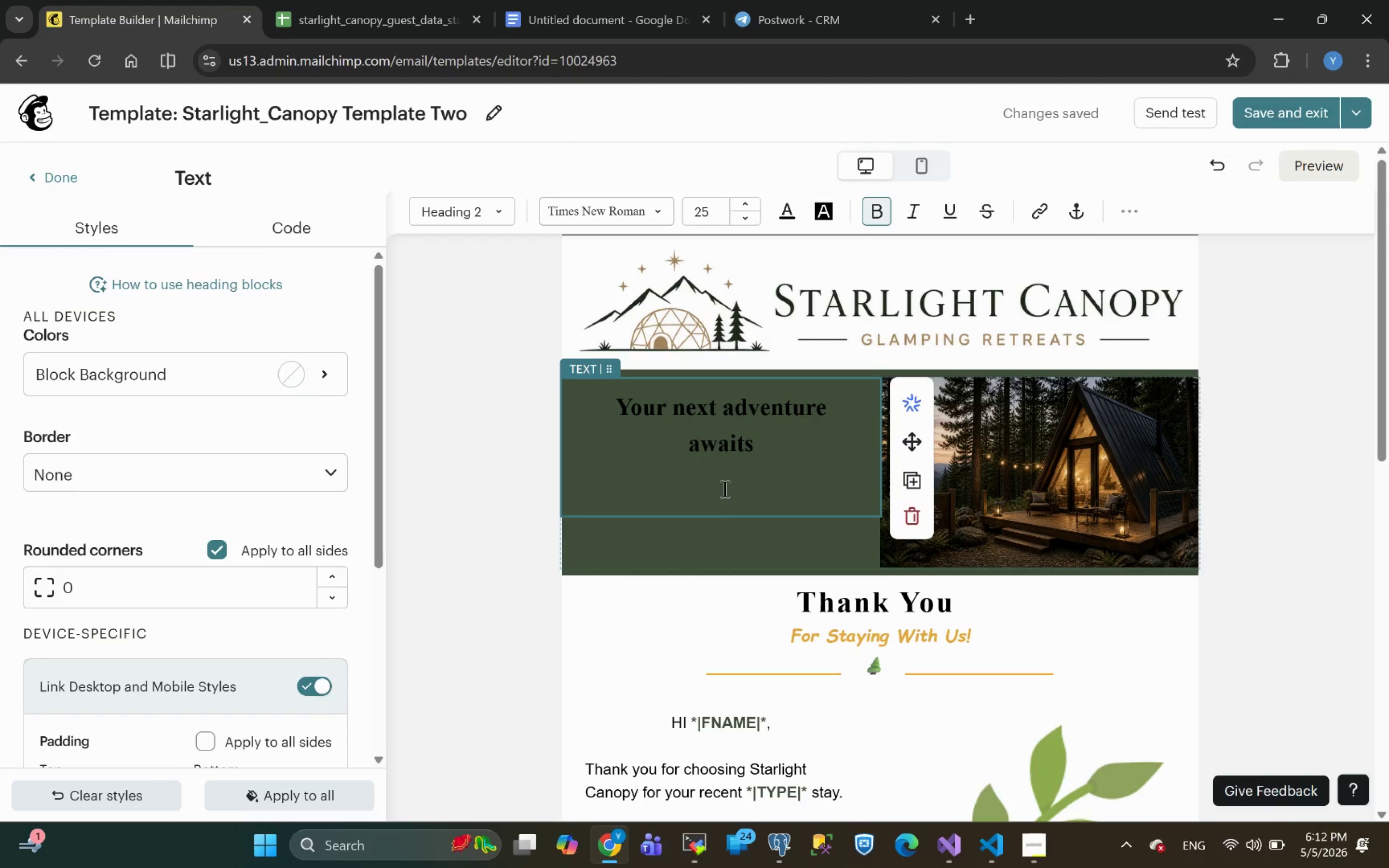 
left_click([731, 458])
 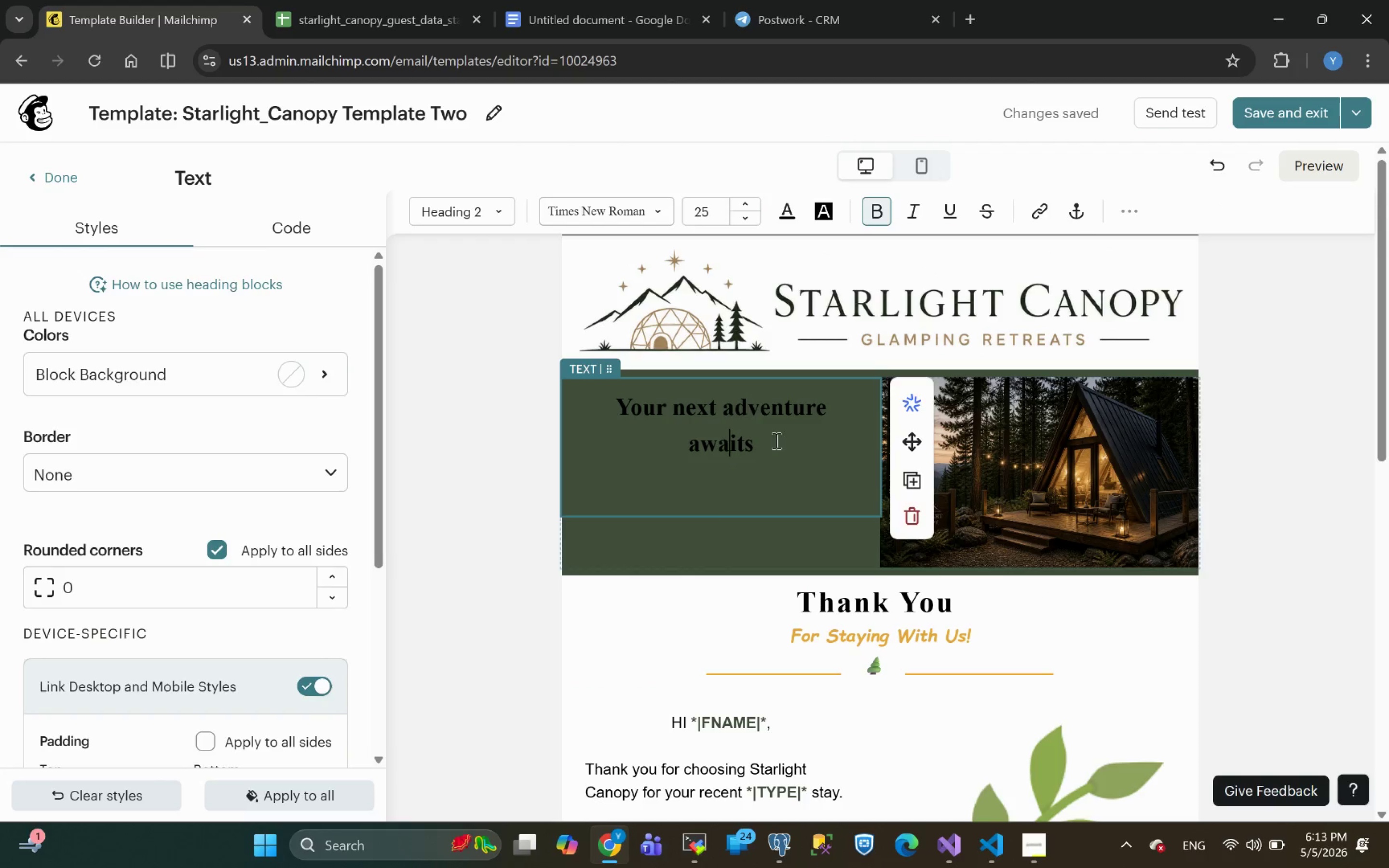 
left_click([775, 440])
 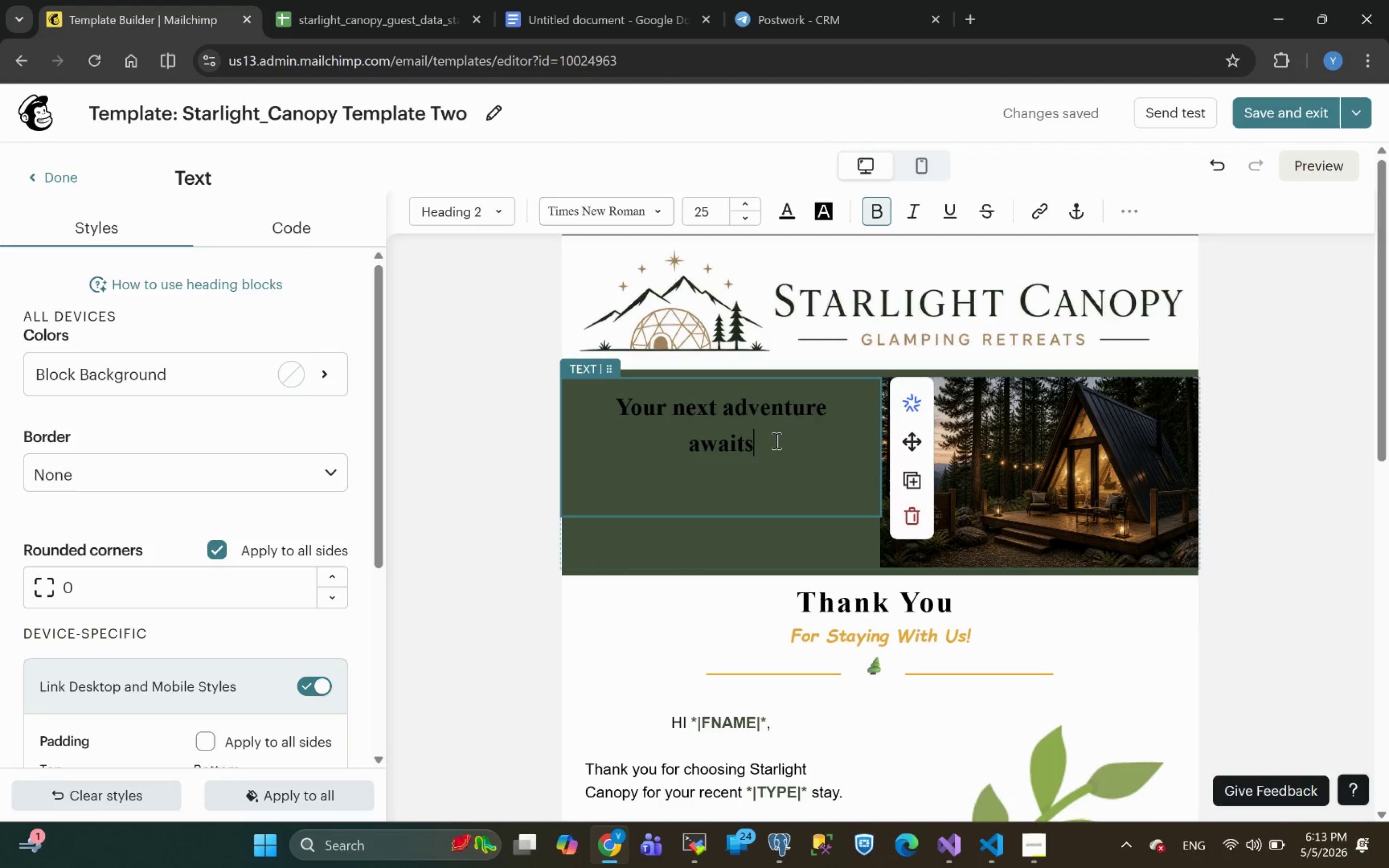 
left_click_drag(start_coordinate=[775, 440], to_coordinate=[596, 404])
 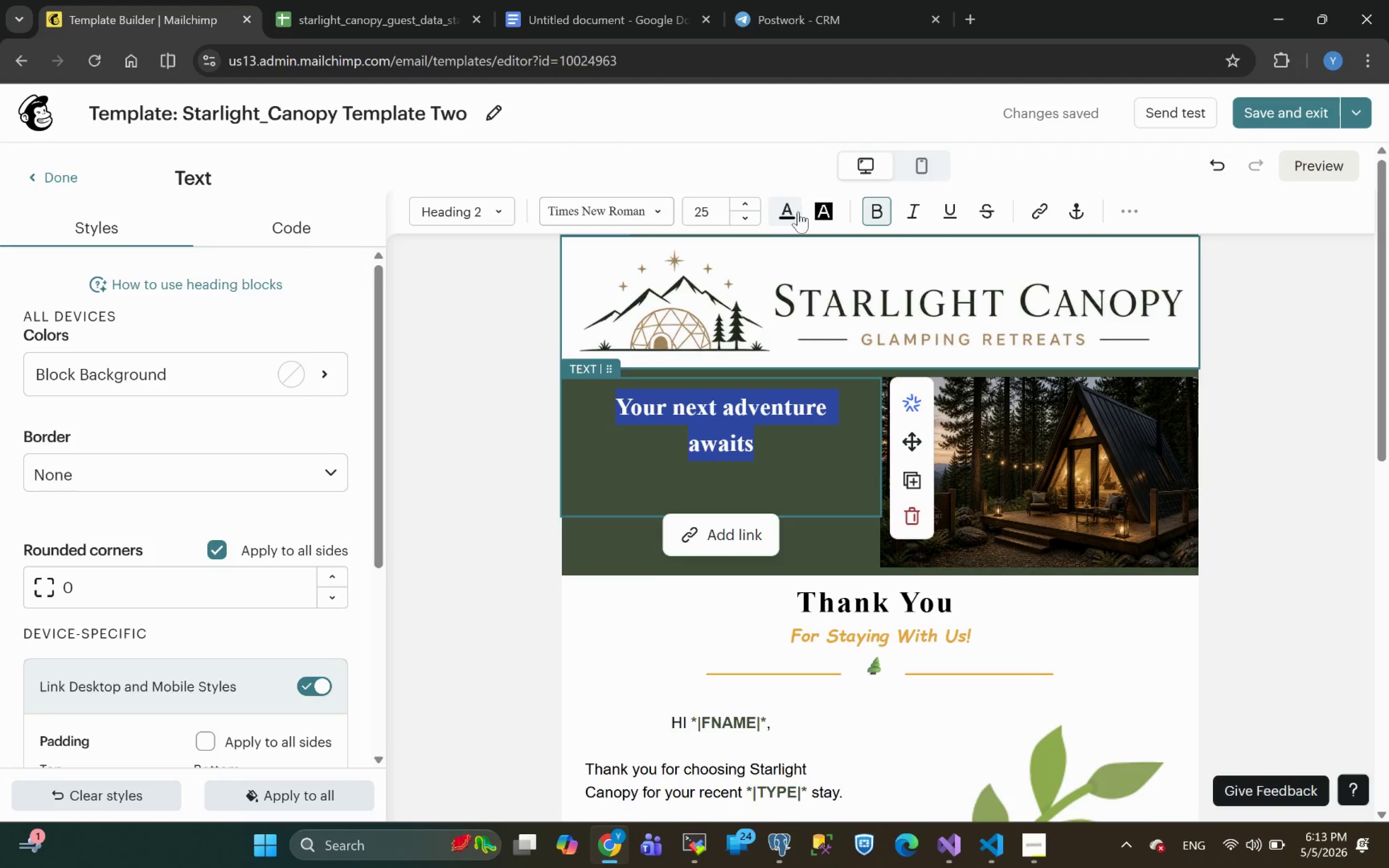 
left_click([785, 212])
 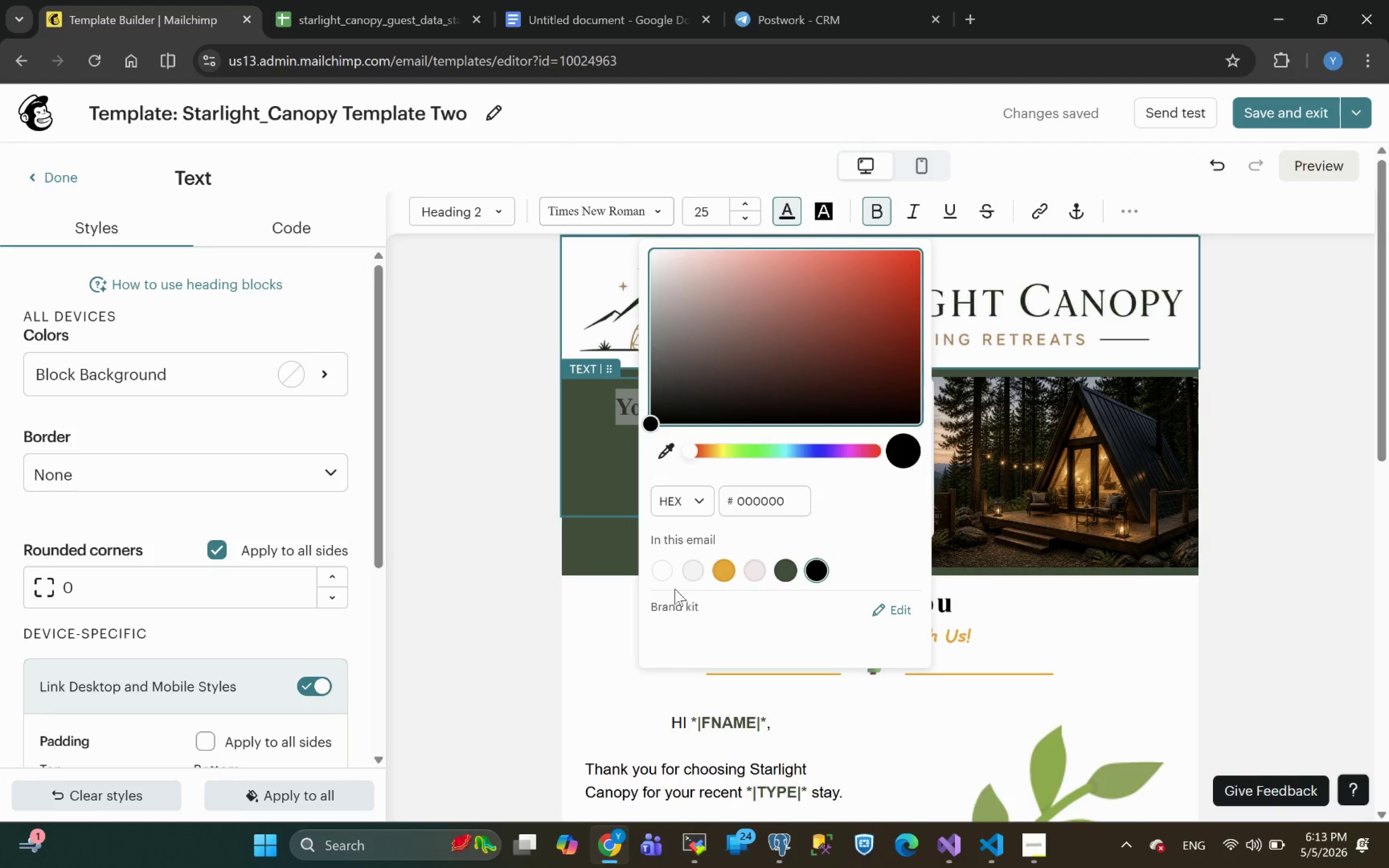 
left_click([659, 571])
 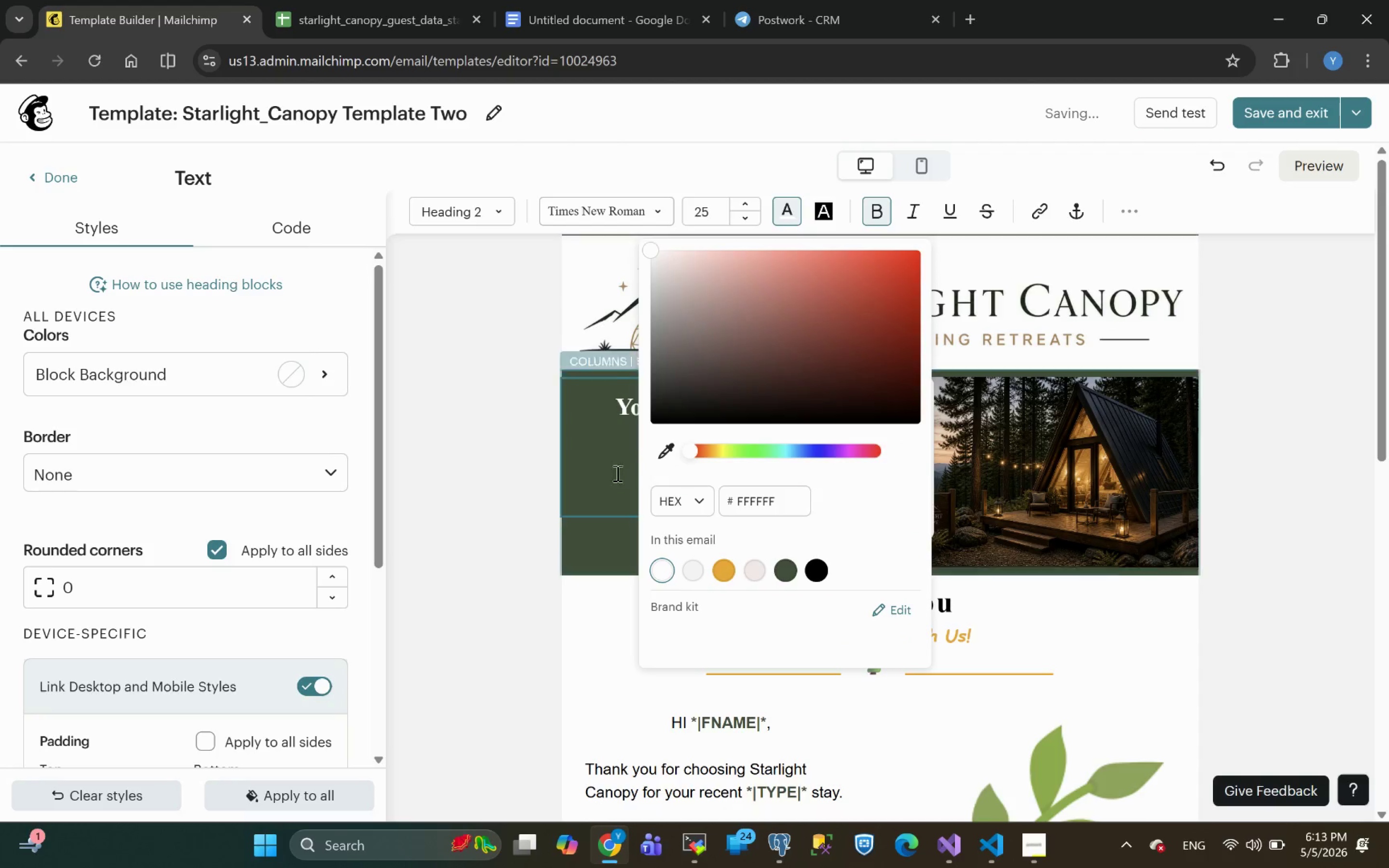 
left_click([614, 469])
 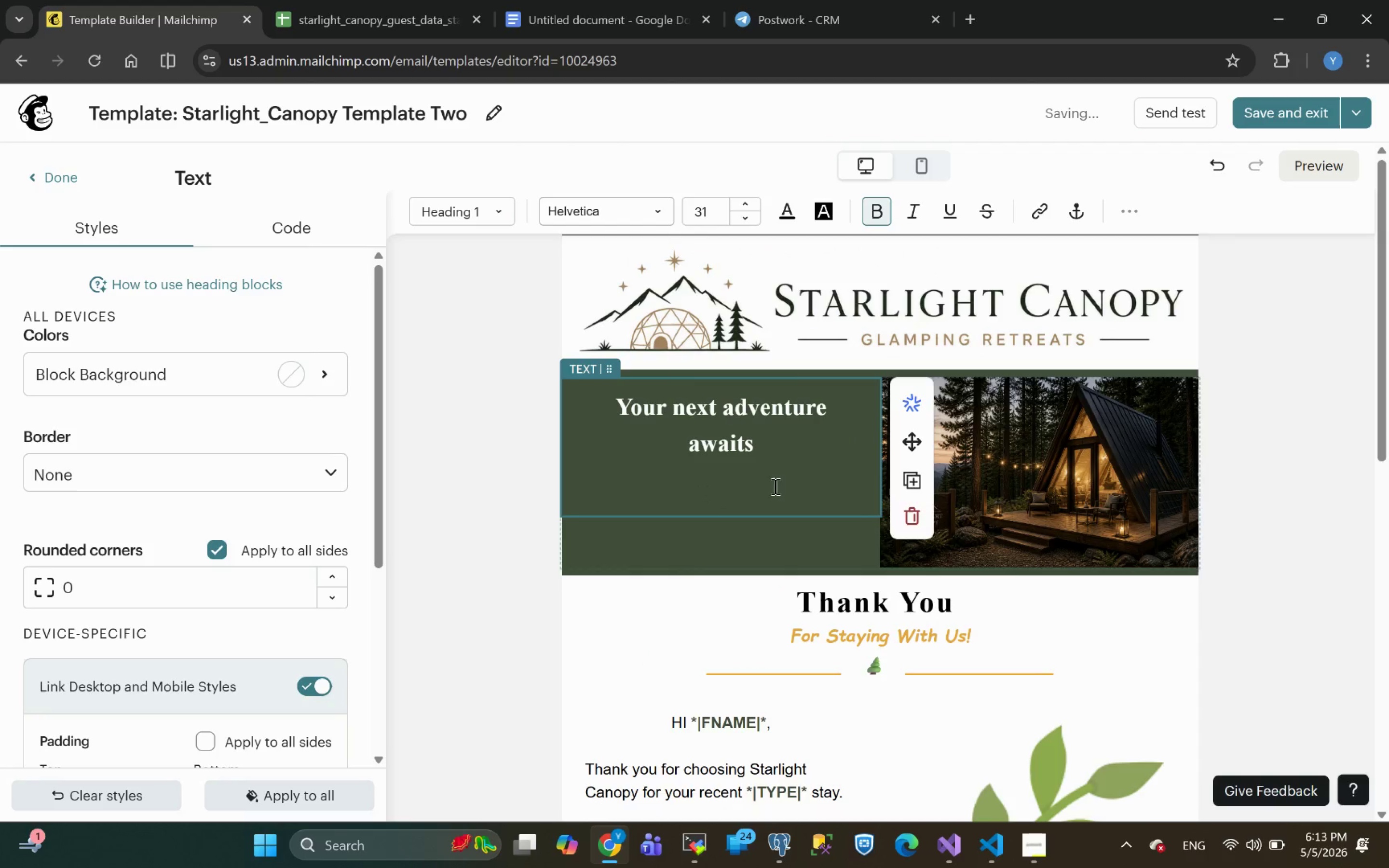 
left_click_drag(start_coordinate=[757, 440], to_coordinate=[610, 407])
 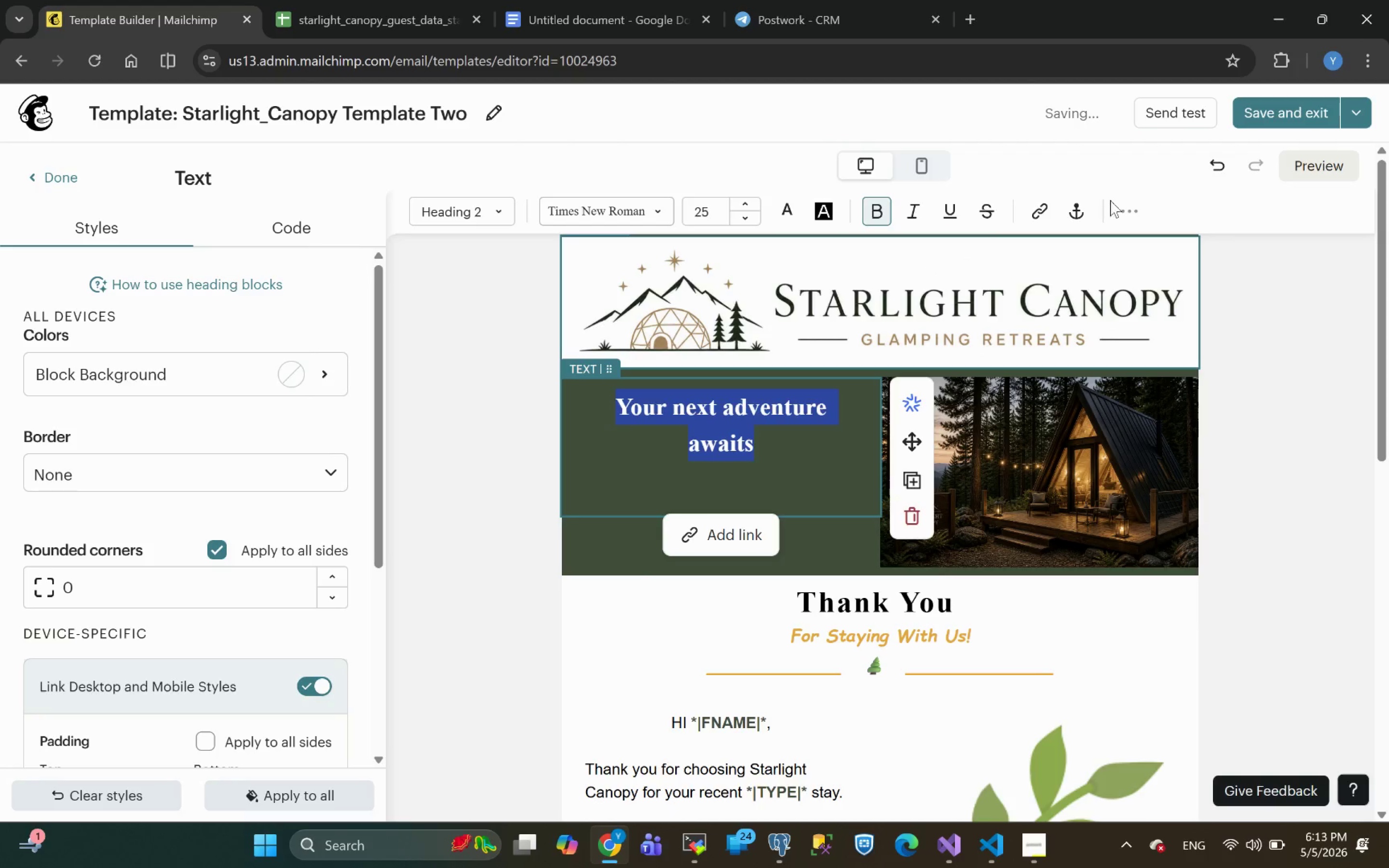 
left_click([1128, 213])
 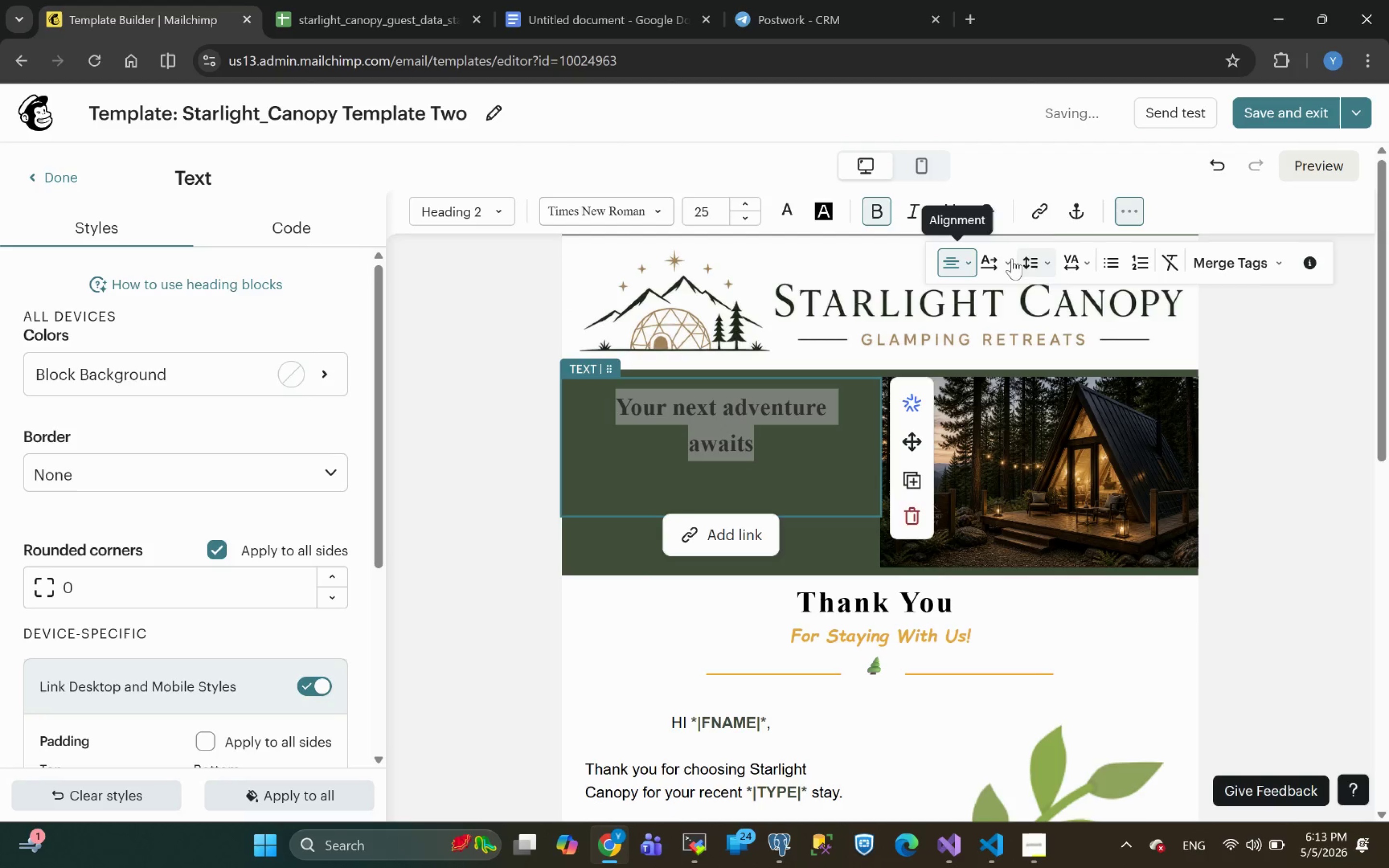 
left_click([970, 259])
 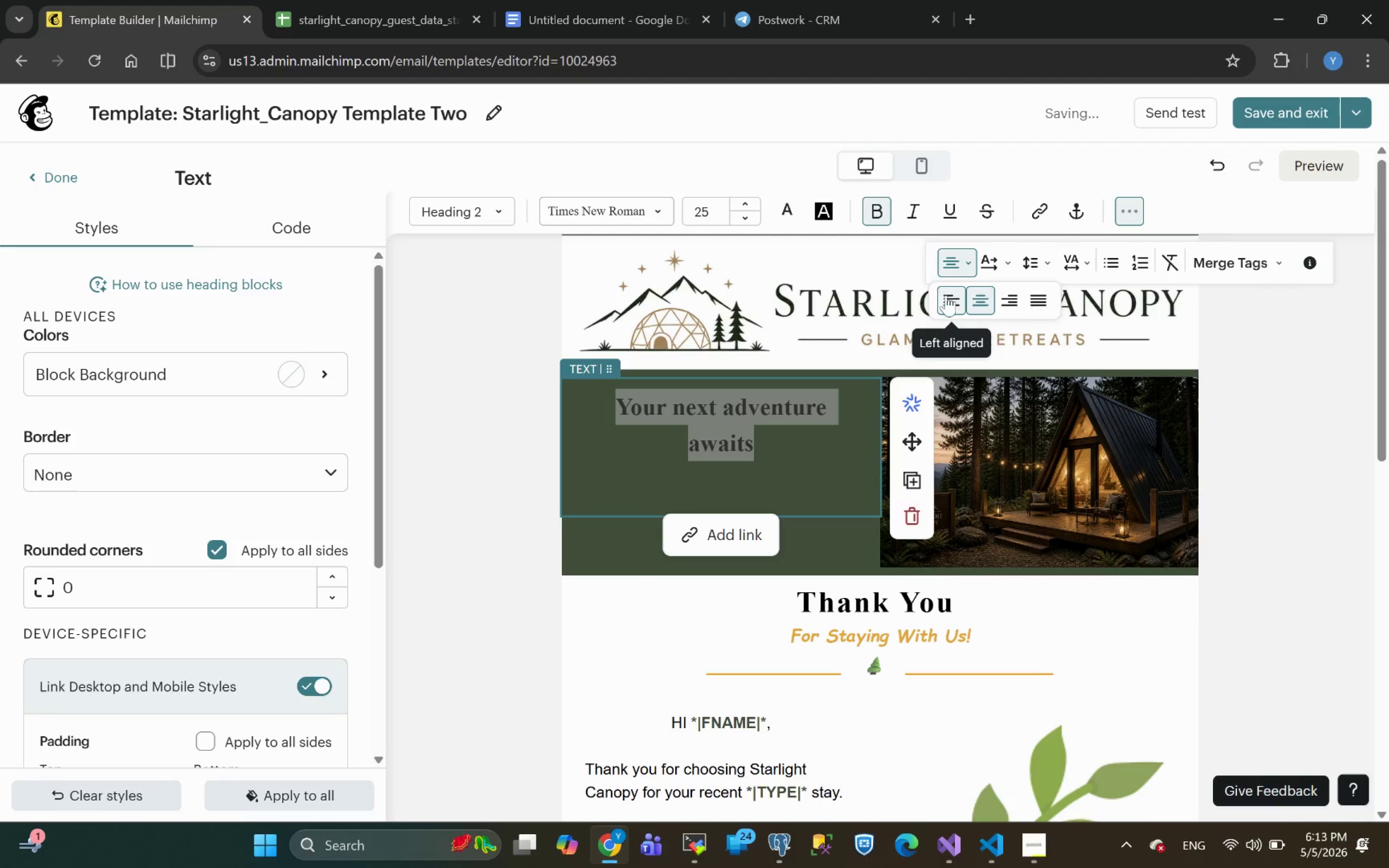 
left_click([949, 301])
 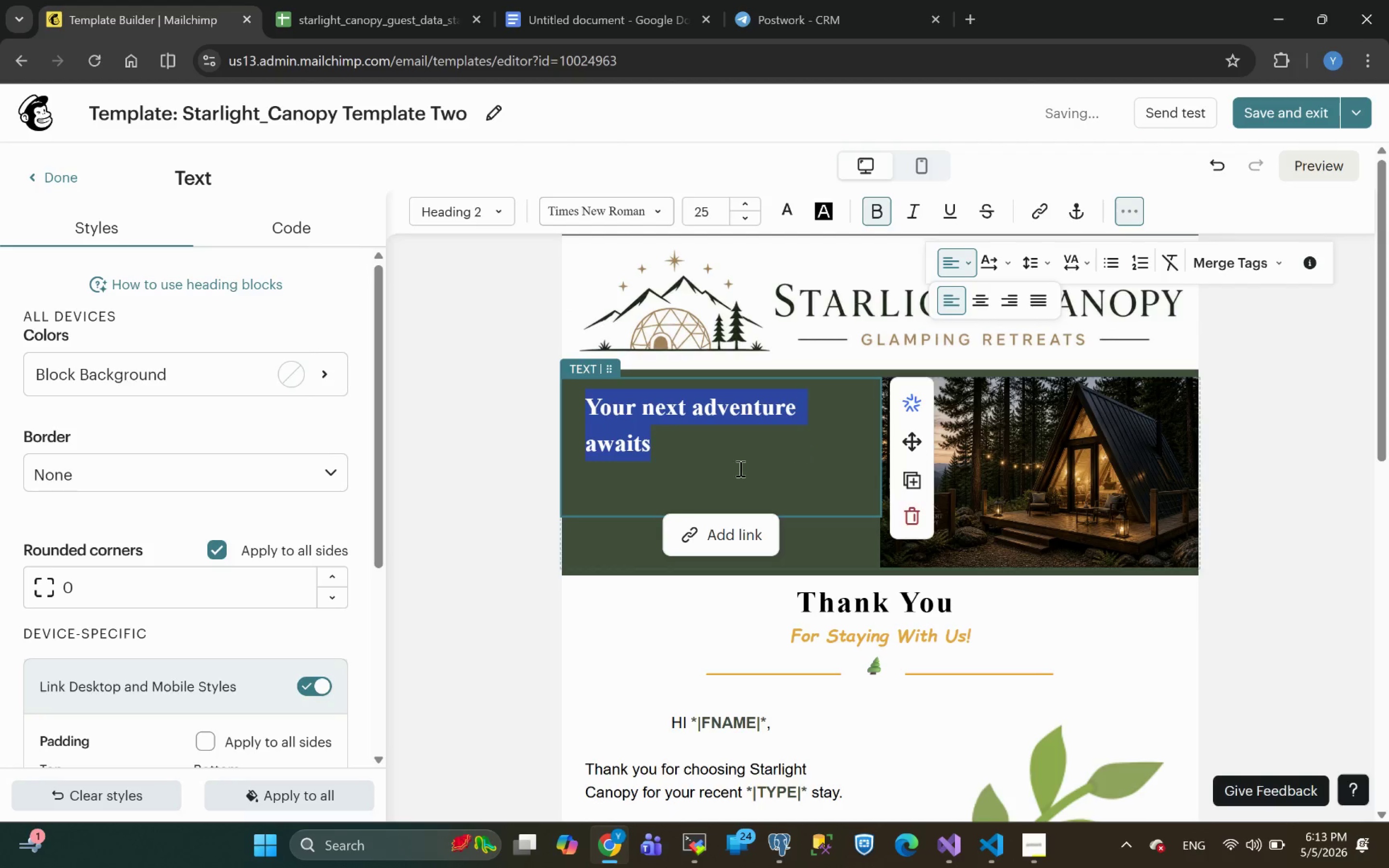 
left_click([722, 469])
 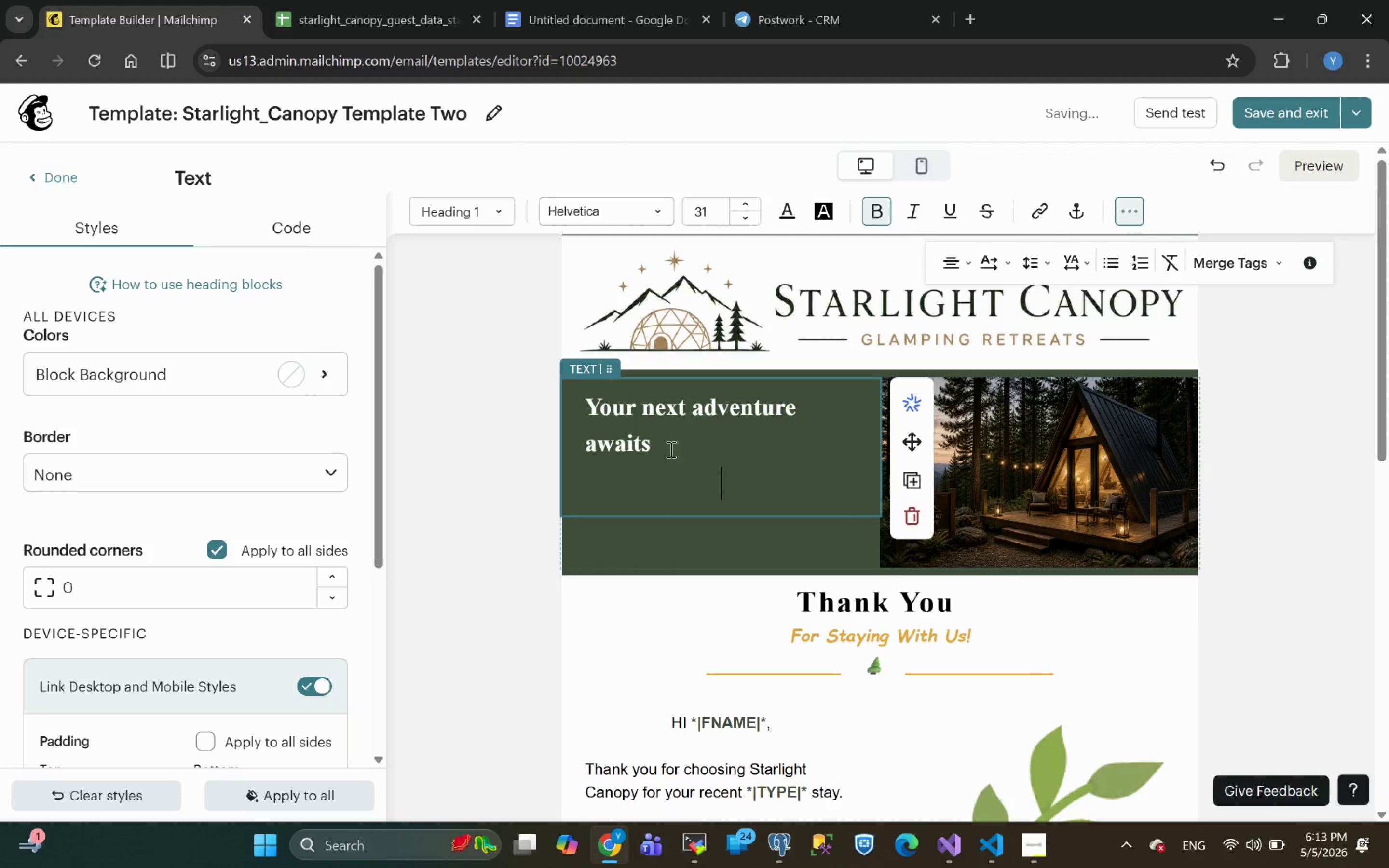 
left_click([656, 445])
 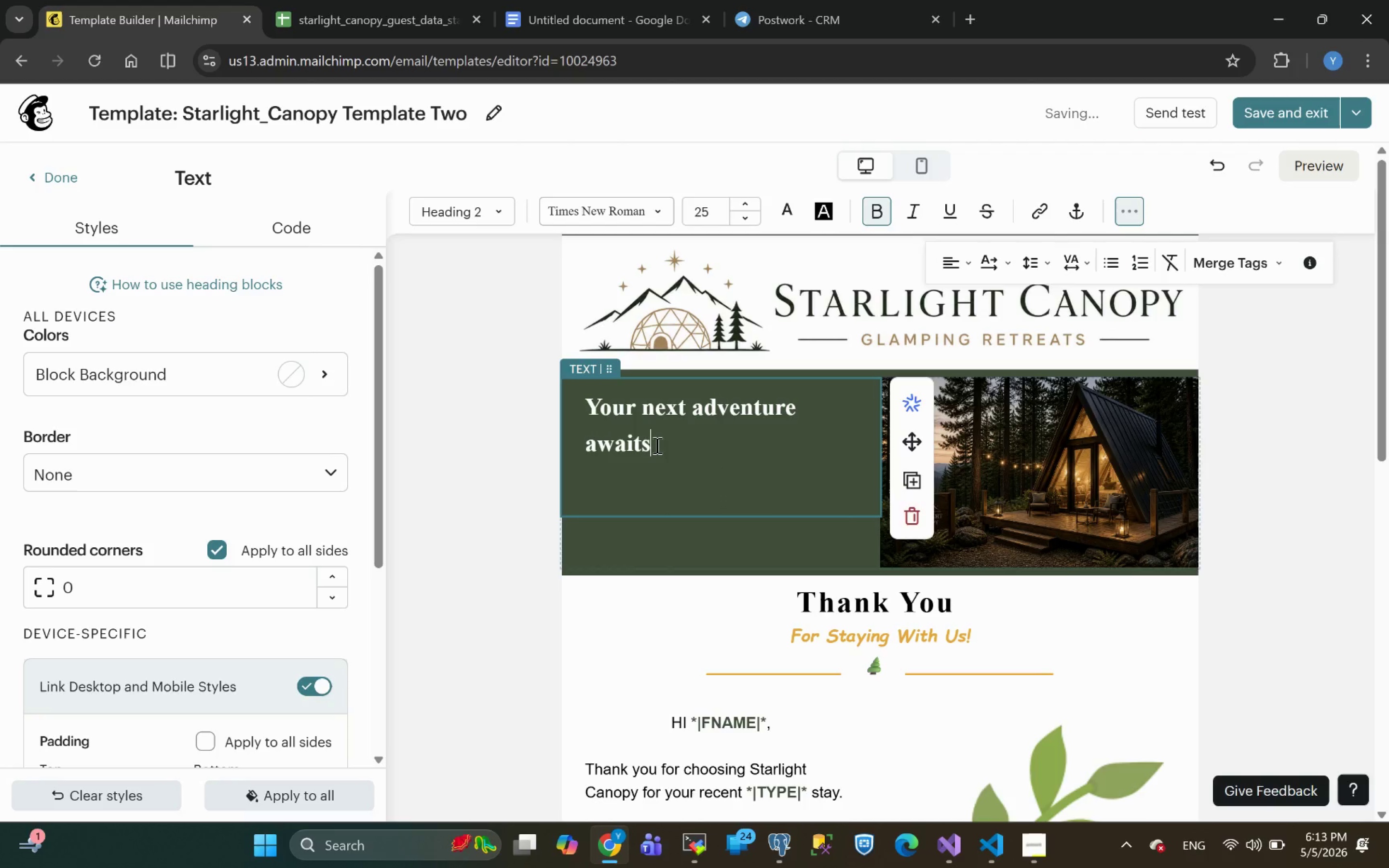 
left_click_drag(start_coordinate=[656, 445], to_coordinate=[582, 412])
 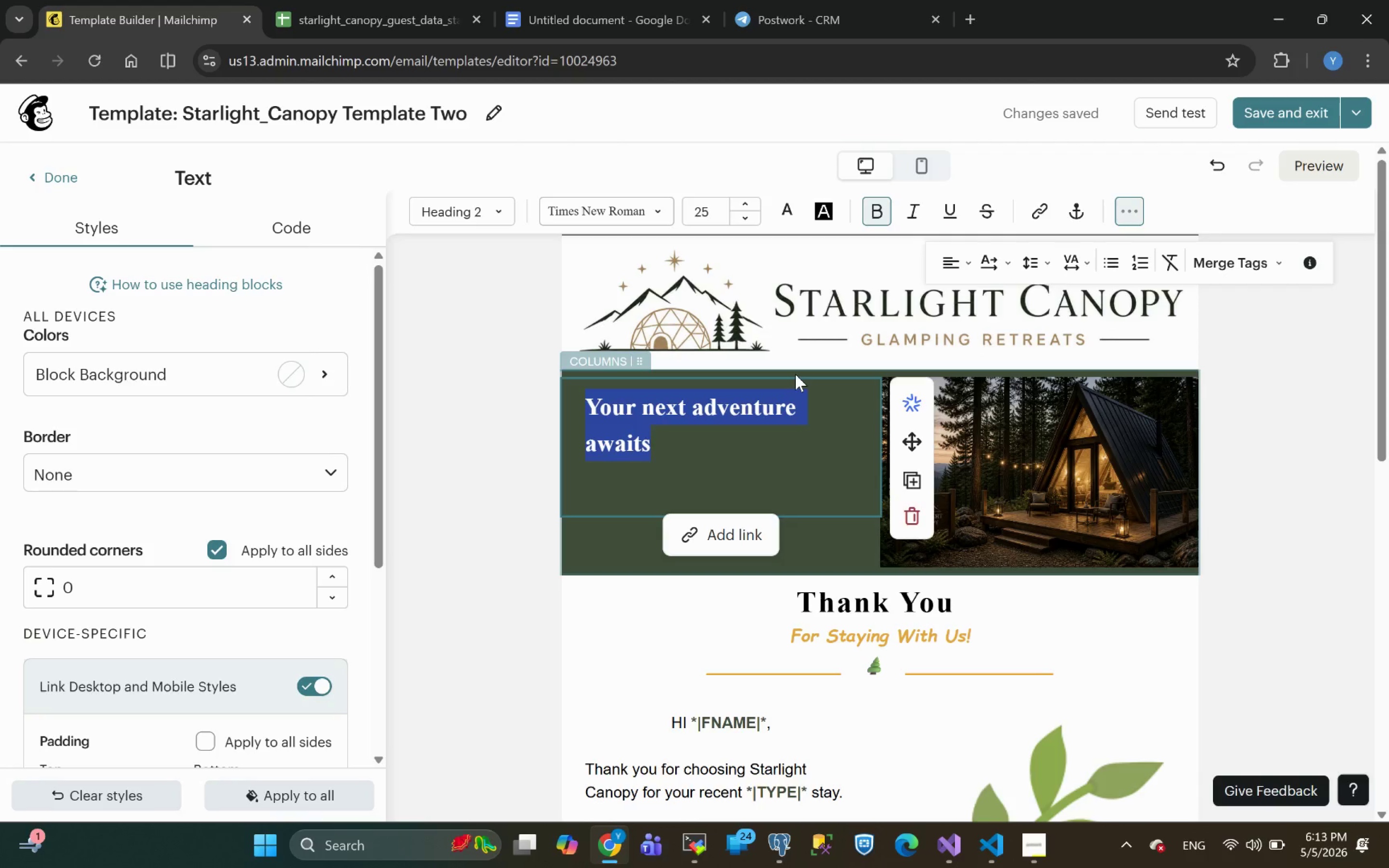 
wait(23.0)
 